 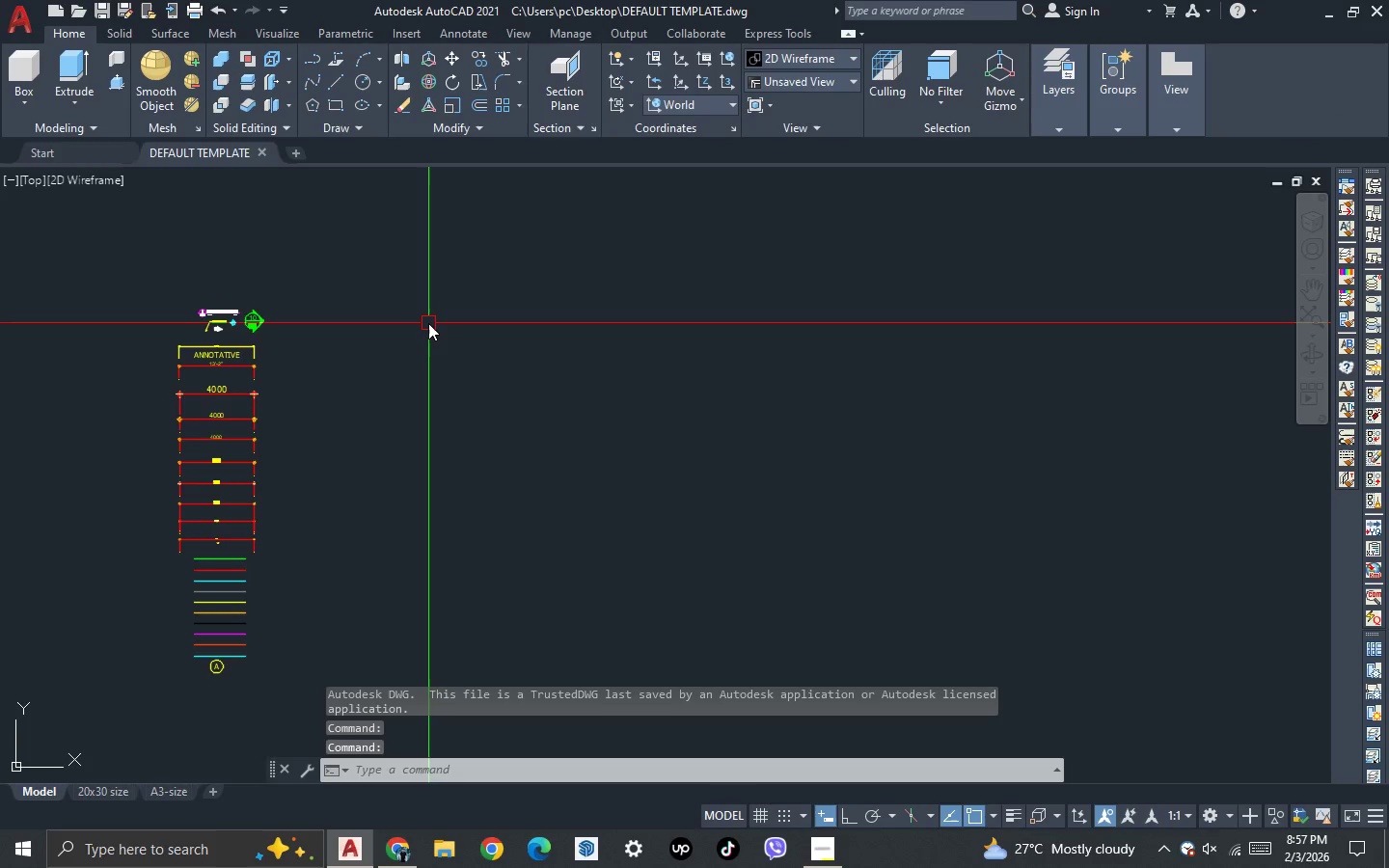 
key(Control+Shift+S)
 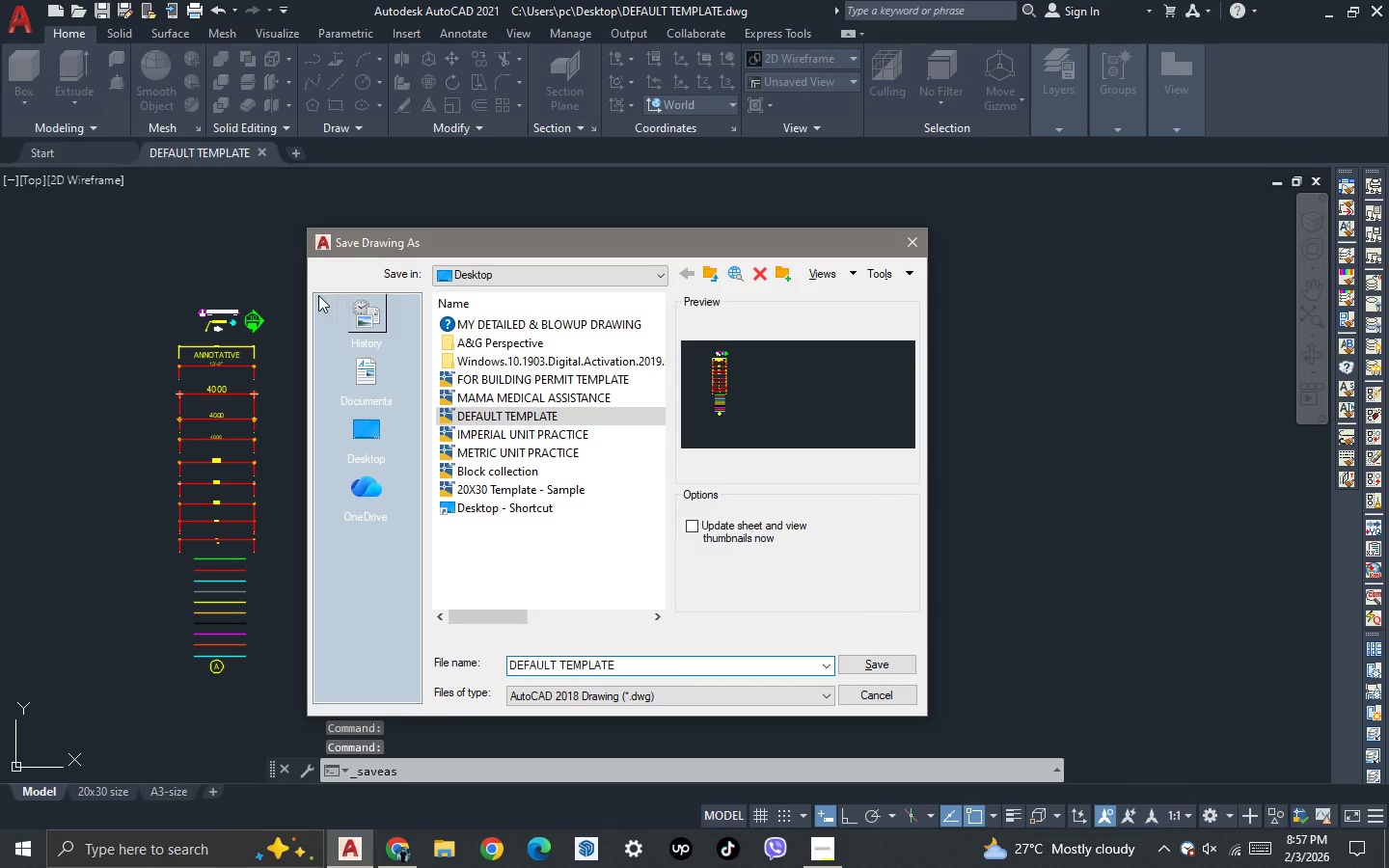 
left_click([368, 371])
 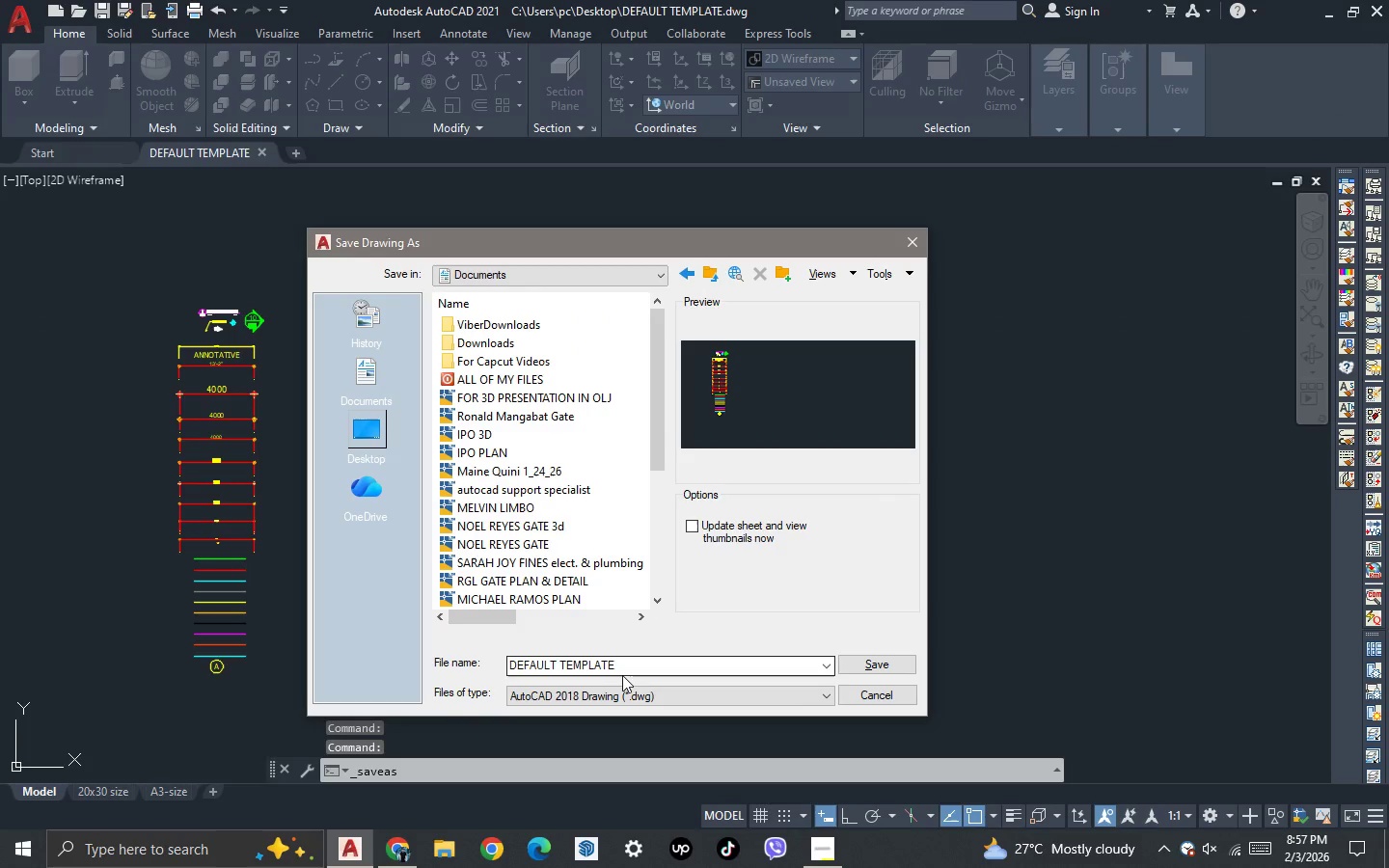 
left_click([628, 671])
 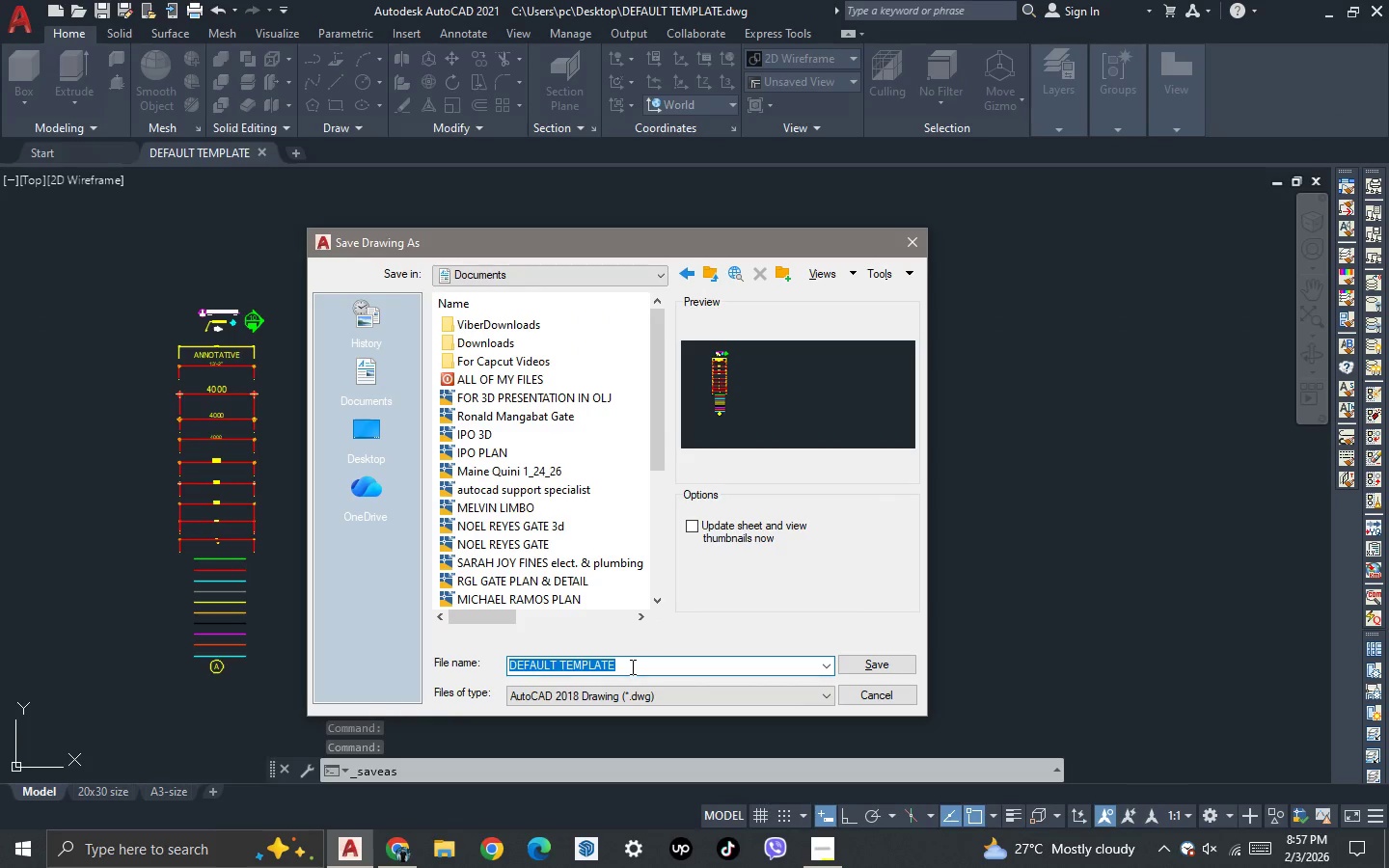 
type(p)
key(Backspace)
type(POSTWORK PROJECT)
 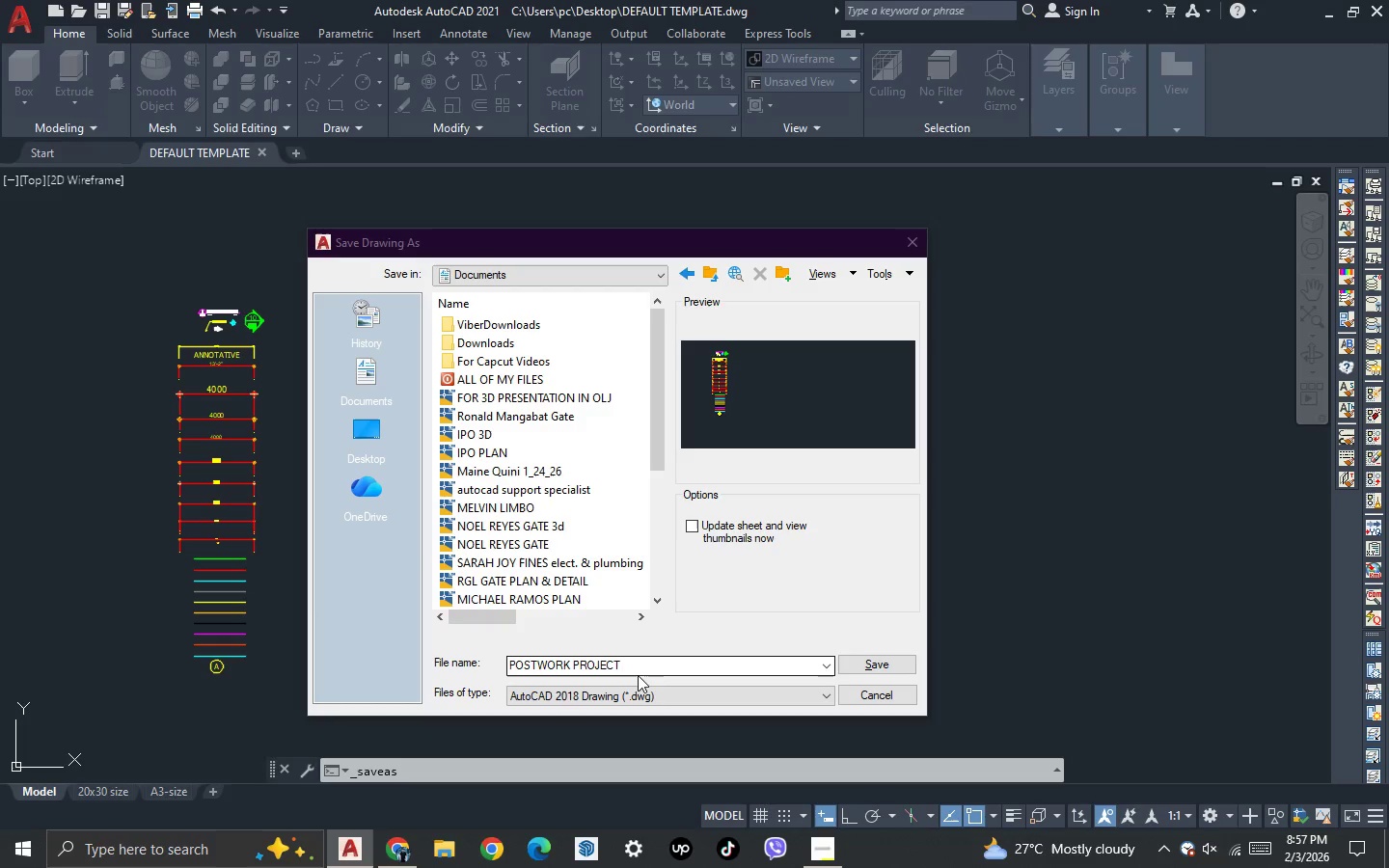 
left_click([864, 670])
 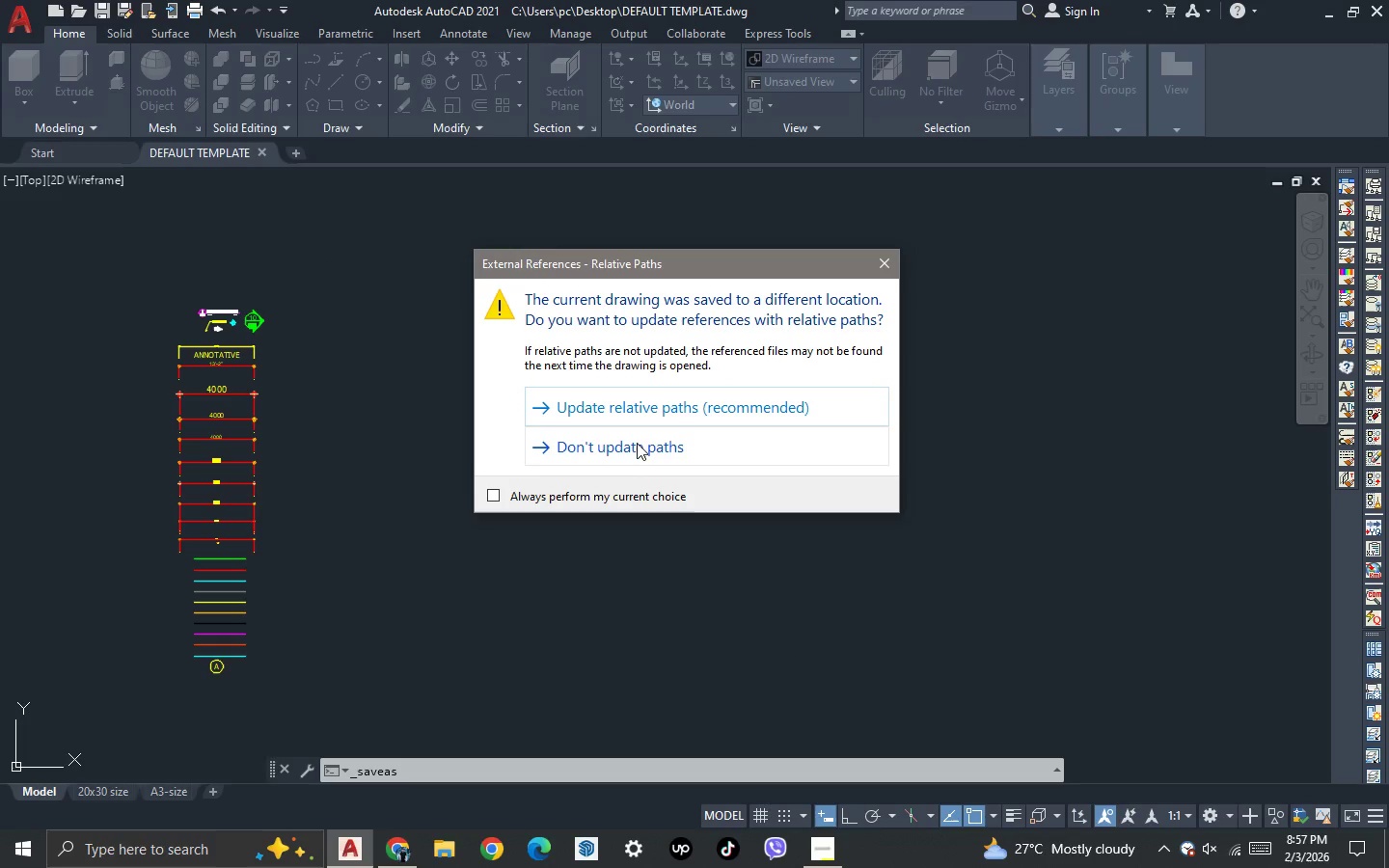 
wait(5.48)
 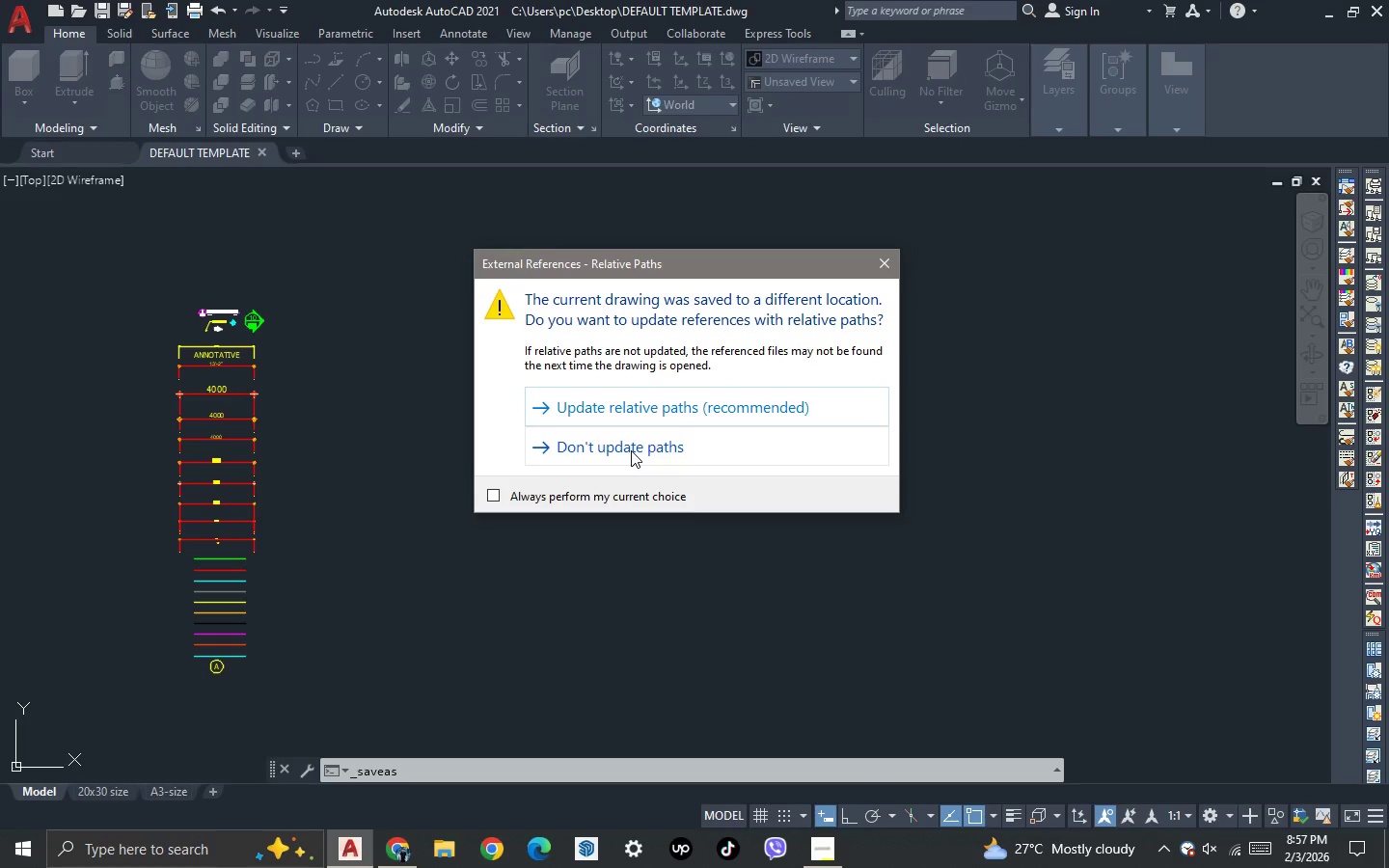 
left_click([647, 410])
 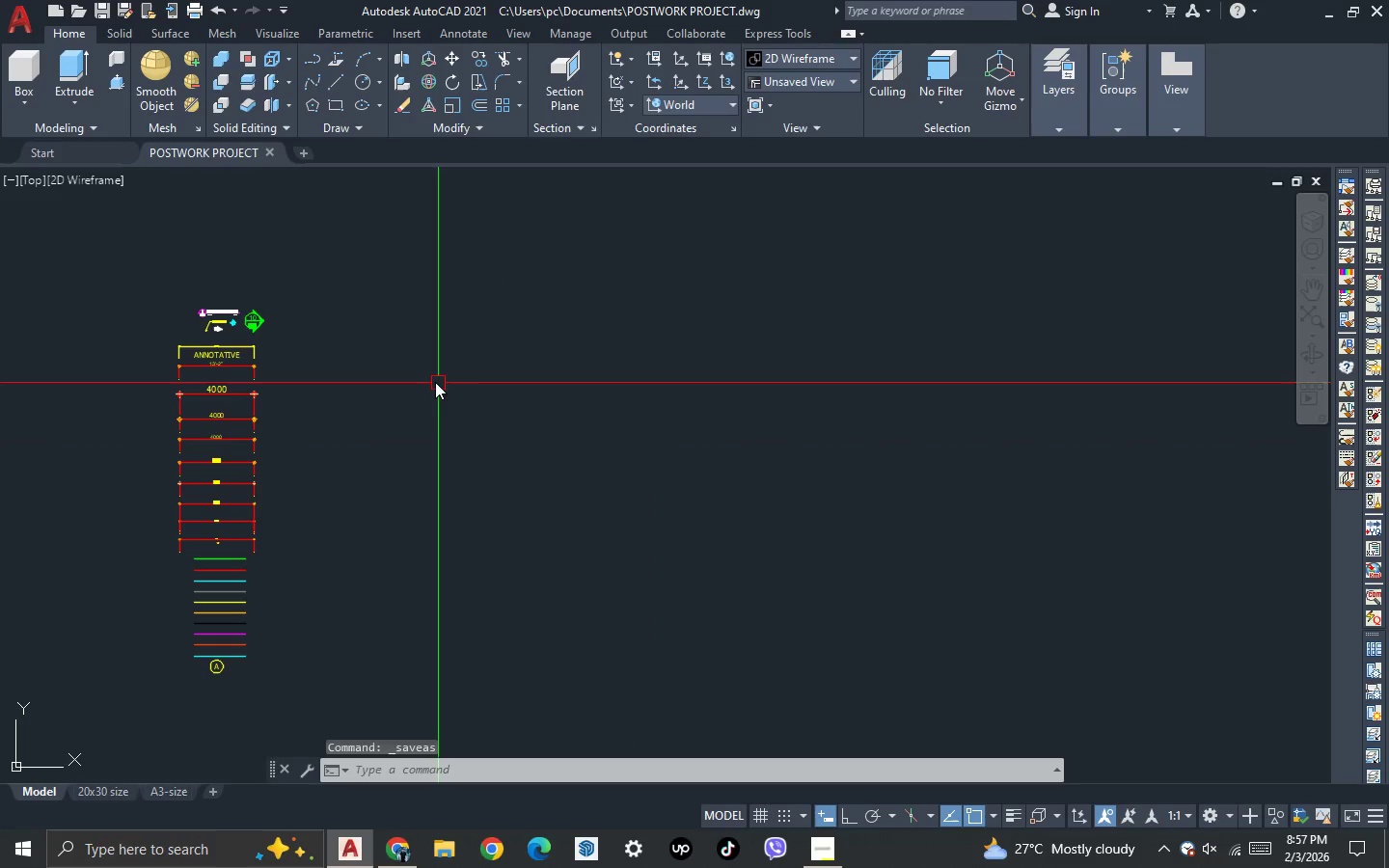 
scroll: coordinate [593, 432], scroll_direction: down, amount: 2.0
 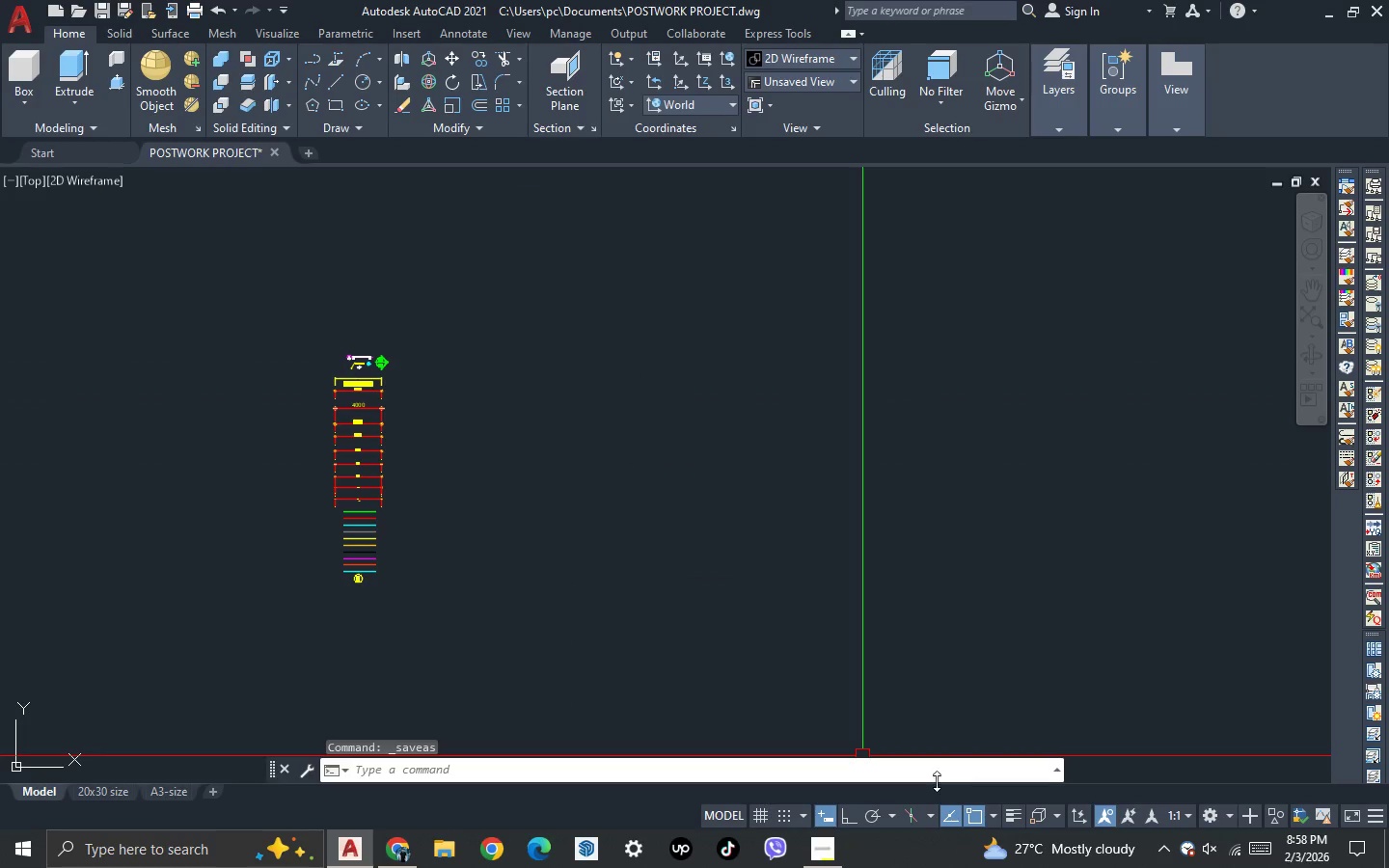 
wait(9.23)
 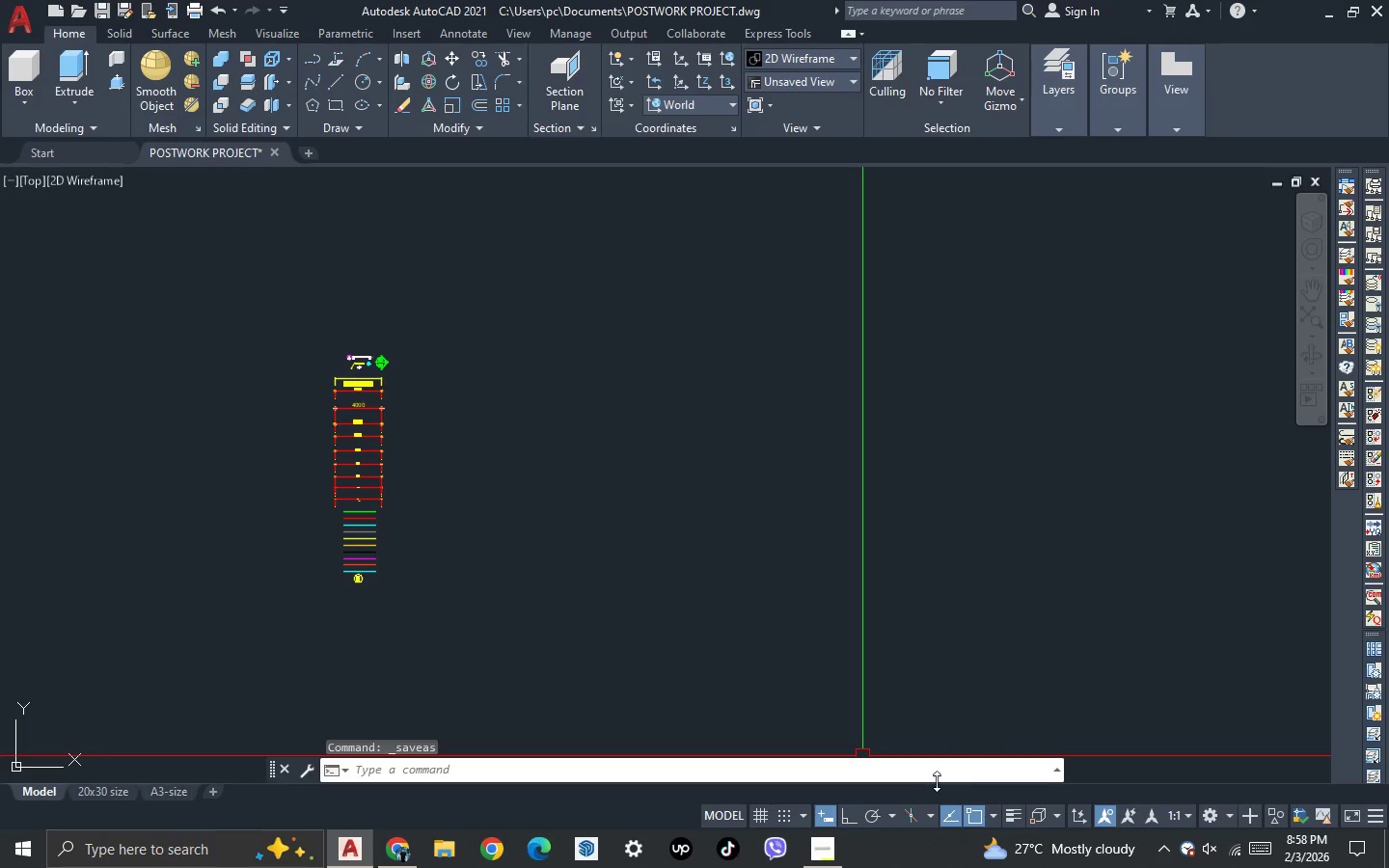 
left_click([1219, 813])
 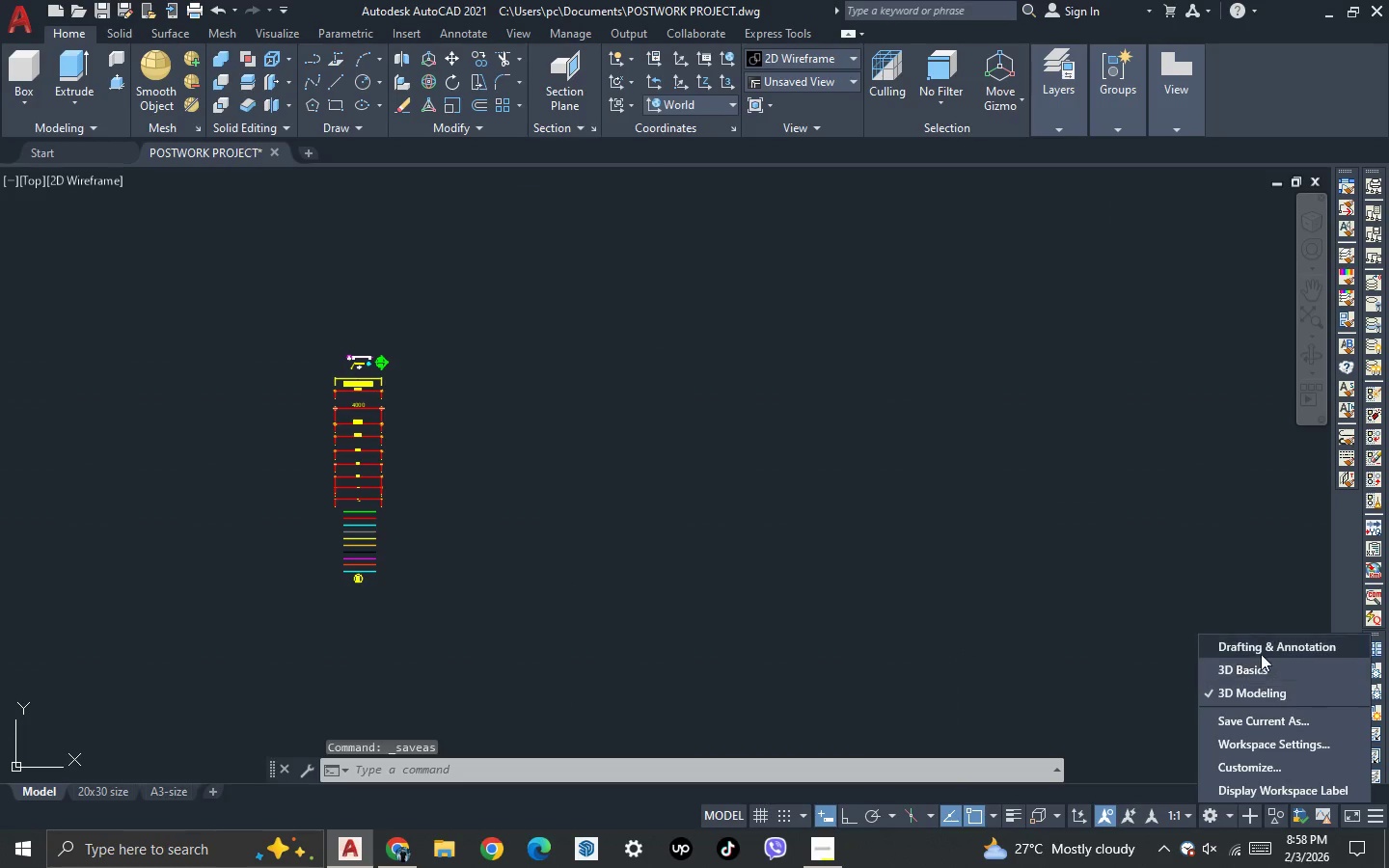 
left_click([1261, 650])
 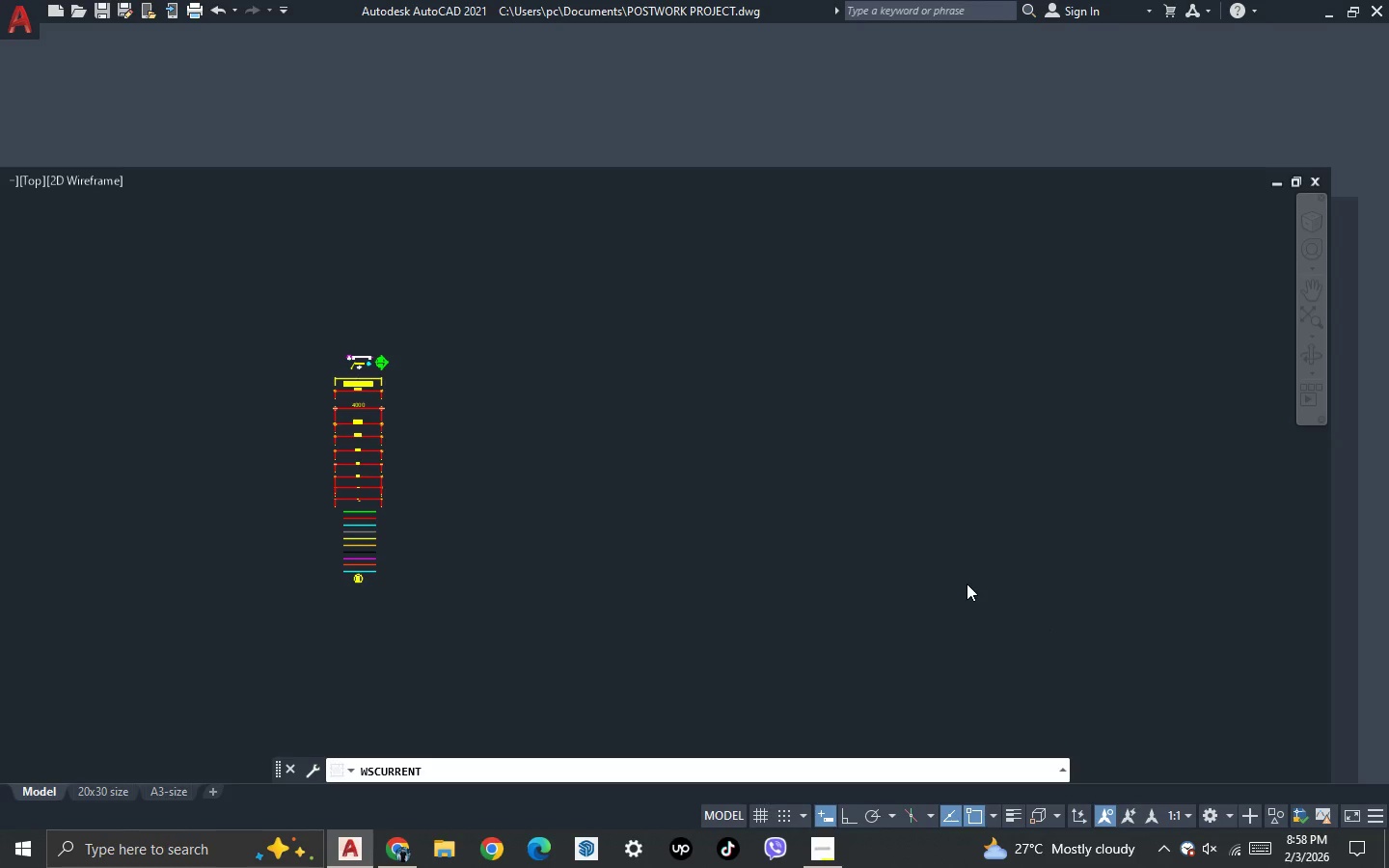 
mouse_move([330, 169])
 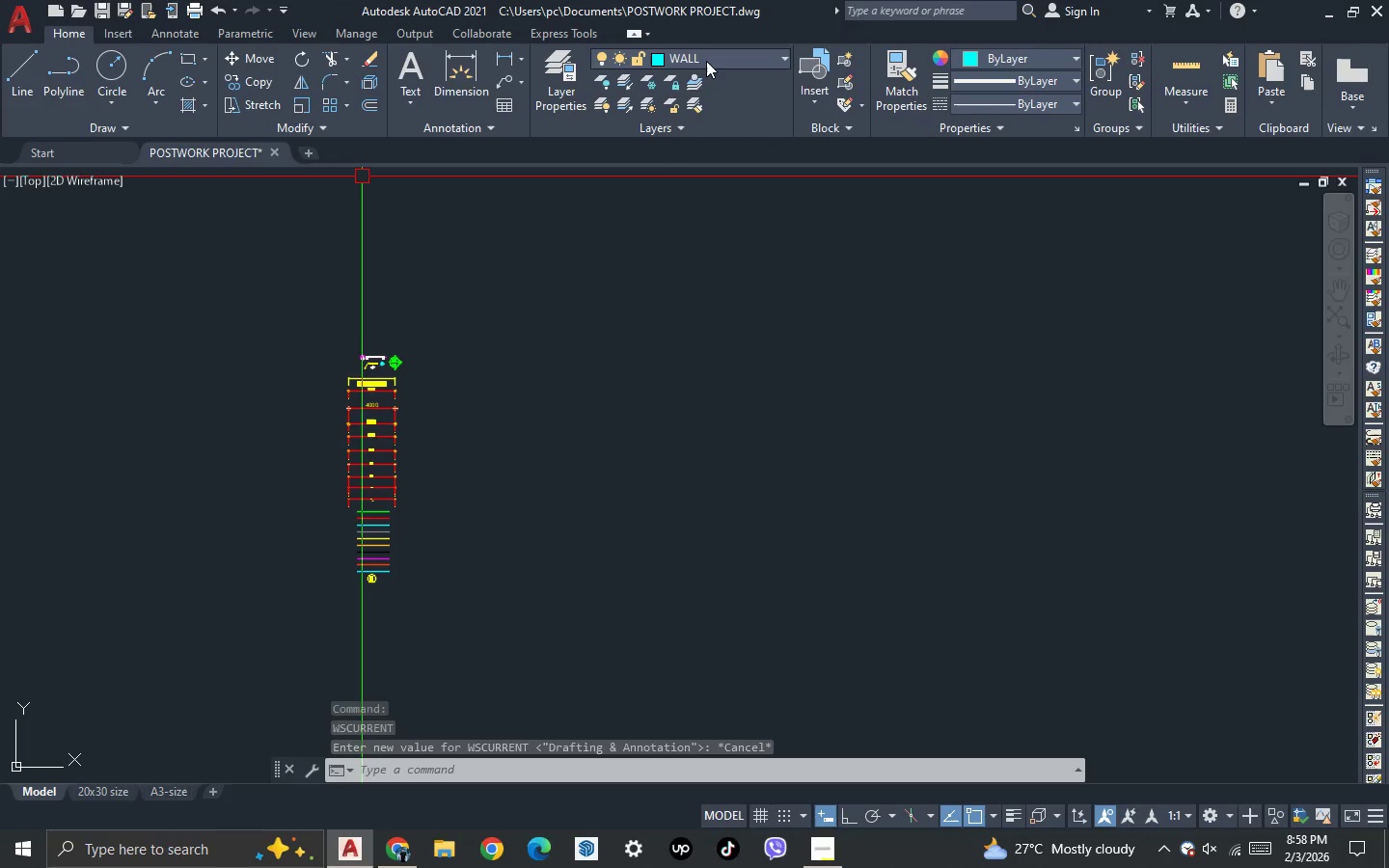 
type(REC )
 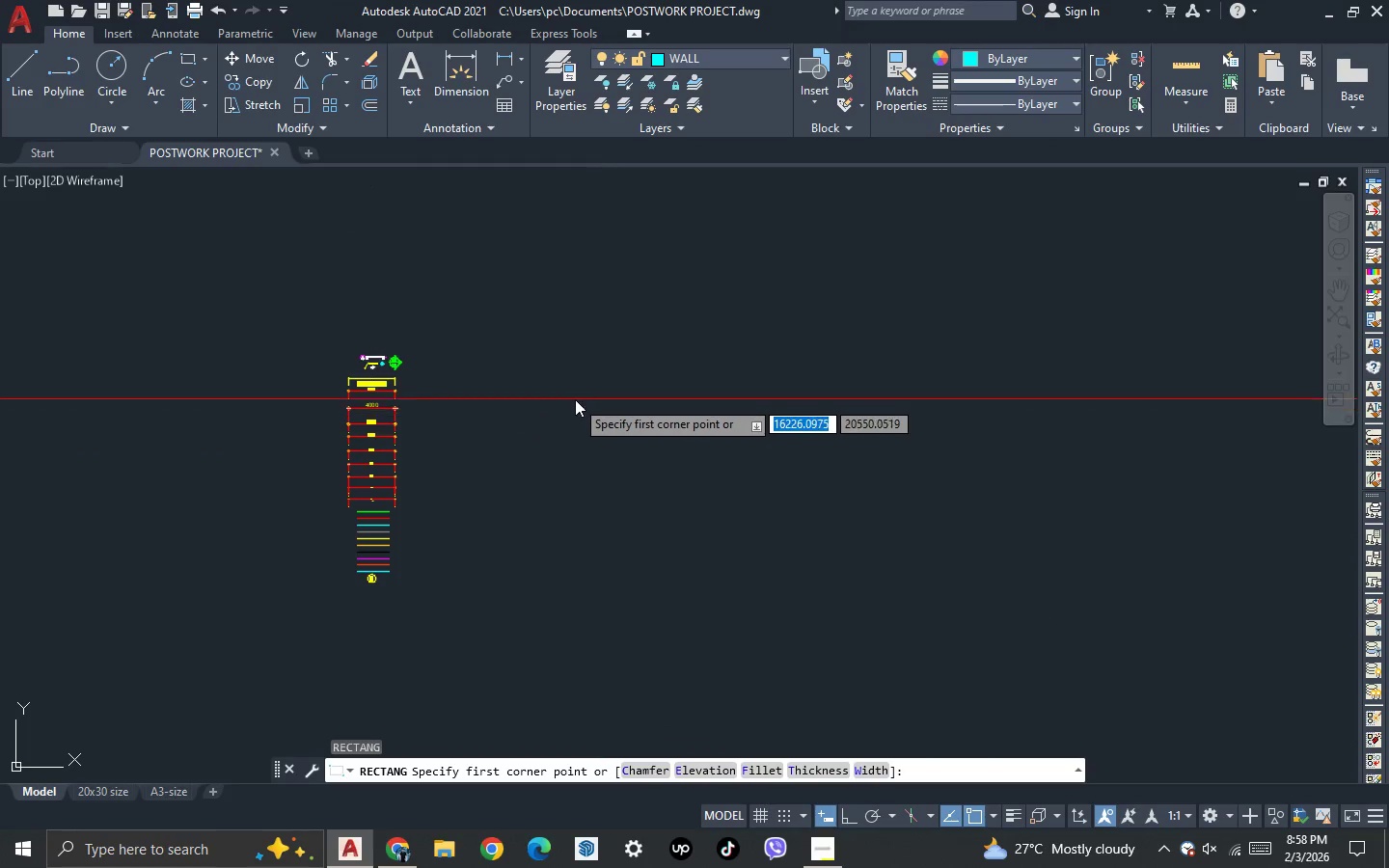 
left_click([574, 399])
 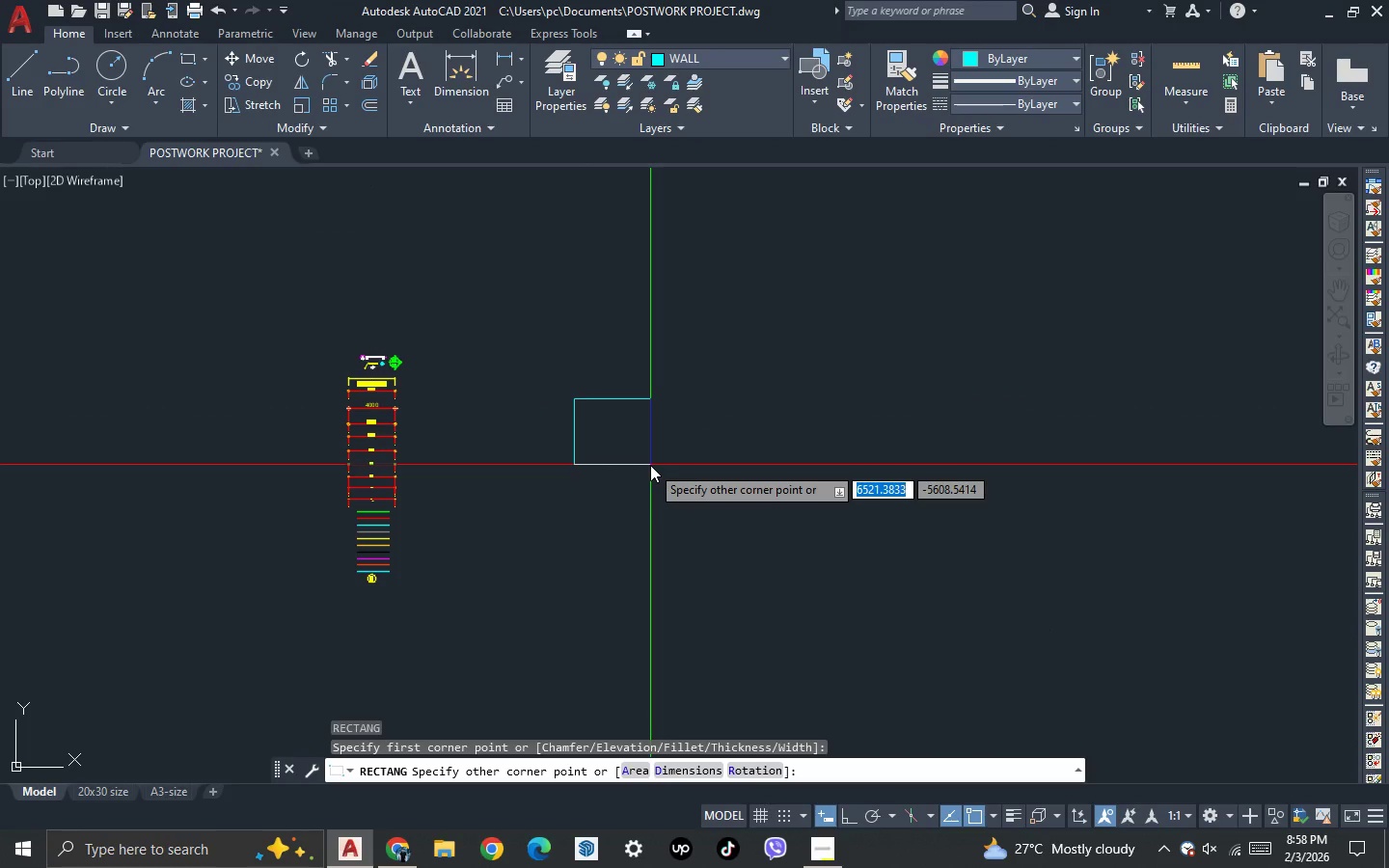 
type(@3660)
 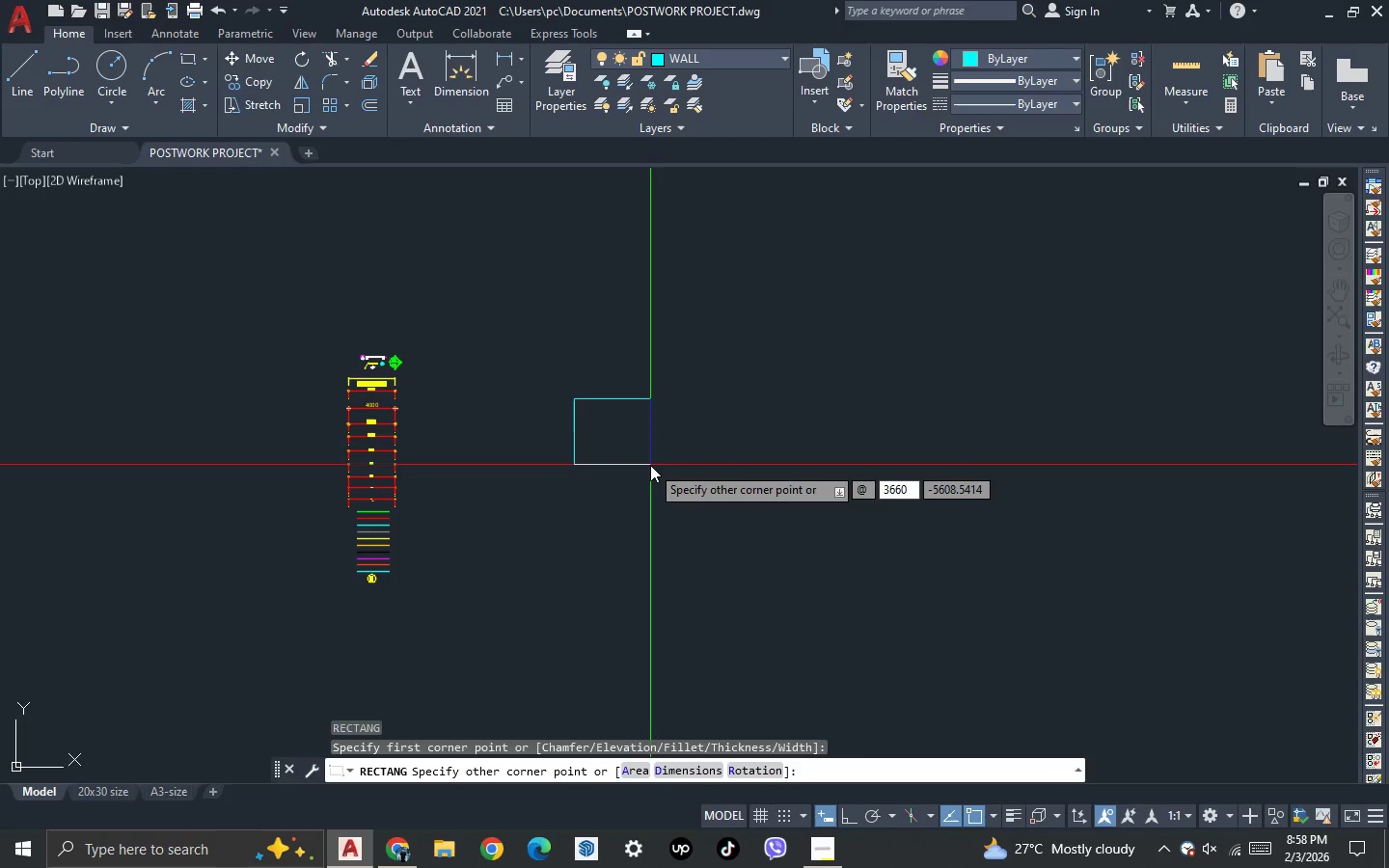 
key(Enter)
 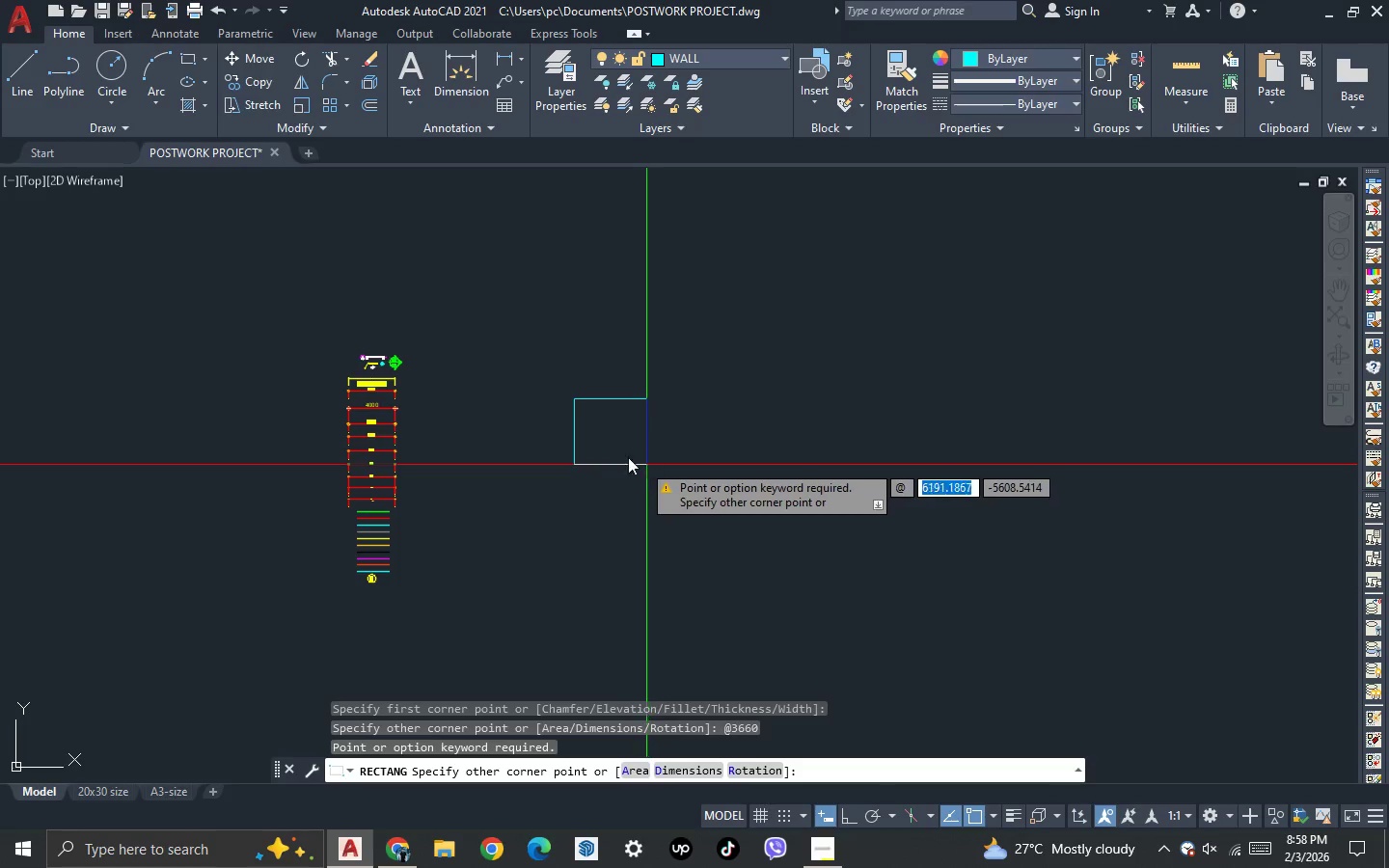 
key(Escape)
key(Escape)
type(REC )
 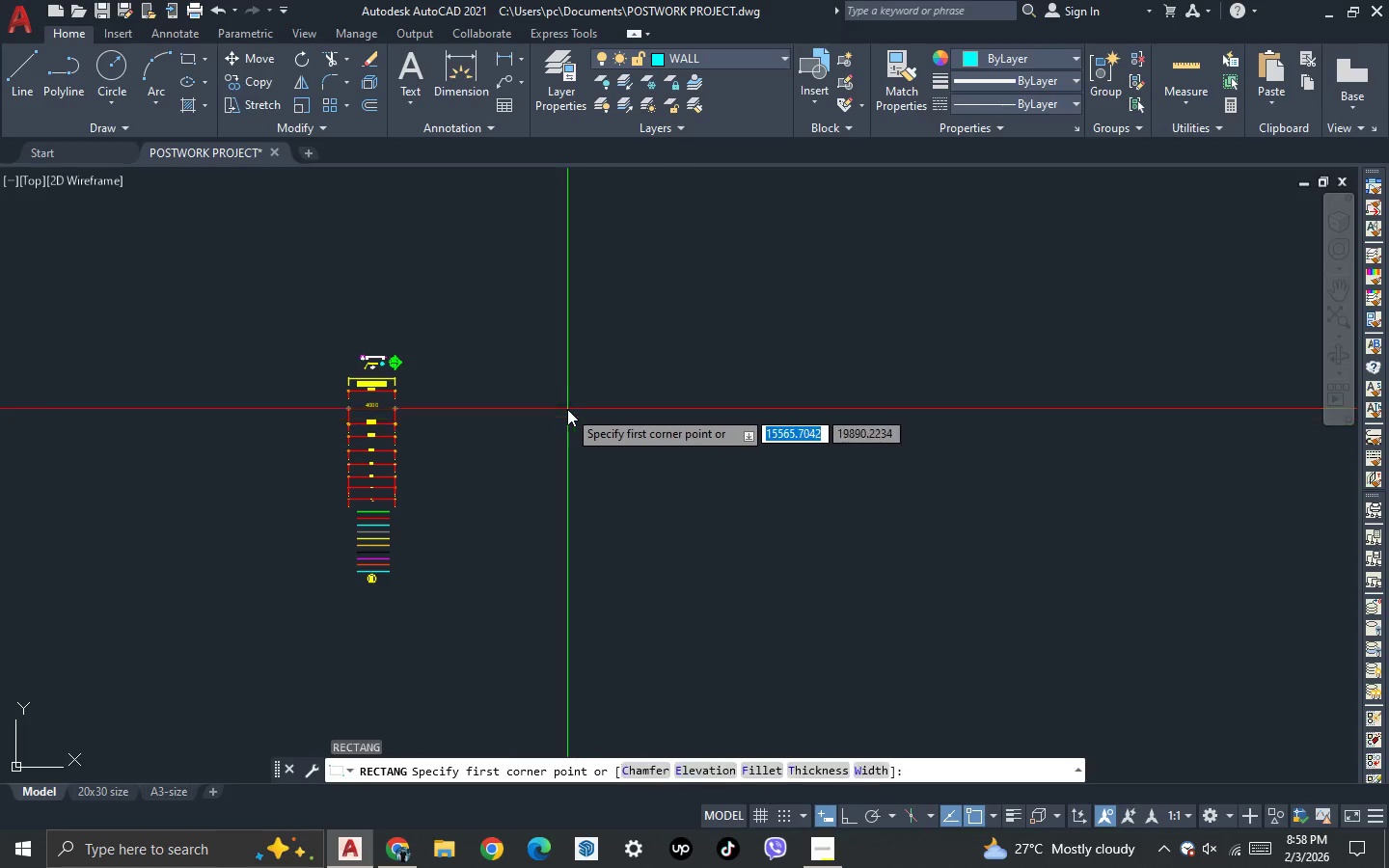 
left_click_drag(start_coordinate=[567, 410], to_coordinate=[585, 422])
 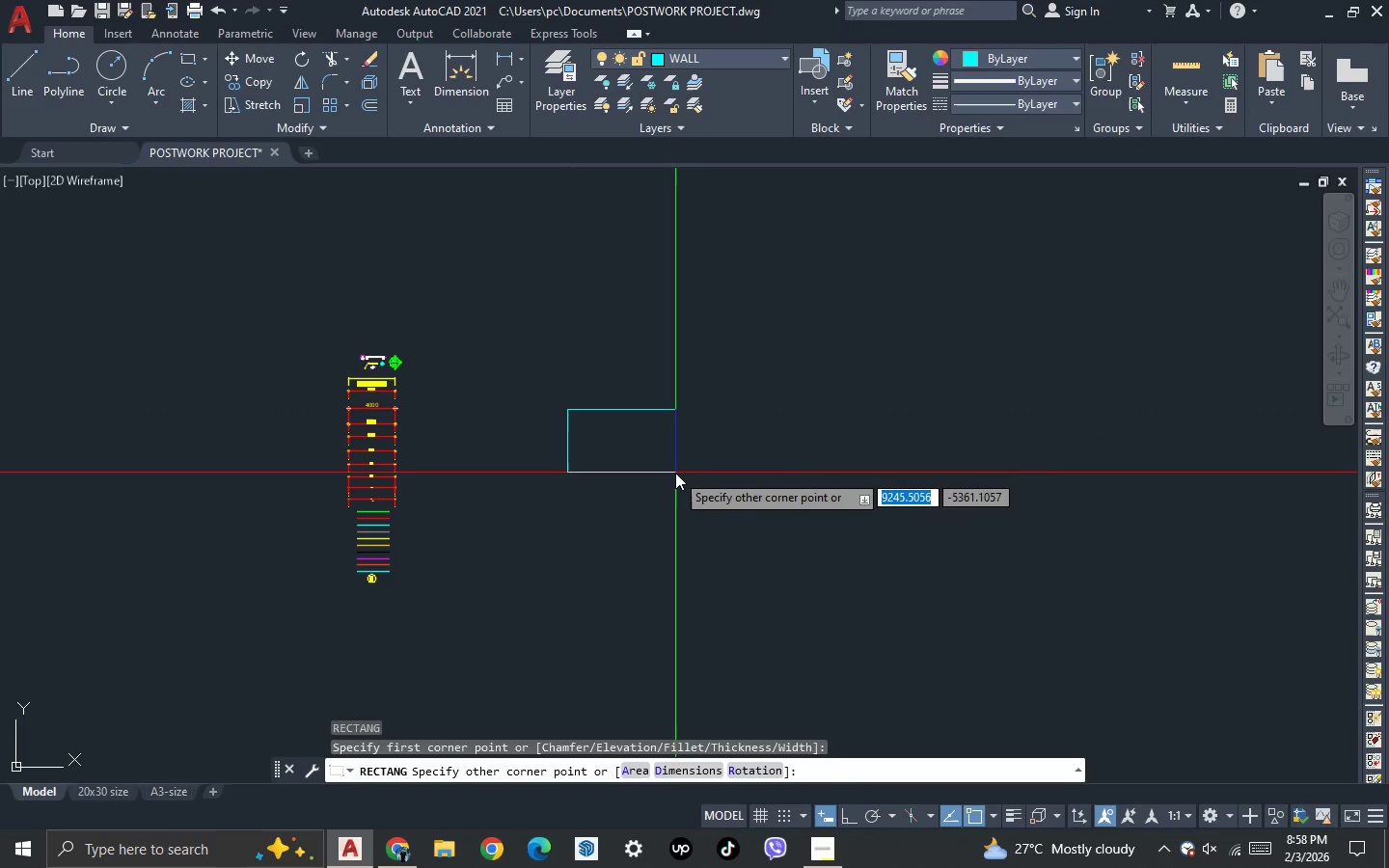 
type(@3660,4880)
 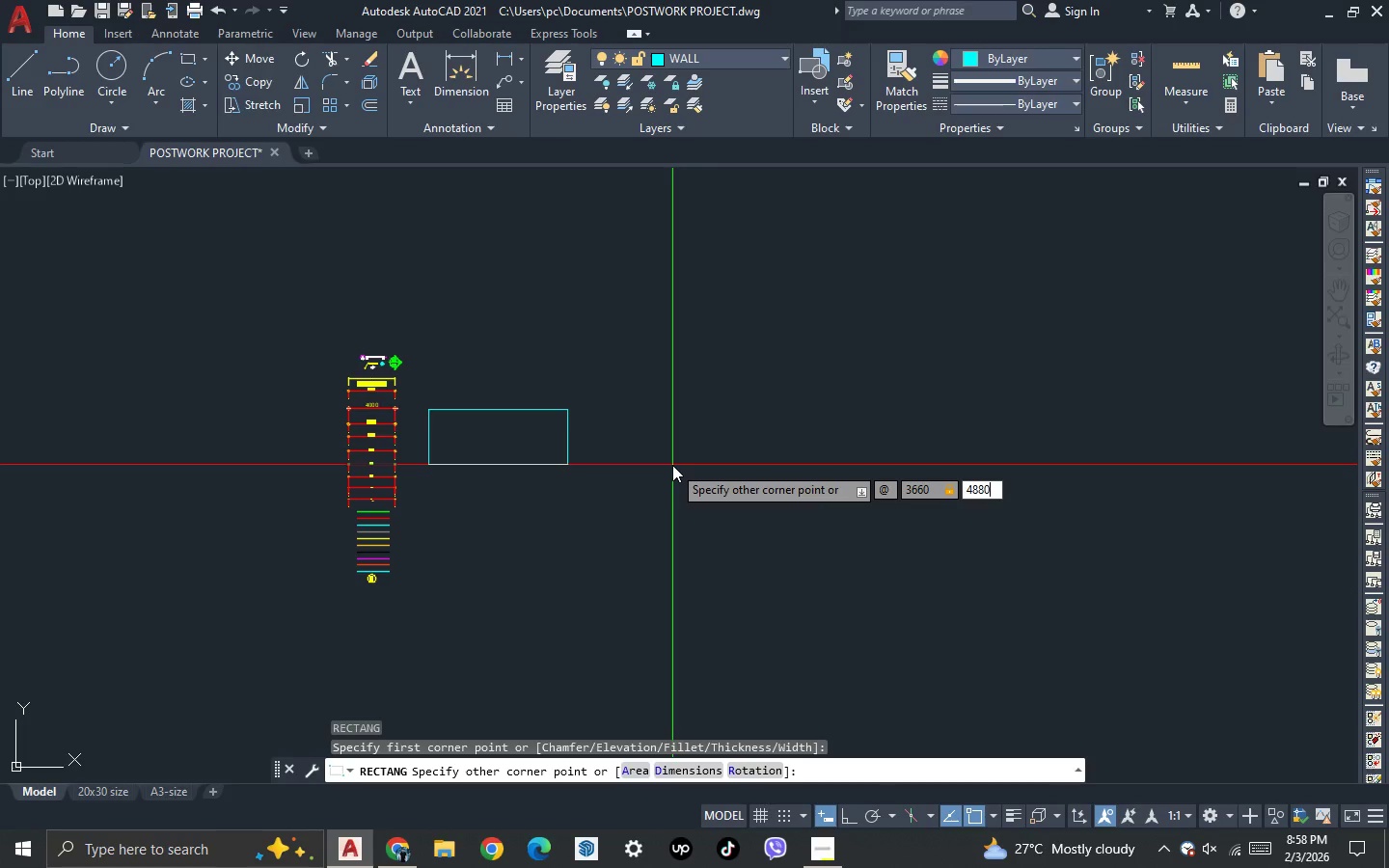 
key(Enter)
 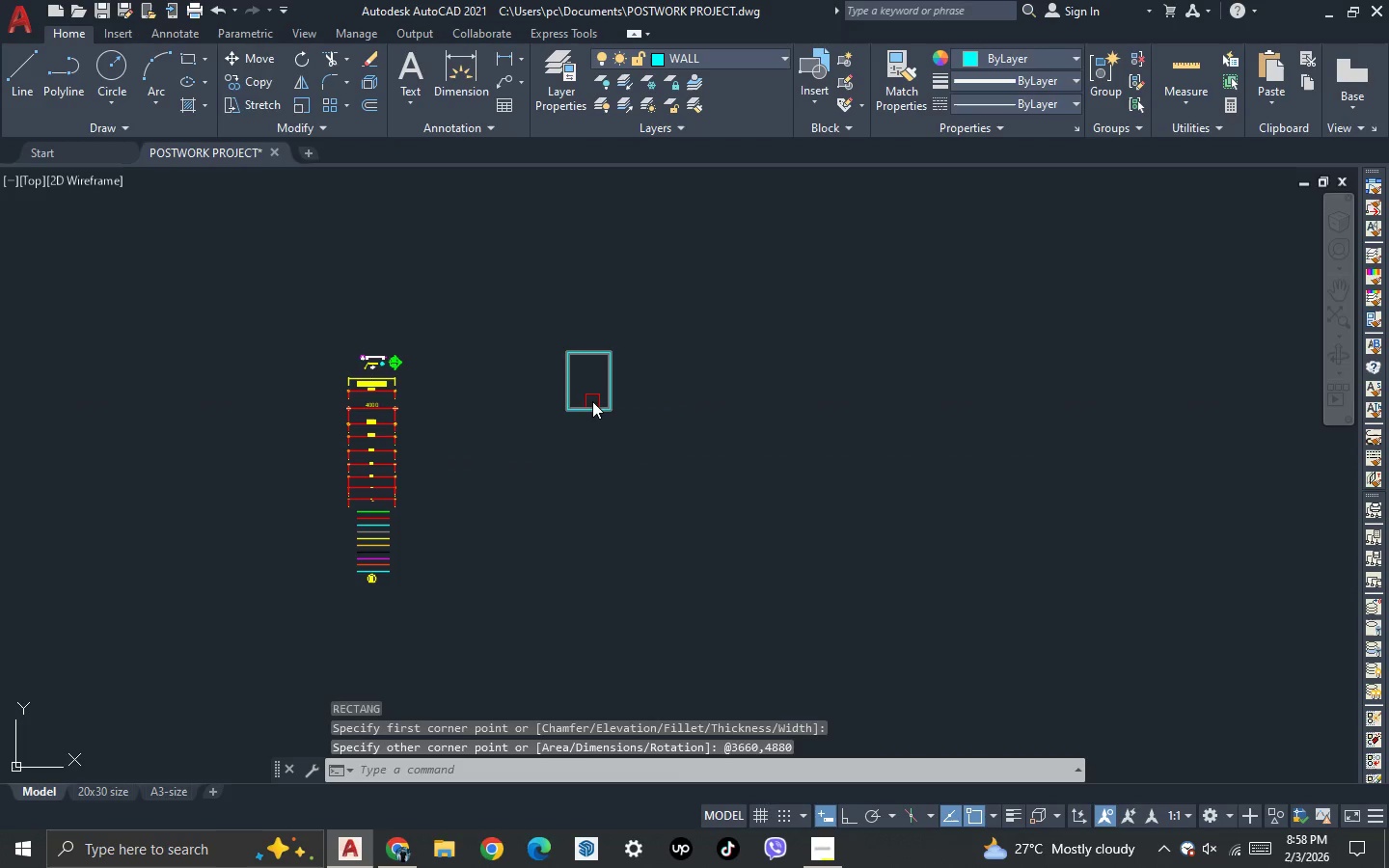 
scroll: coordinate [560, 398], scroll_direction: up, amount: 3.0
 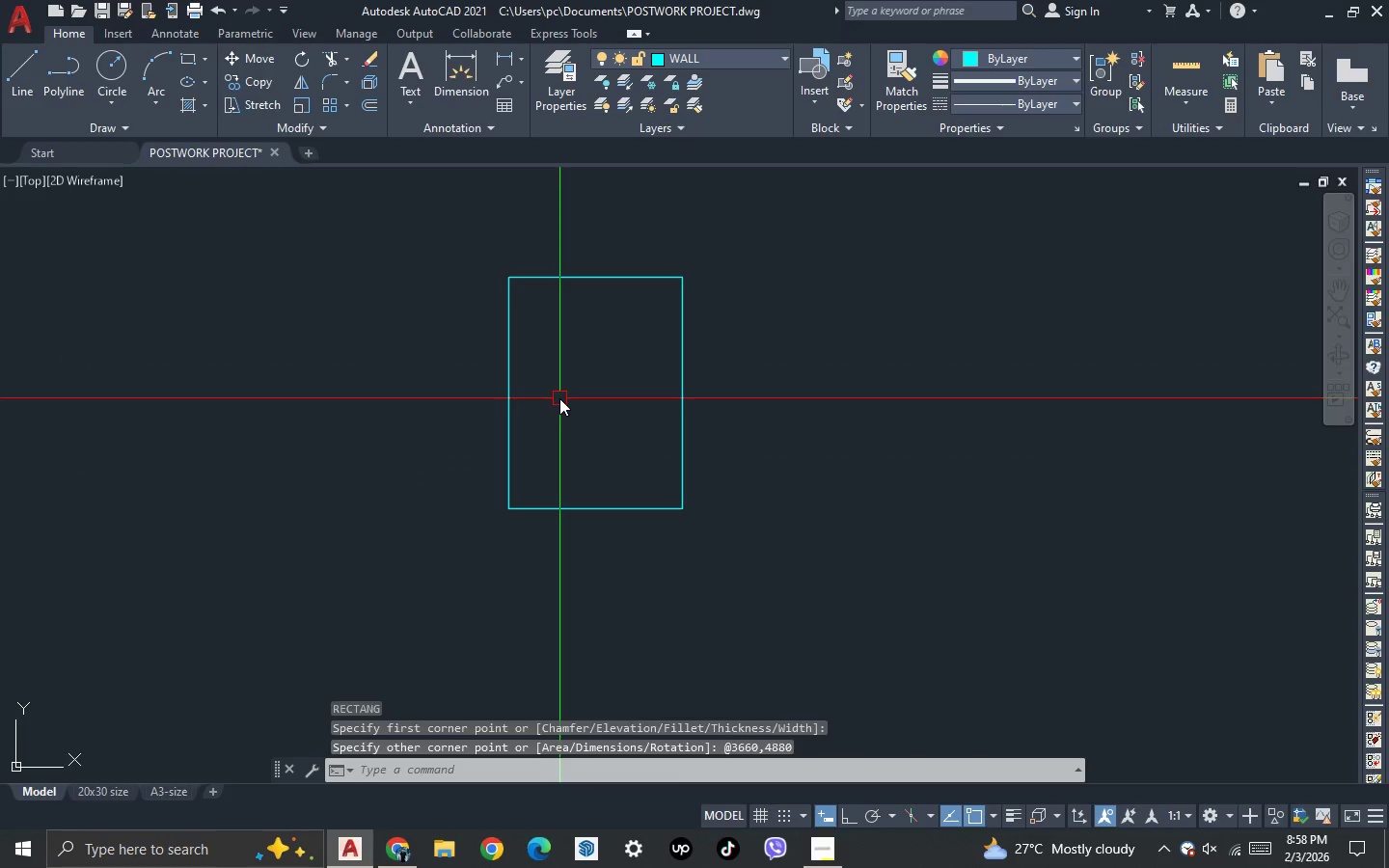 
left_click([559, 398])
 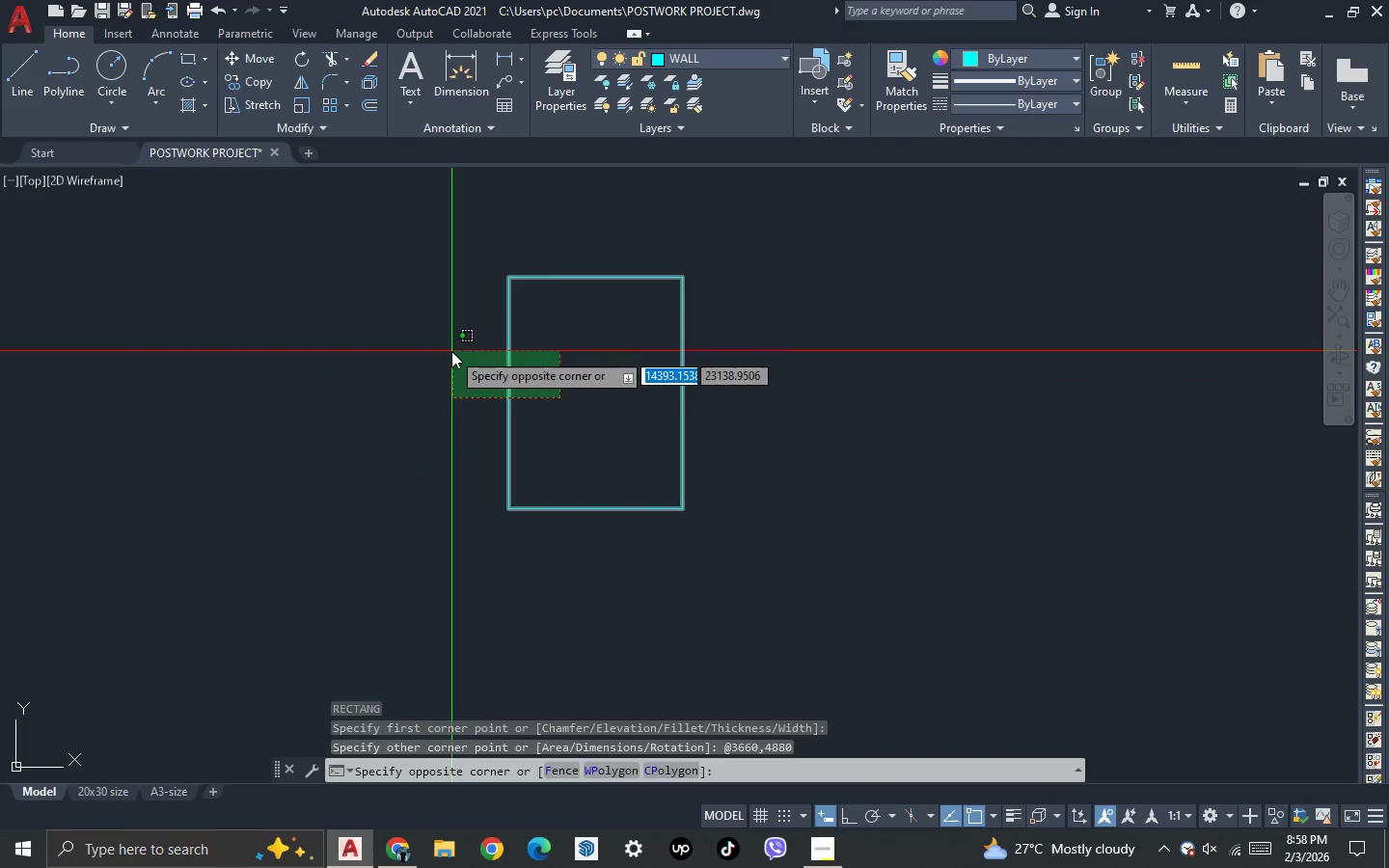 
double_click([450, 350])
 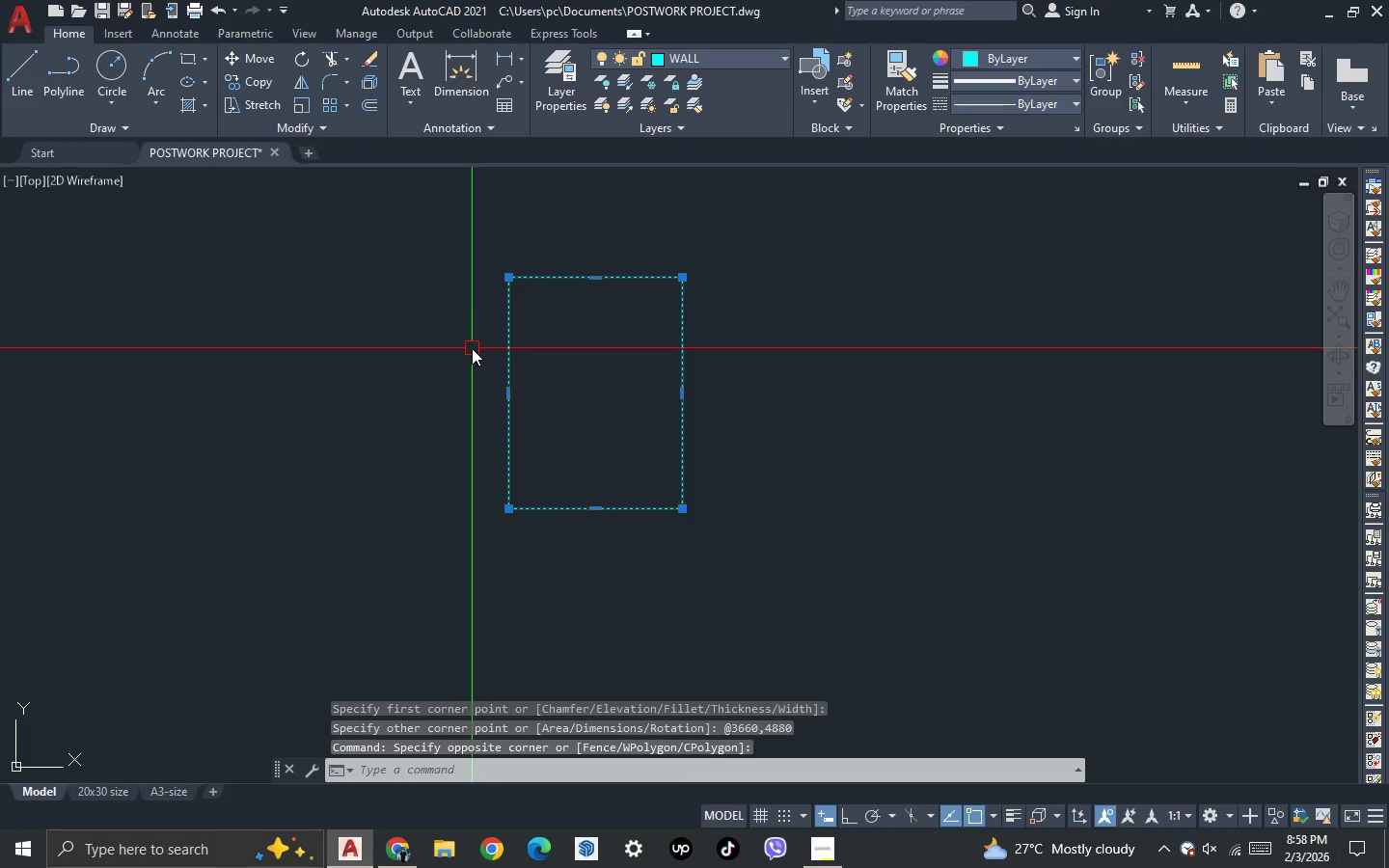 
key(O)
 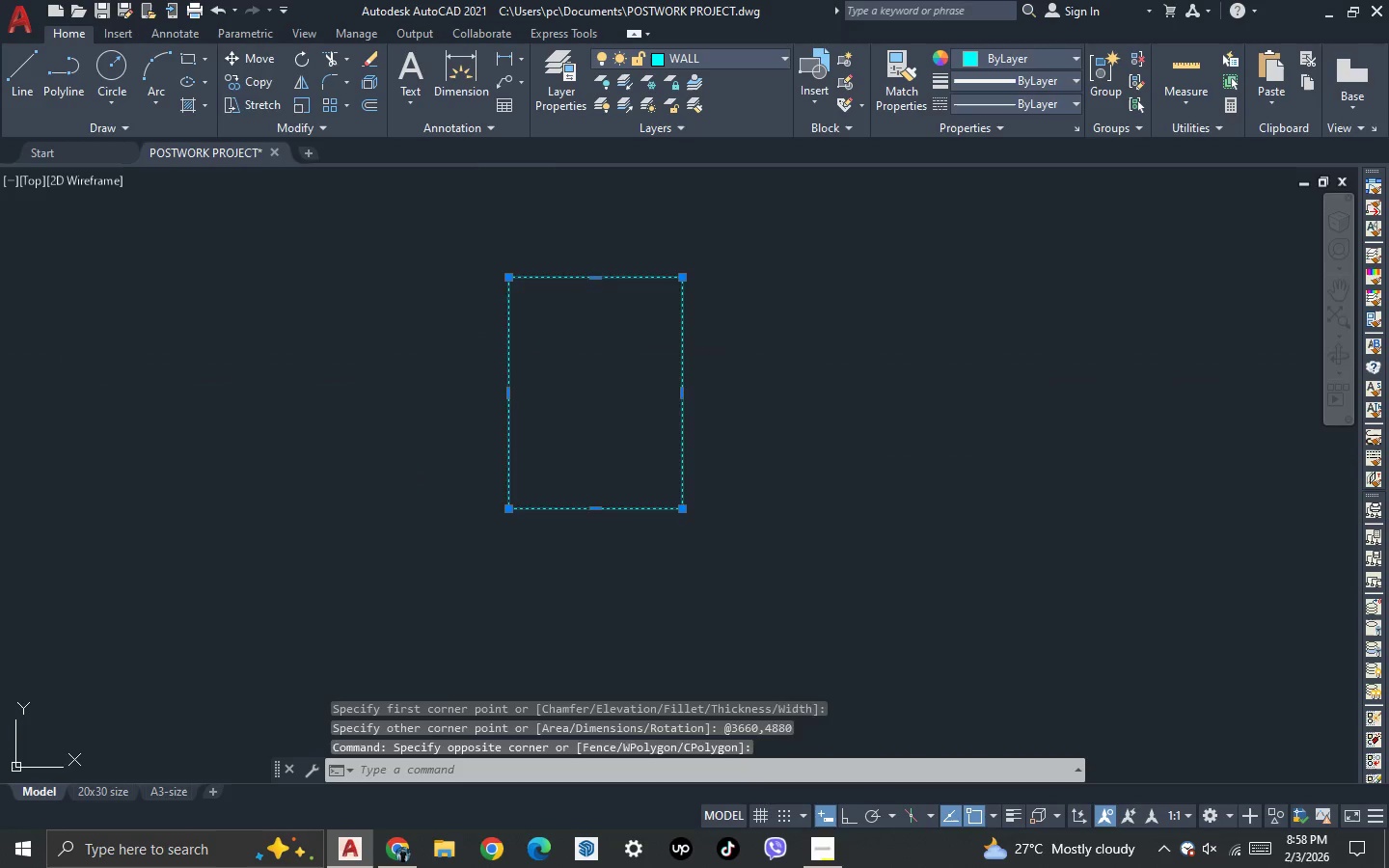 
key(Enter)
 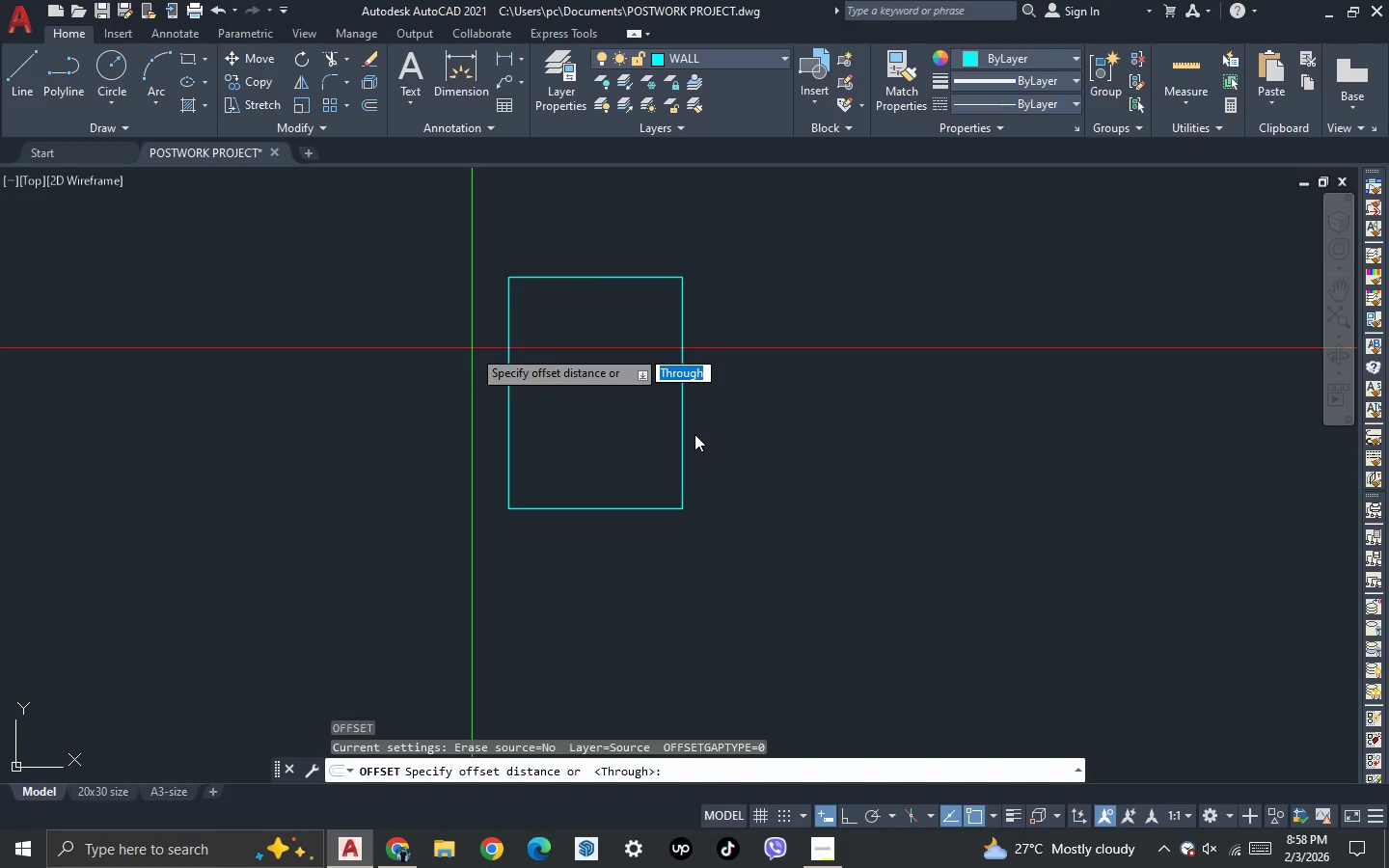 
type(150)
 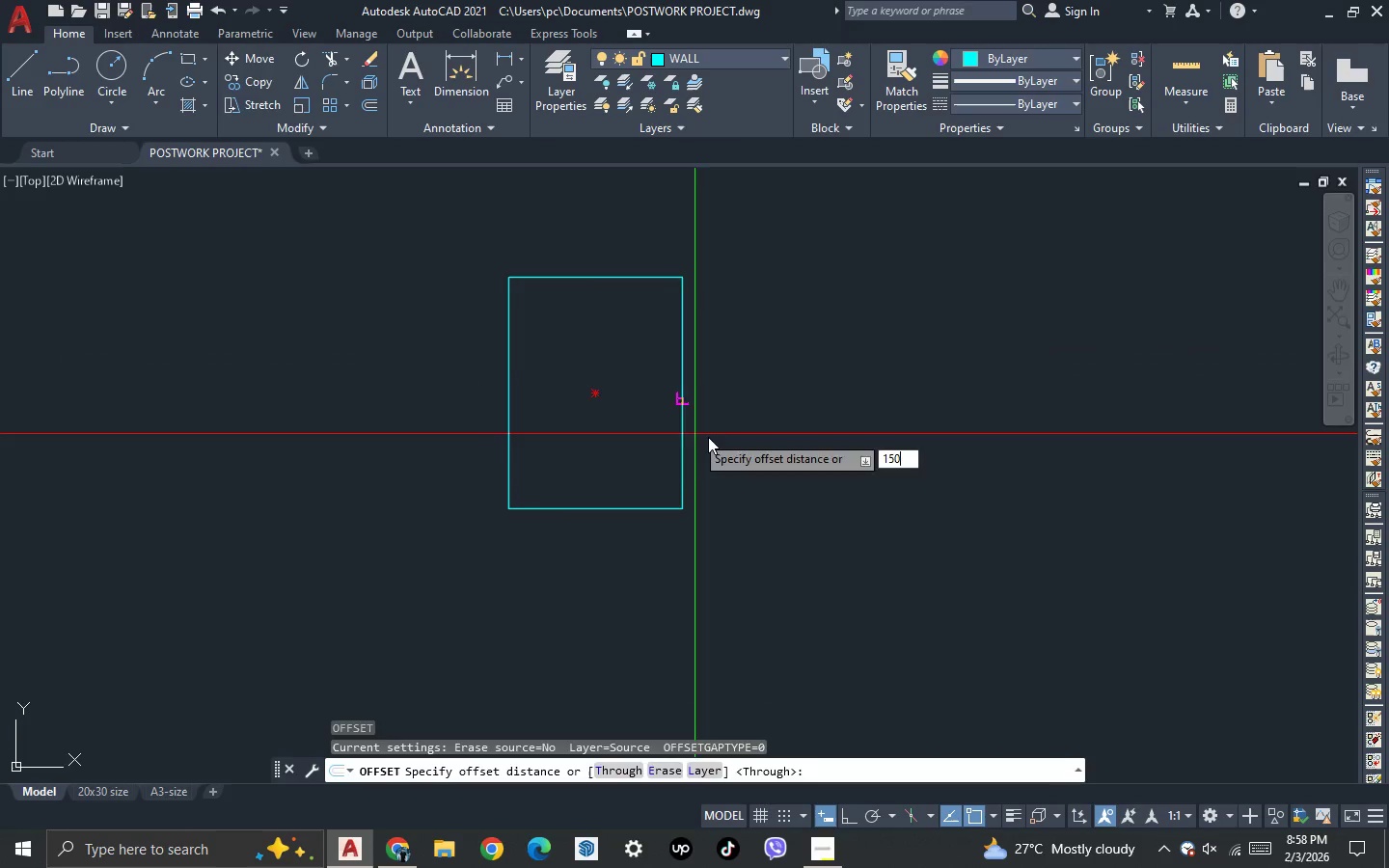 
key(Enter)
 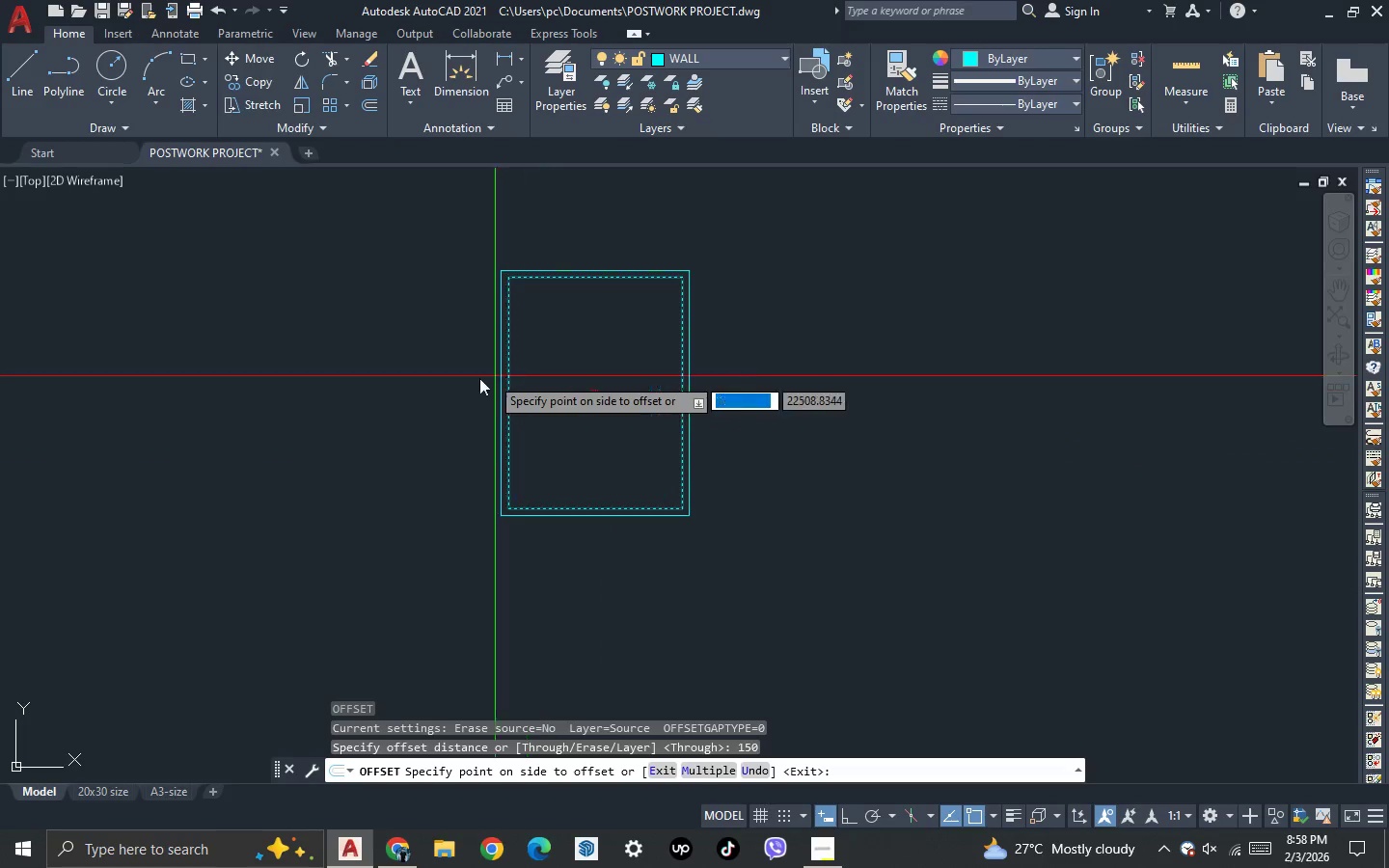 
left_click([613, 458])
 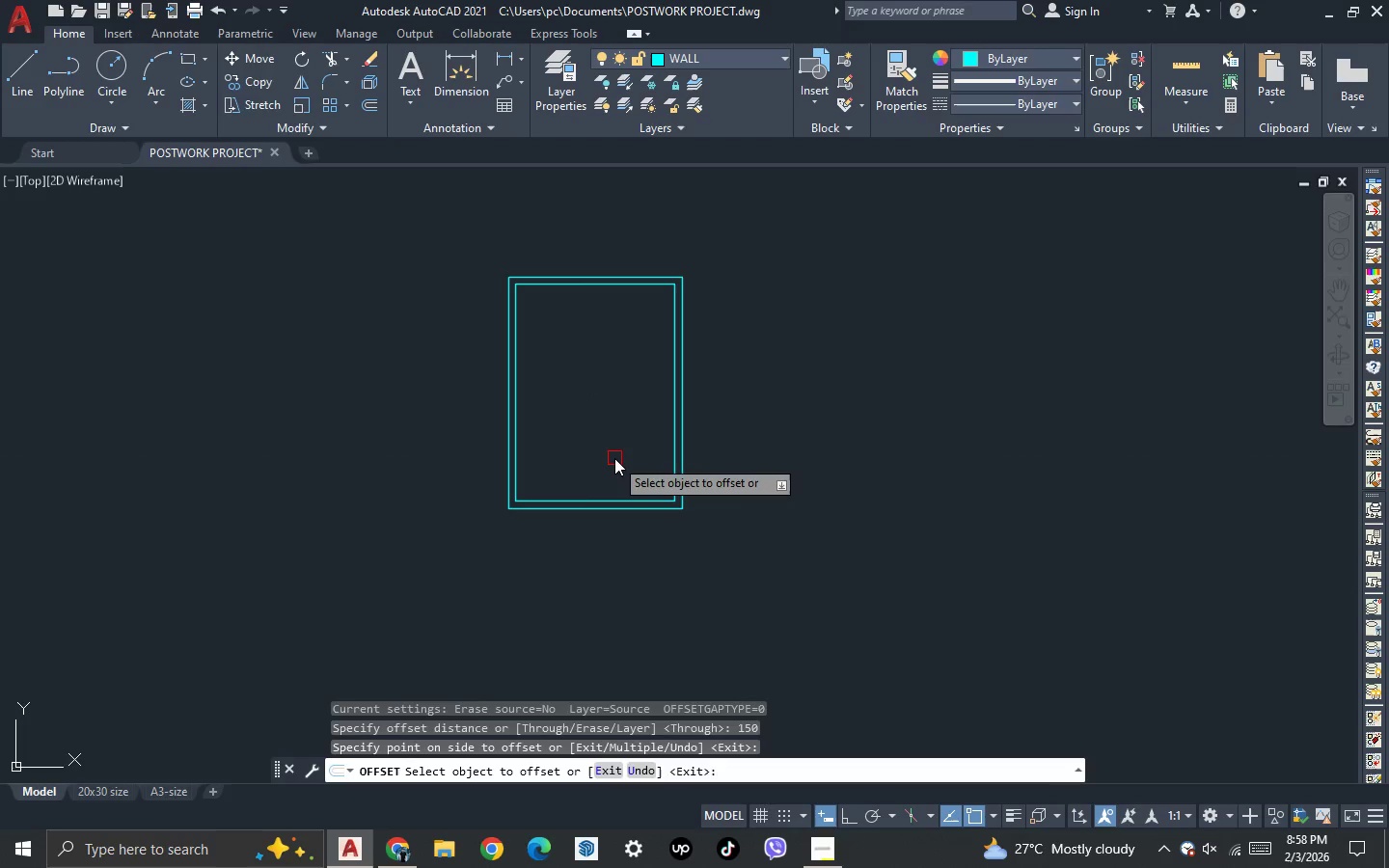 
key(Escape)
 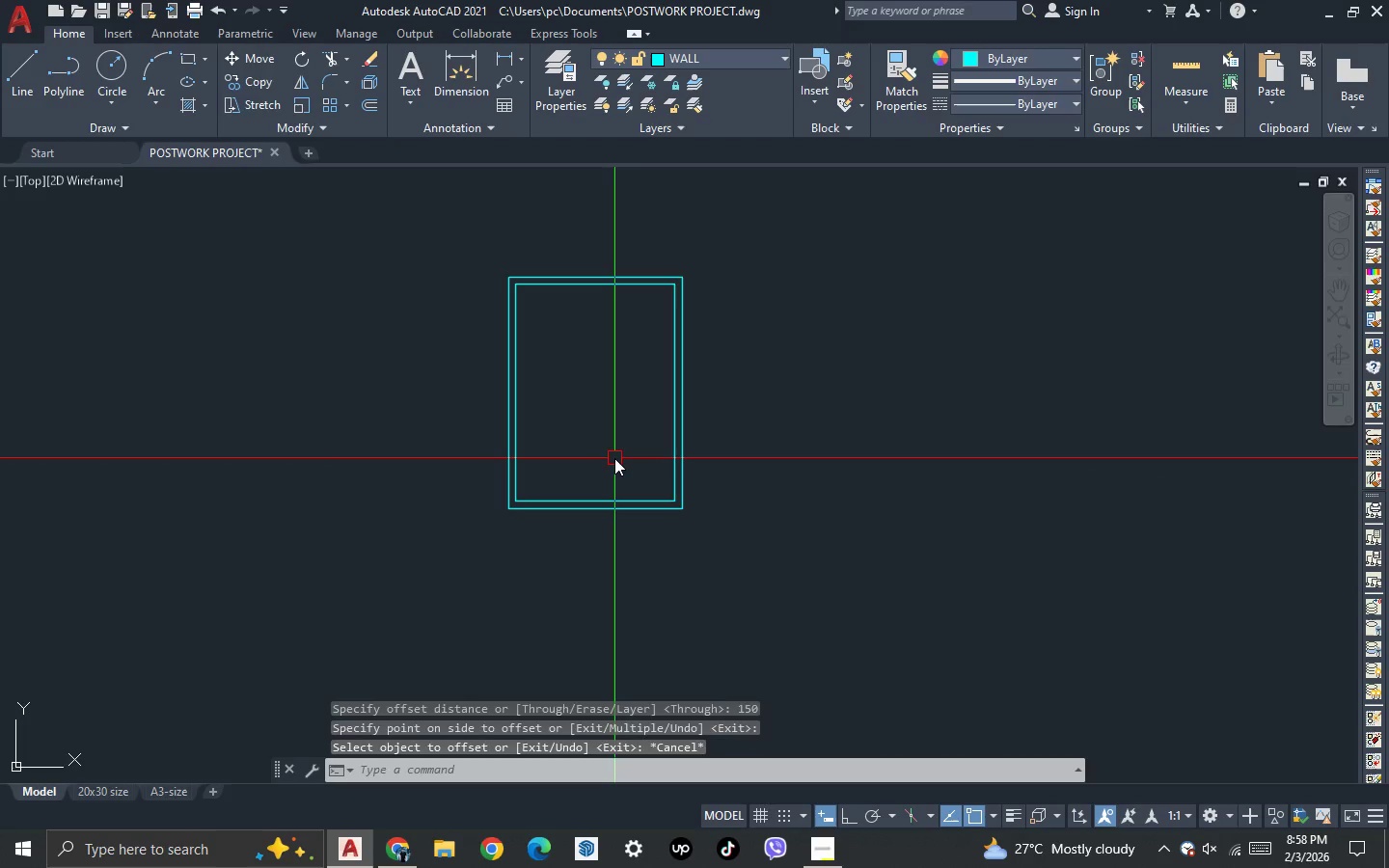 
key(Escape)
 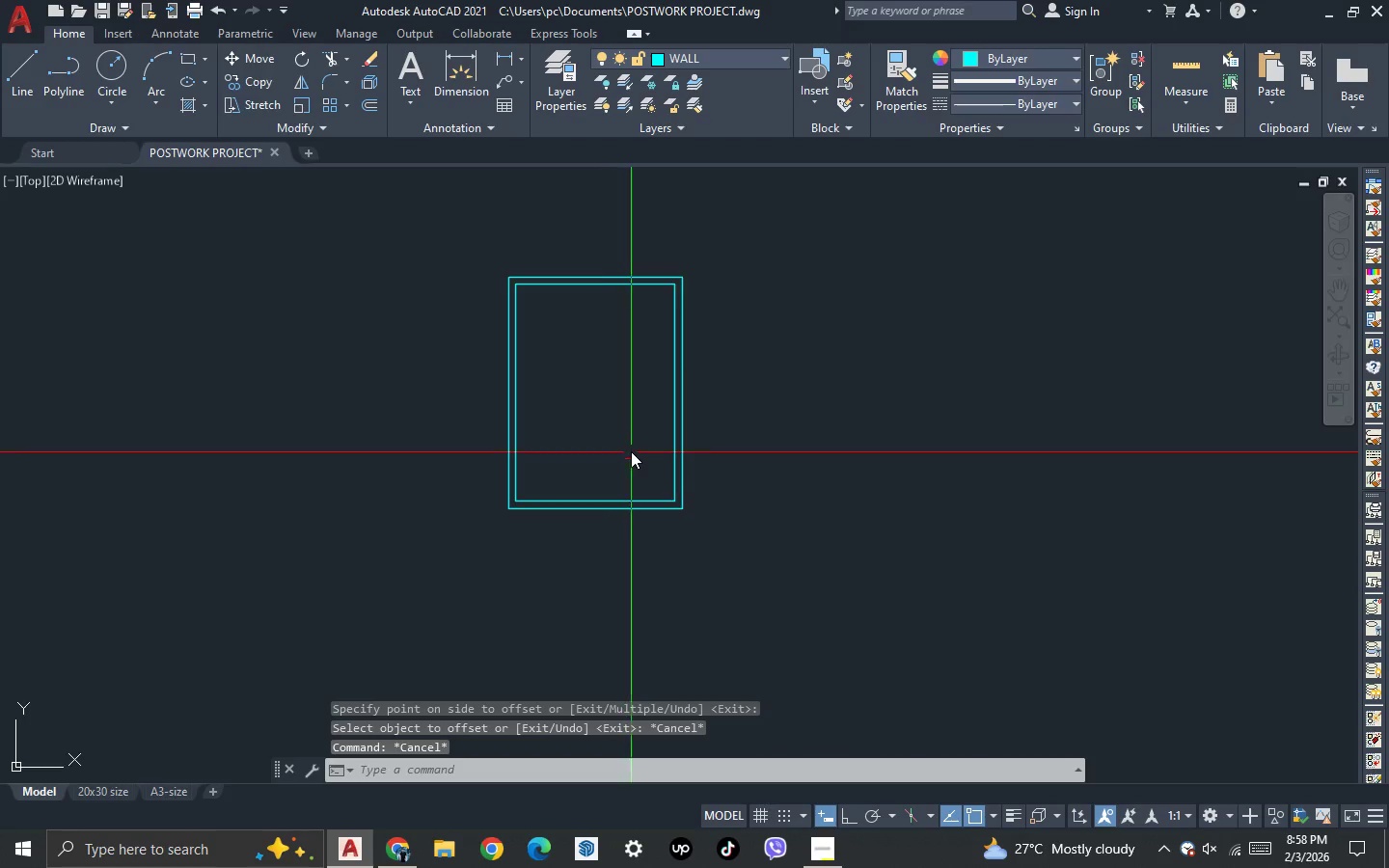 
scroll: coordinate [631, 451], scroll_direction: down, amount: 2.0
 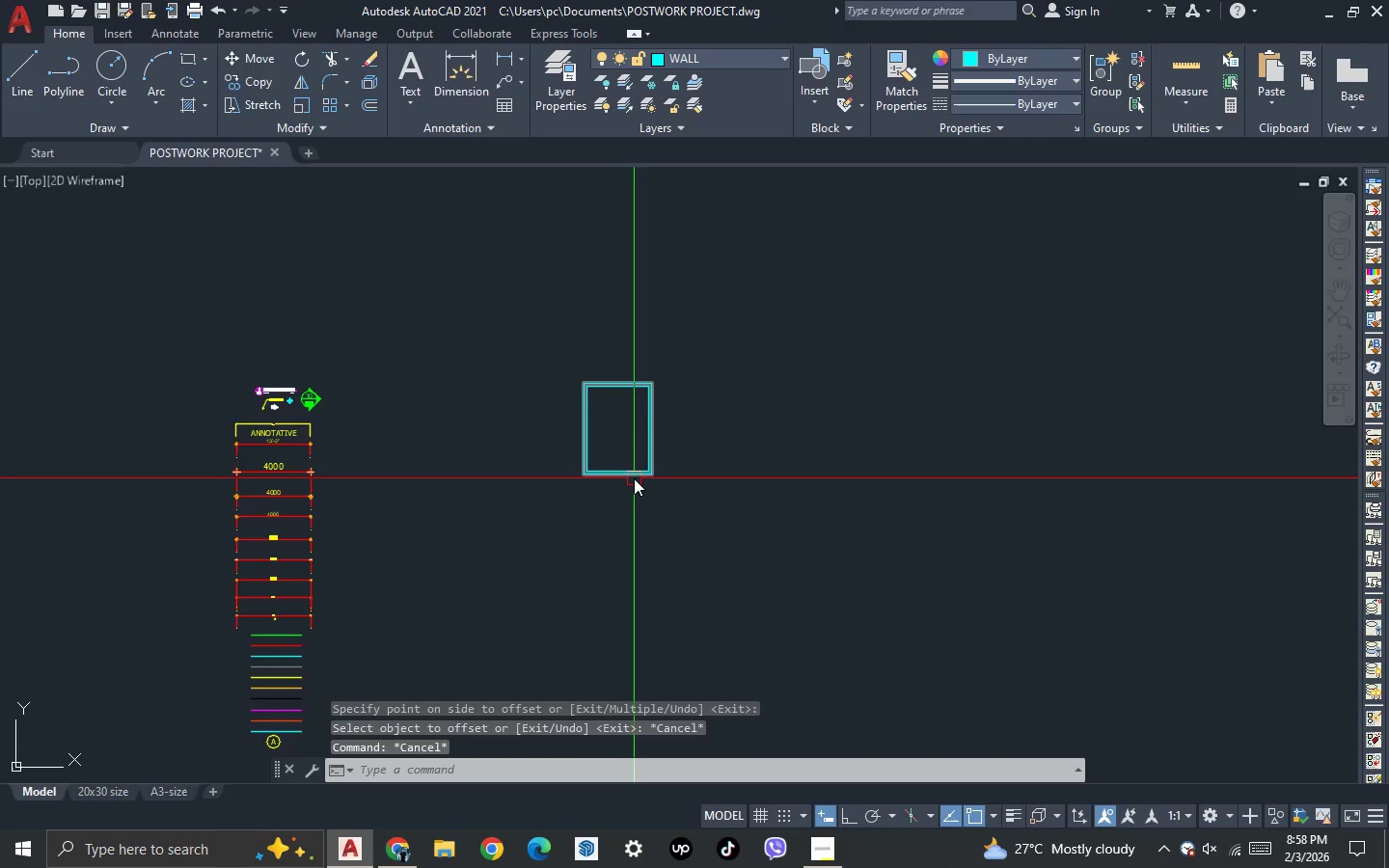 
scroll: coordinate [632, 477], scroll_direction: up, amount: 2.0
 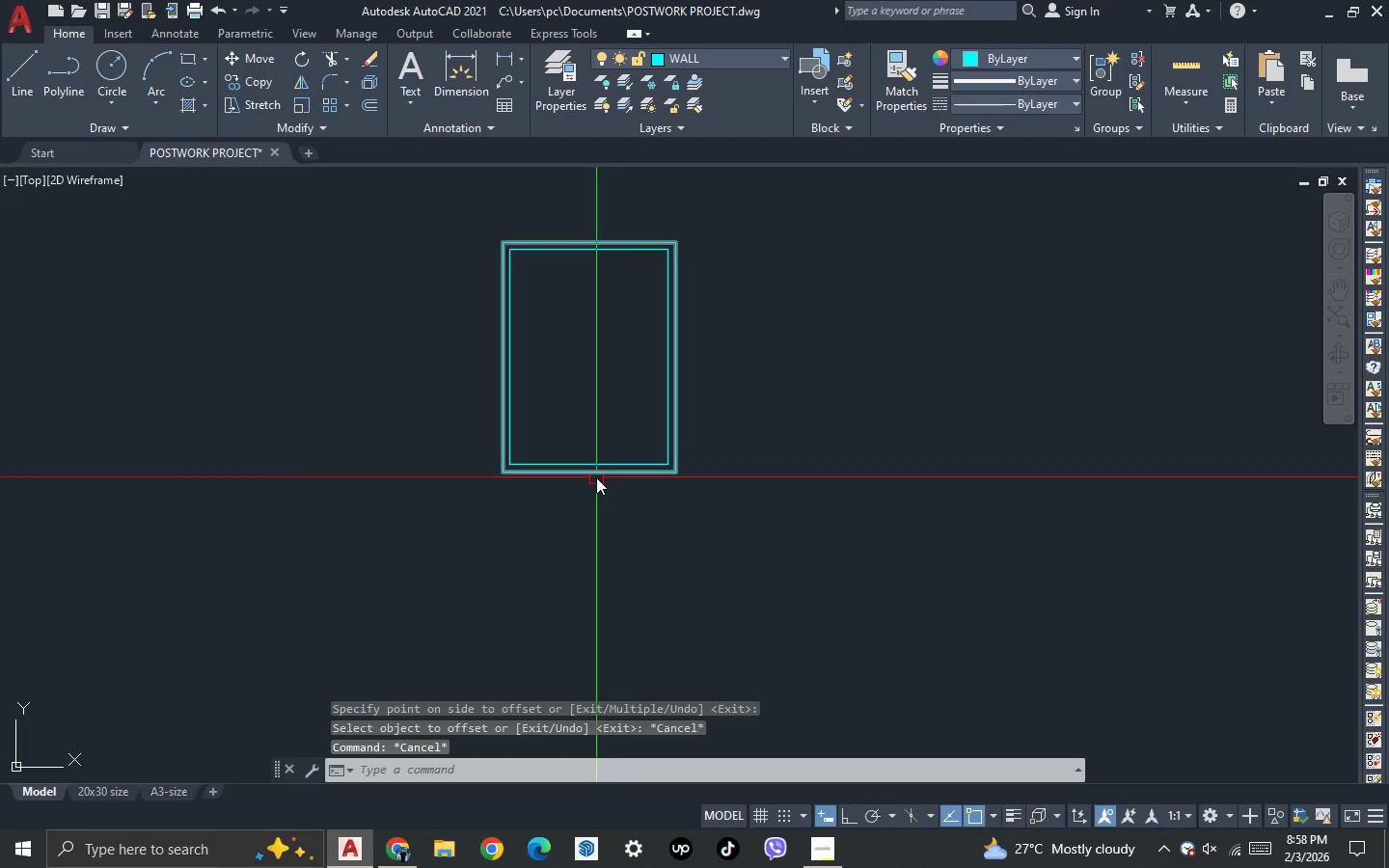 
key(L)
 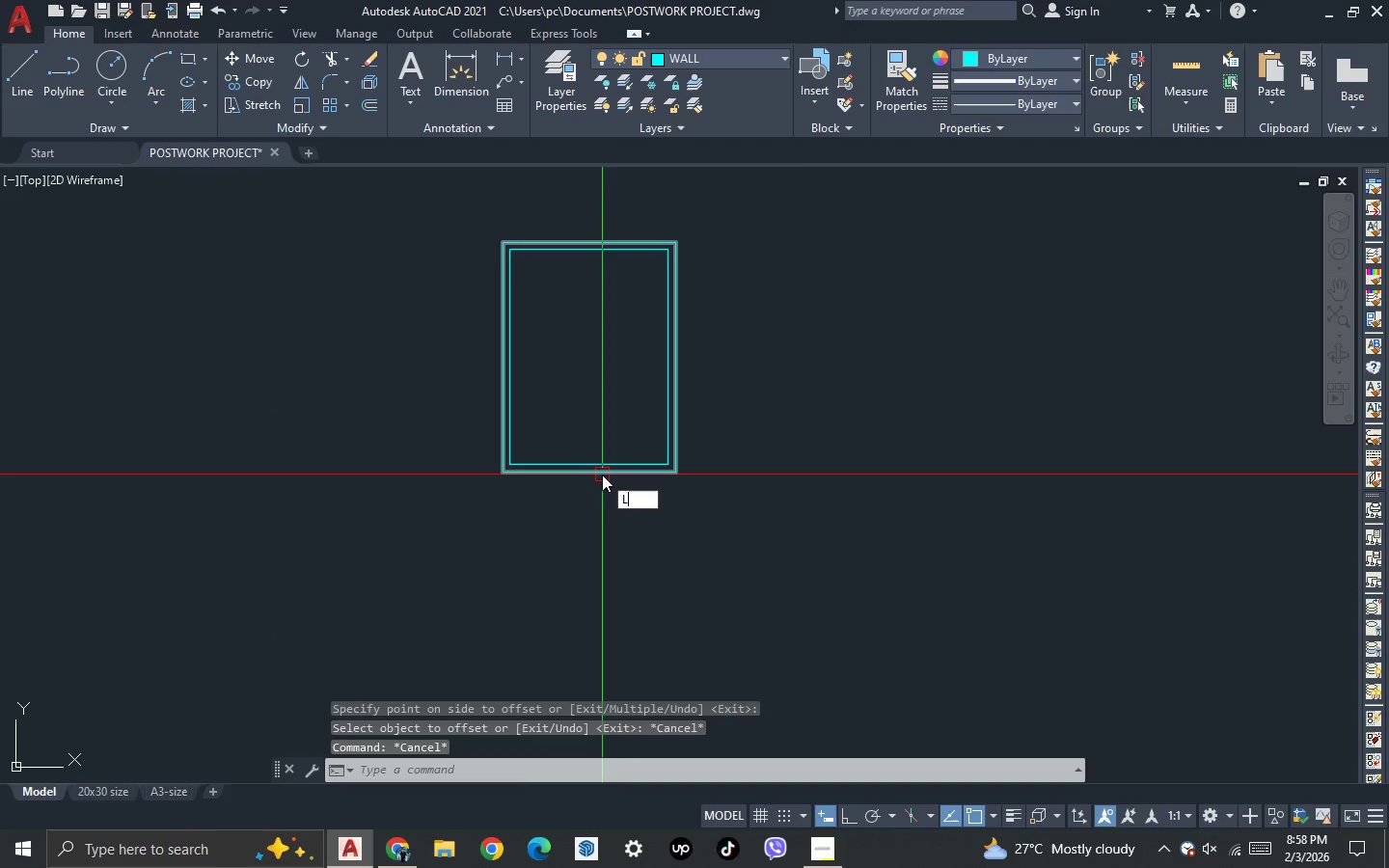 
key(Space)
 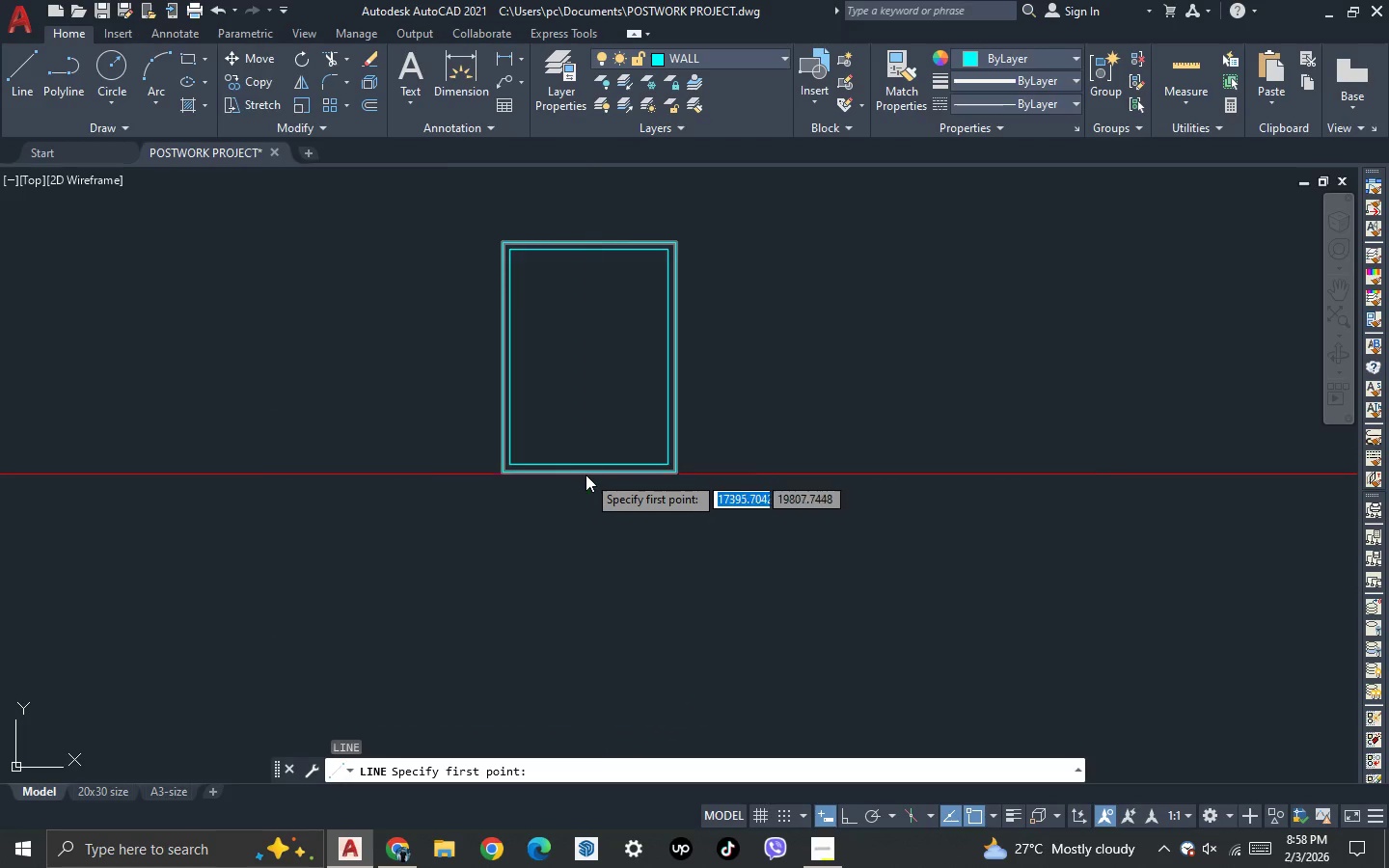 
scroll: coordinate [586, 475], scroll_direction: up, amount: 3.0
 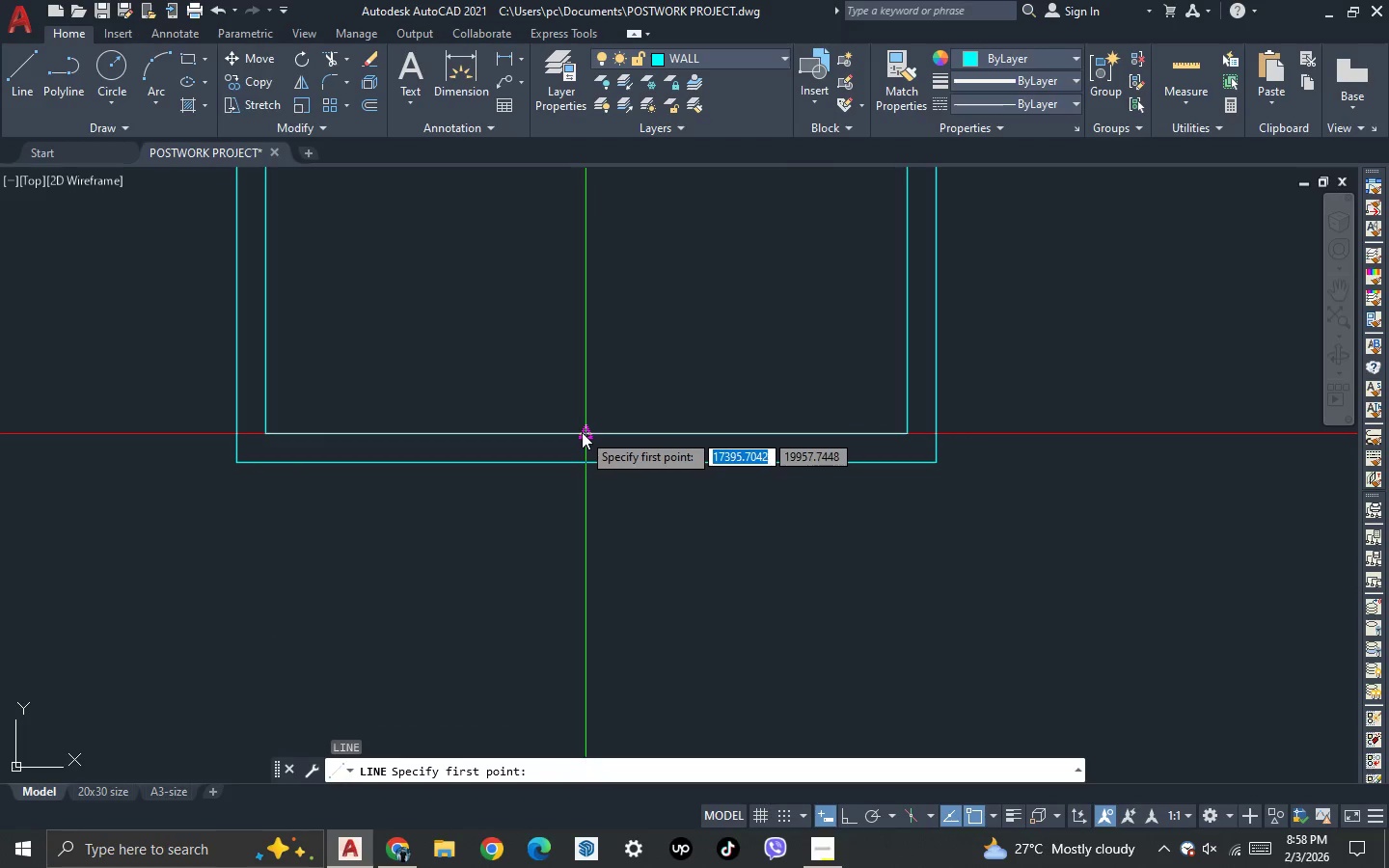 
left_click([582, 431])
 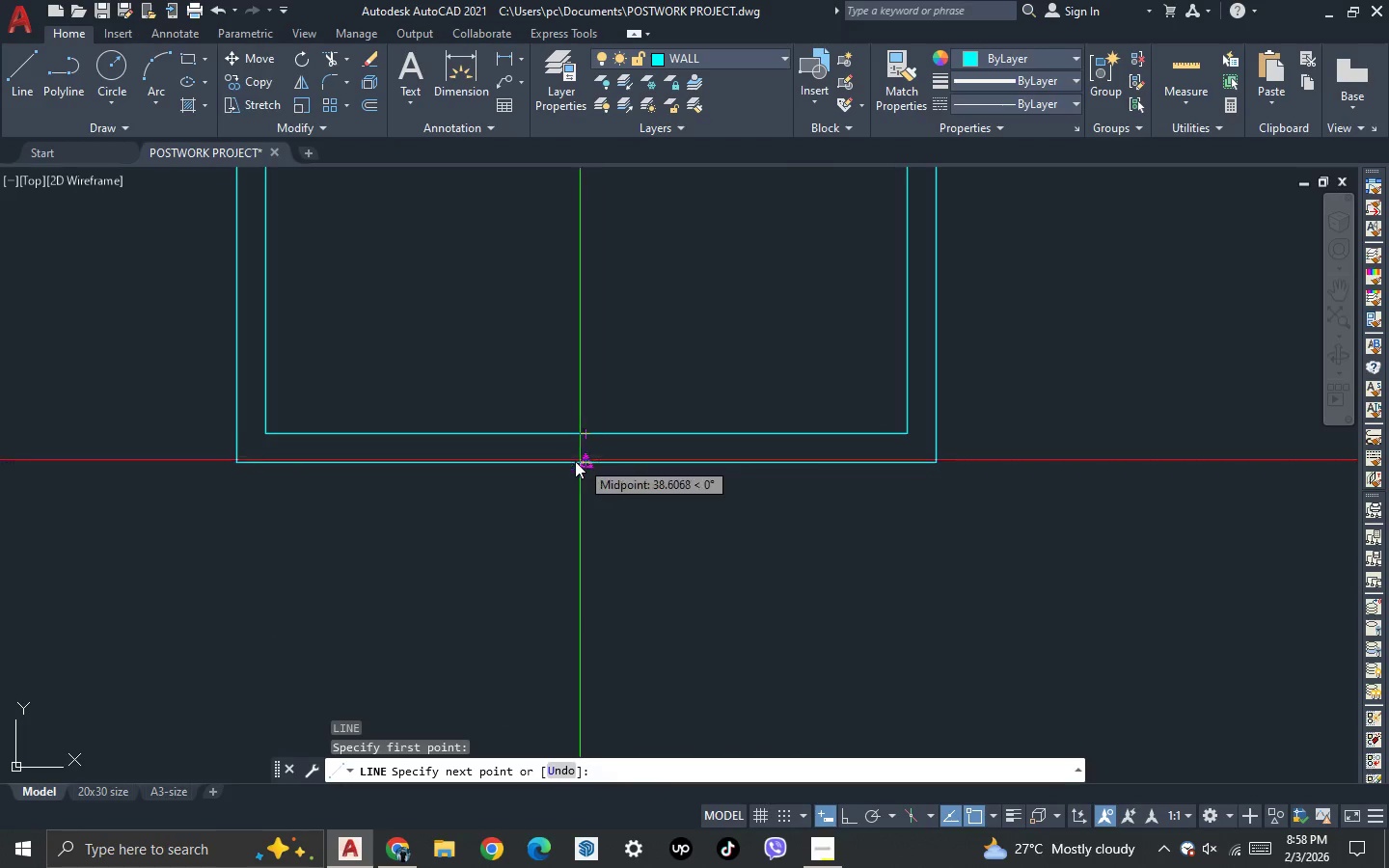 
scroll: coordinate [557, 463], scroll_direction: up, amount: 2.0
 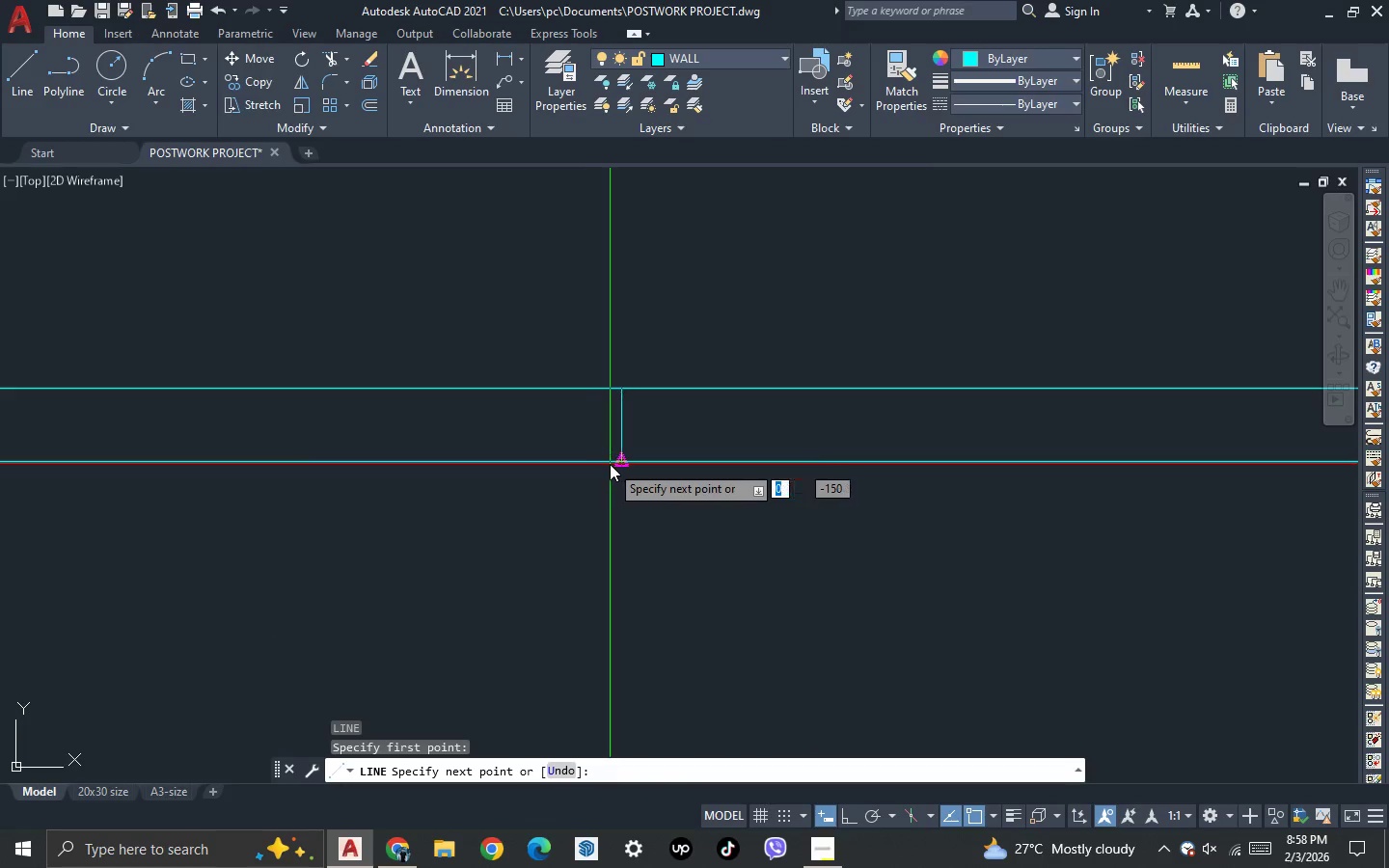 
left_click([610, 464])
 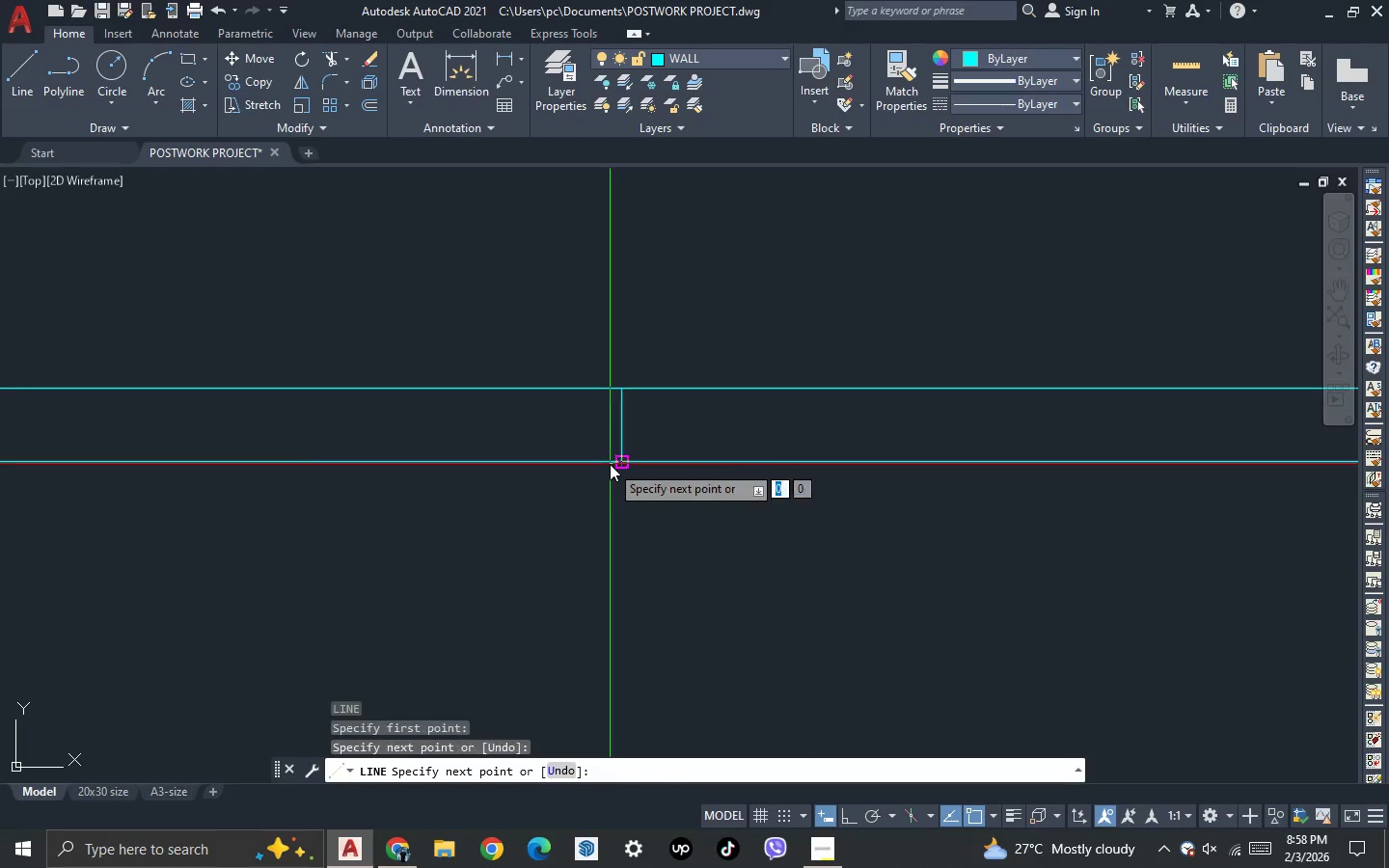 
key(Space)
 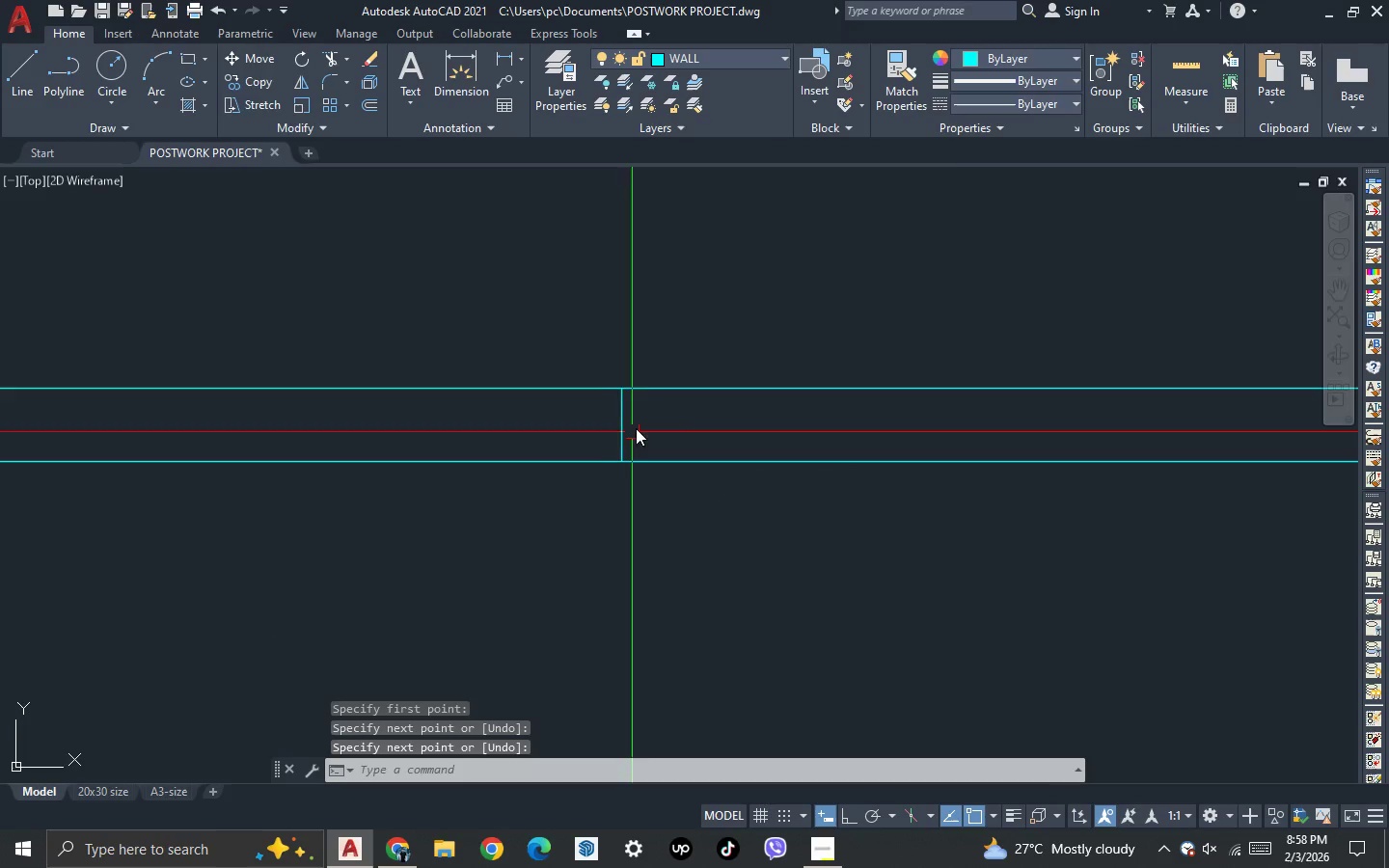 
left_click([641, 430])
 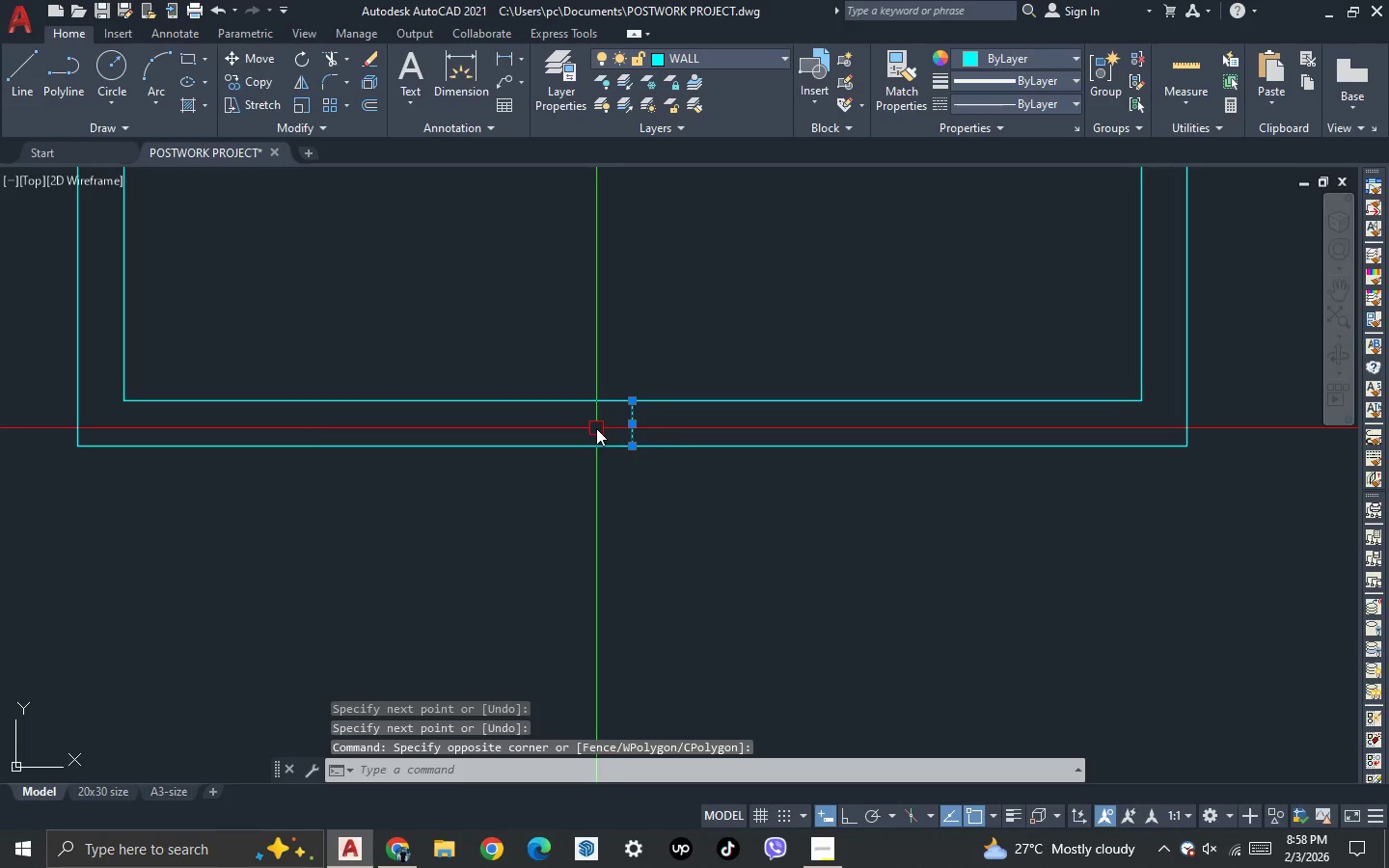 
scroll: coordinate [636, 428], scroll_direction: down, amount: 1.0
 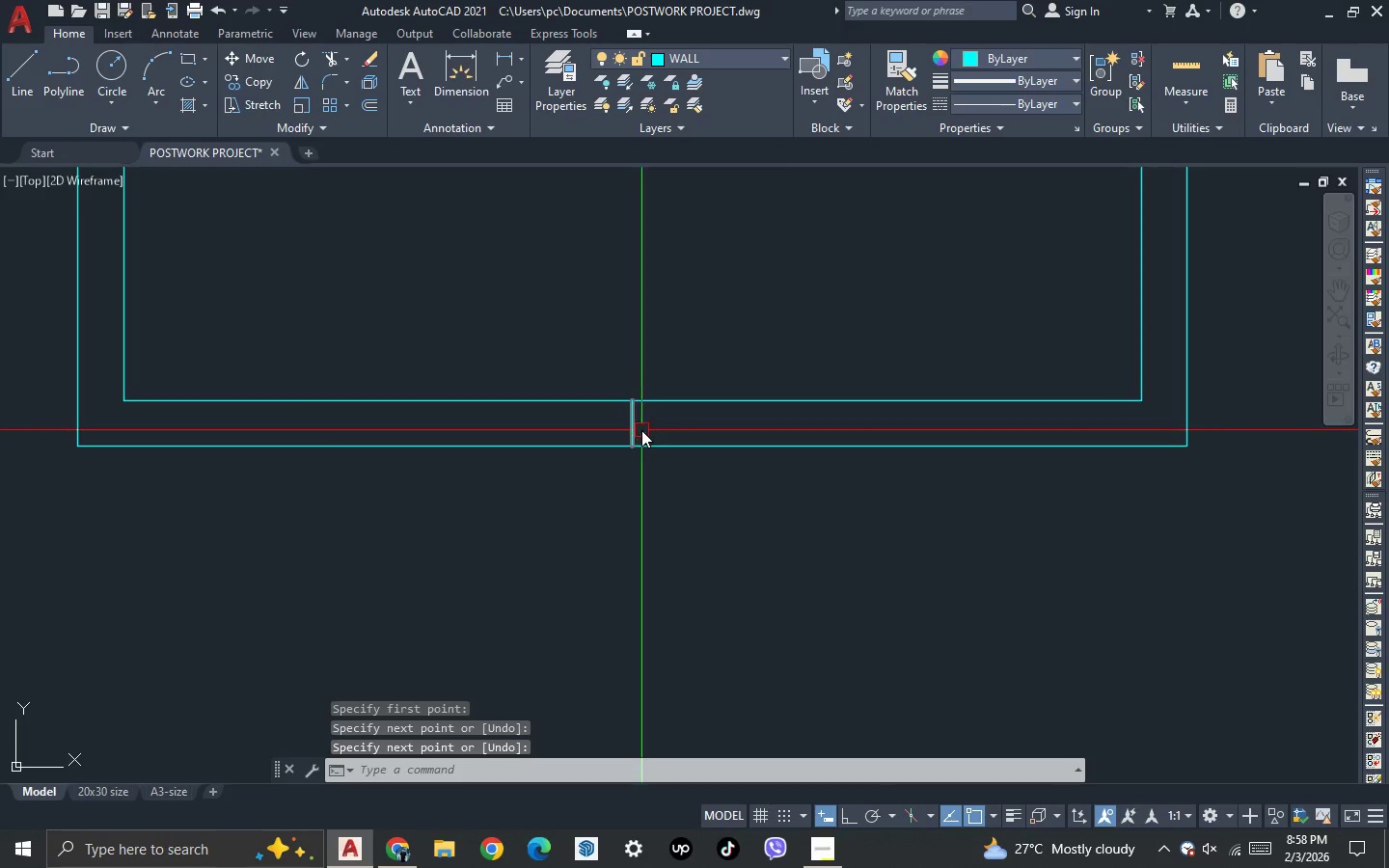 
key(0)
 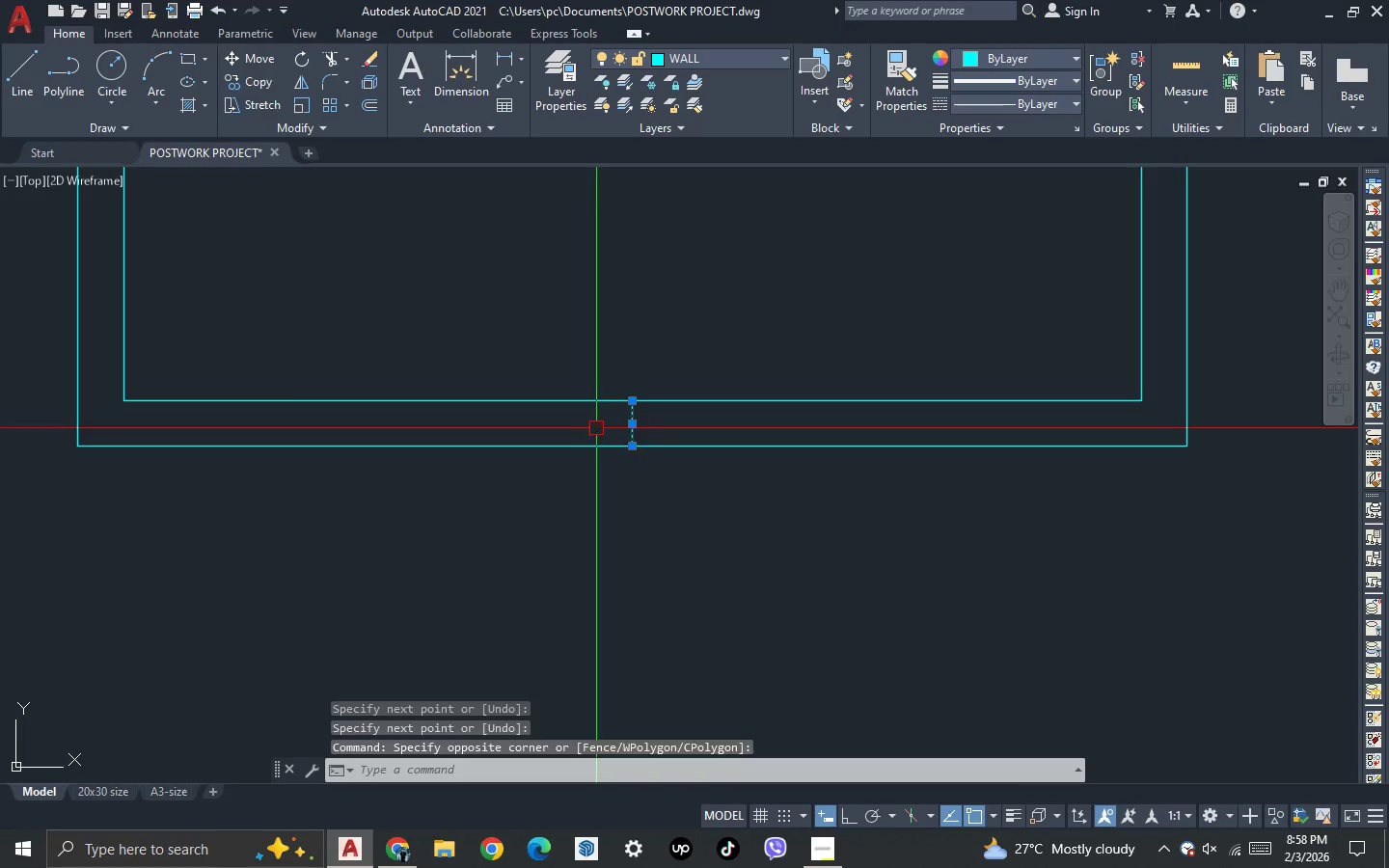 
key(Enter)
 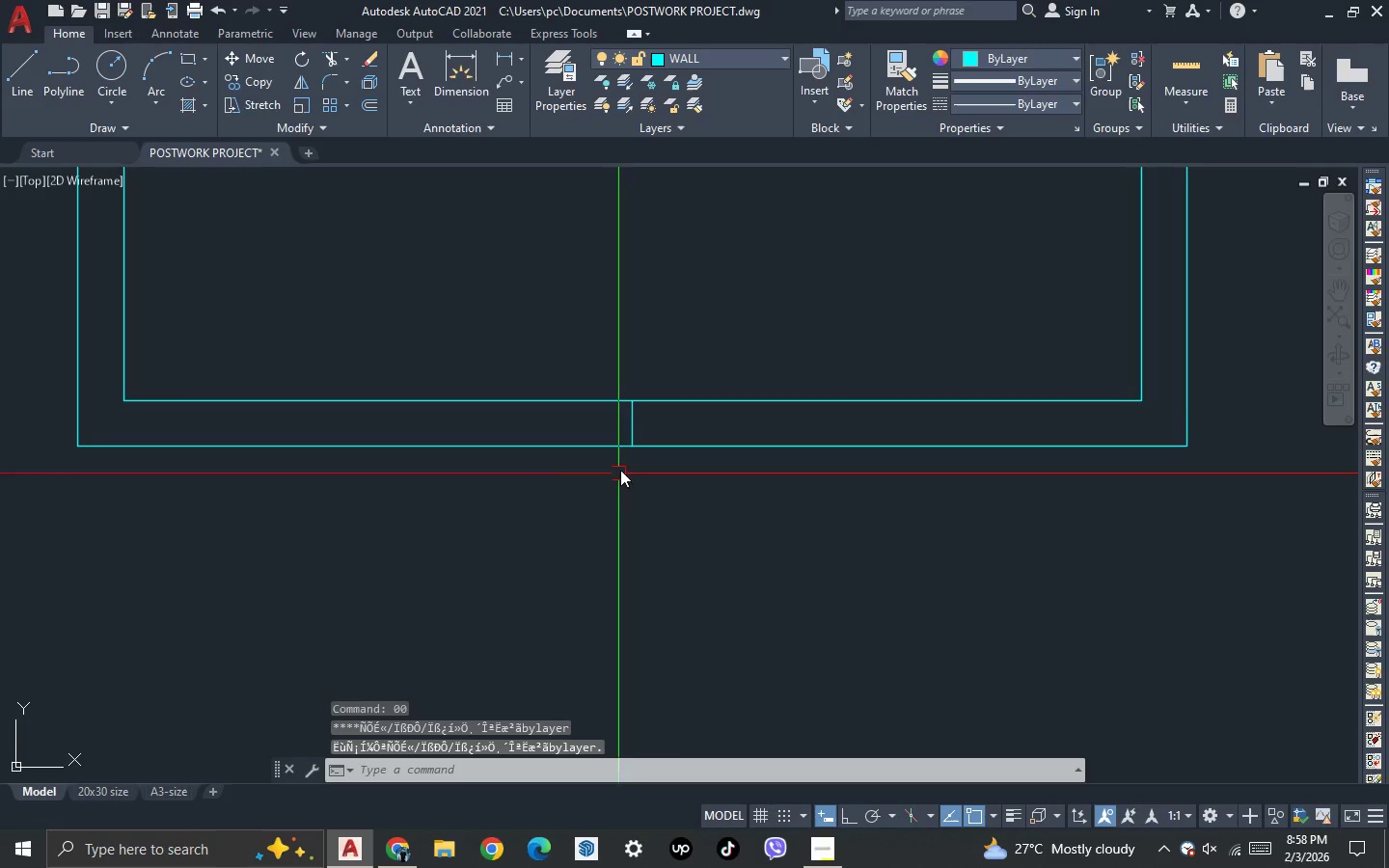 
left_click_drag(start_coordinate=[650, 426], to_coordinate=[635, 425])
 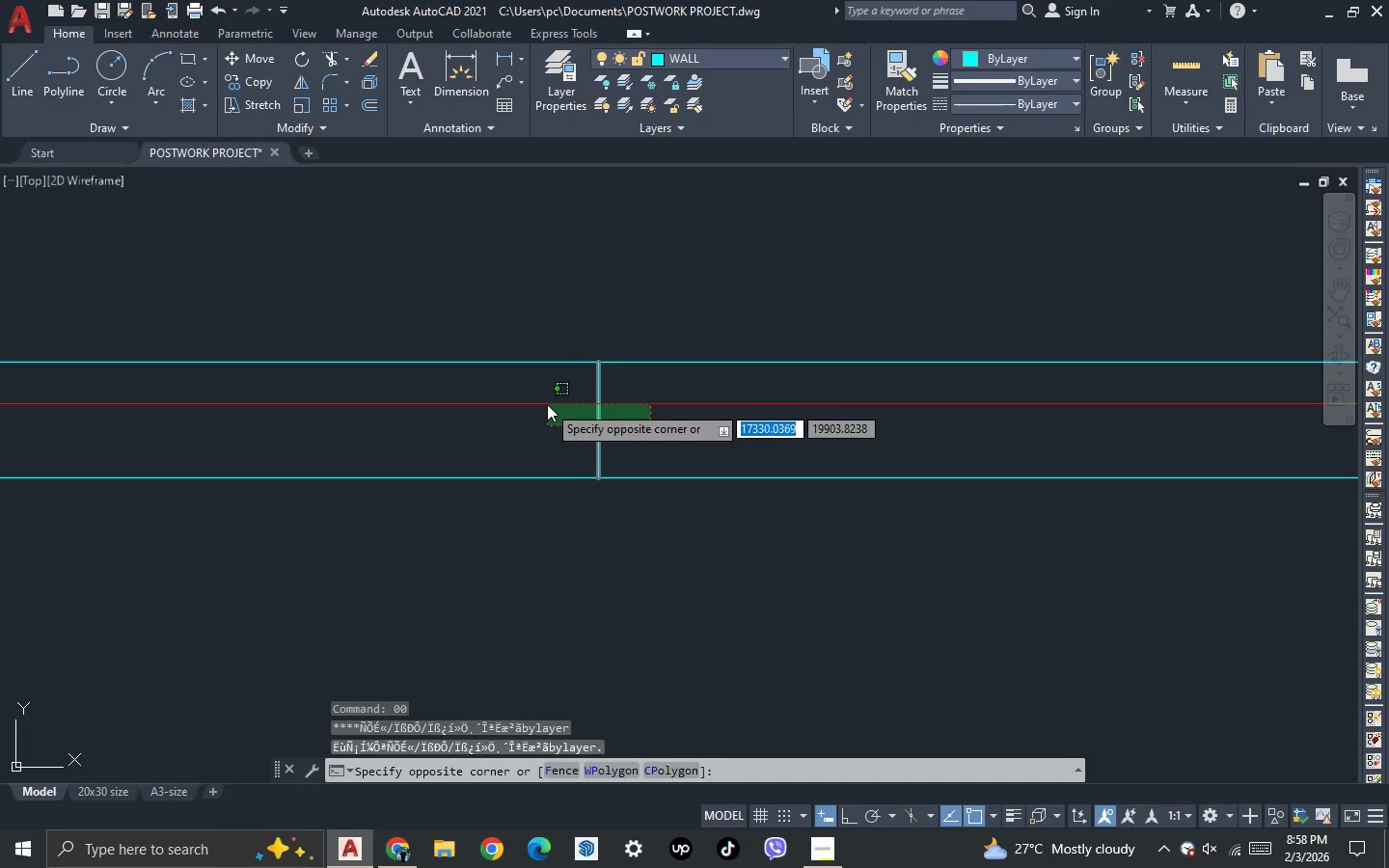 
scroll: coordinate [650, 426], scroll_direction: up, amount: 2.0
 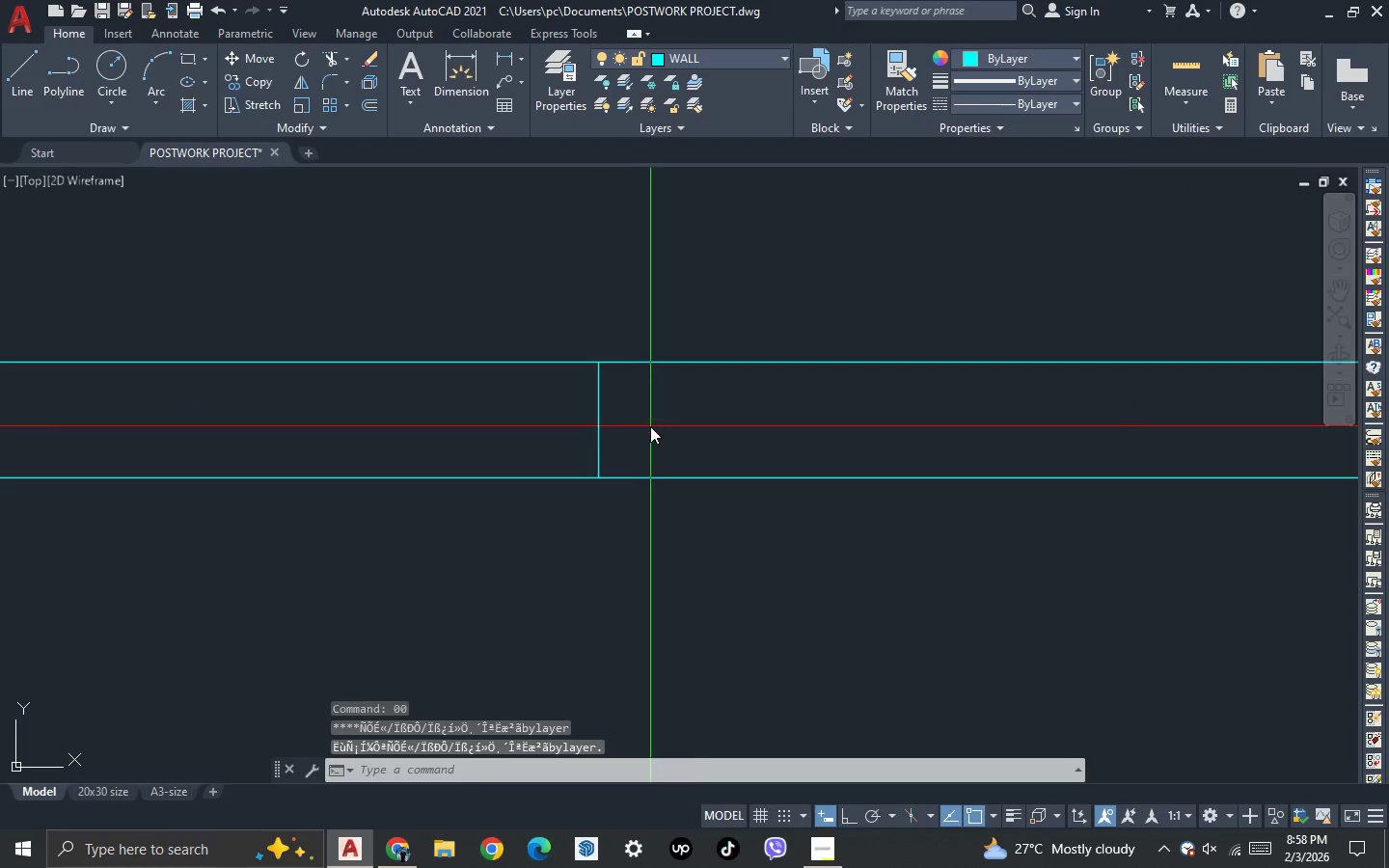 
double_click([547, 404])
 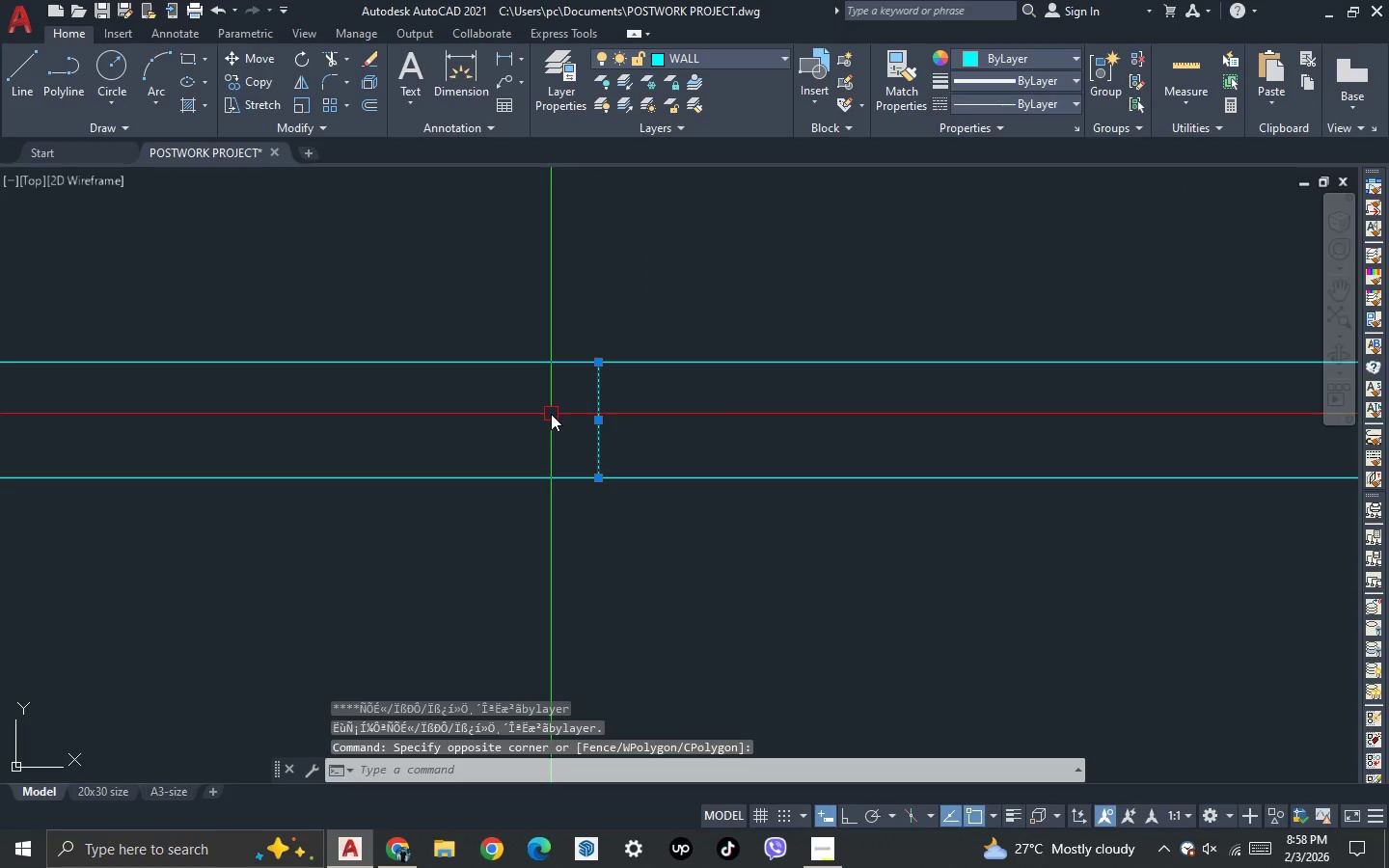 
key(O)
 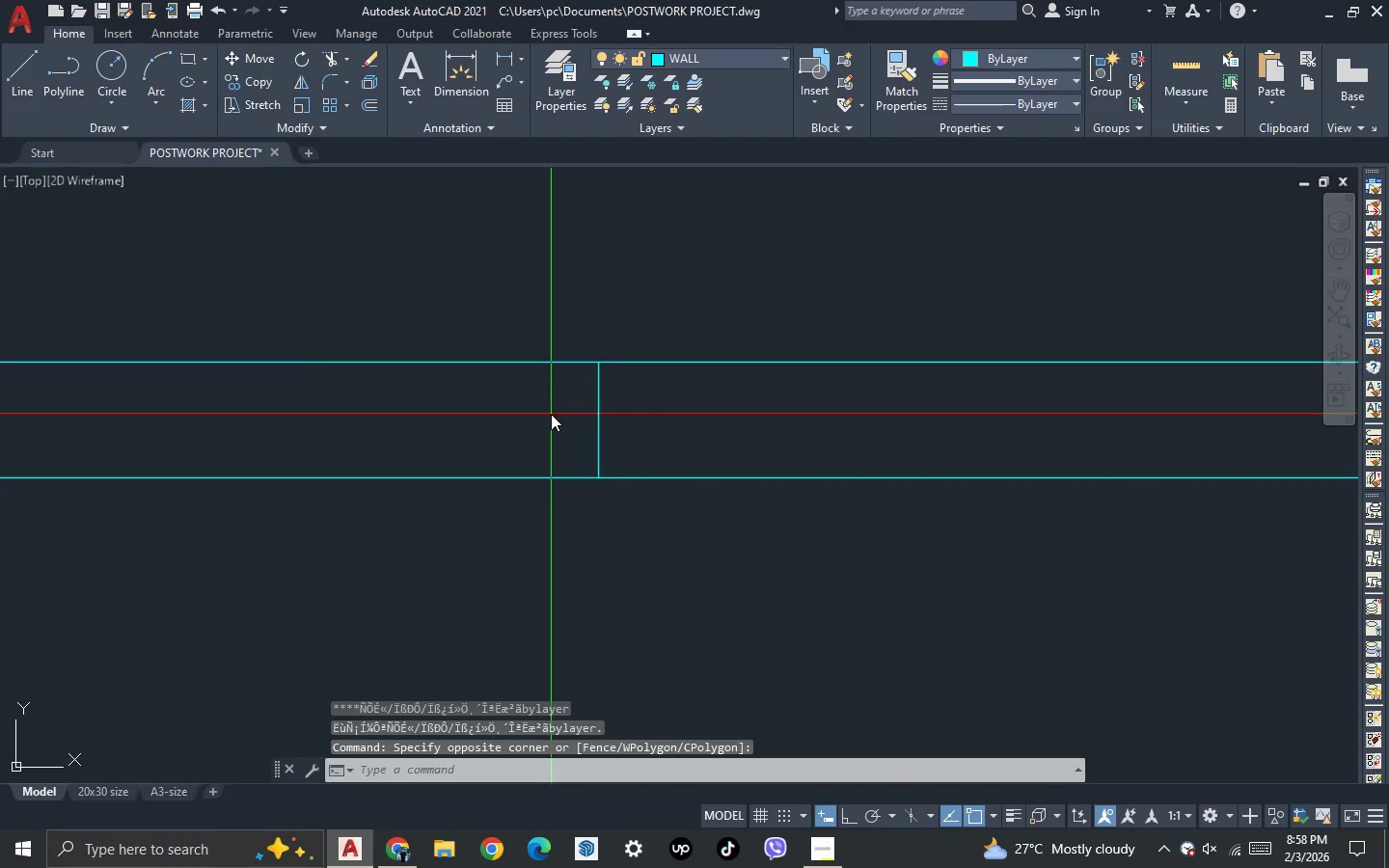 
key(Enter)
 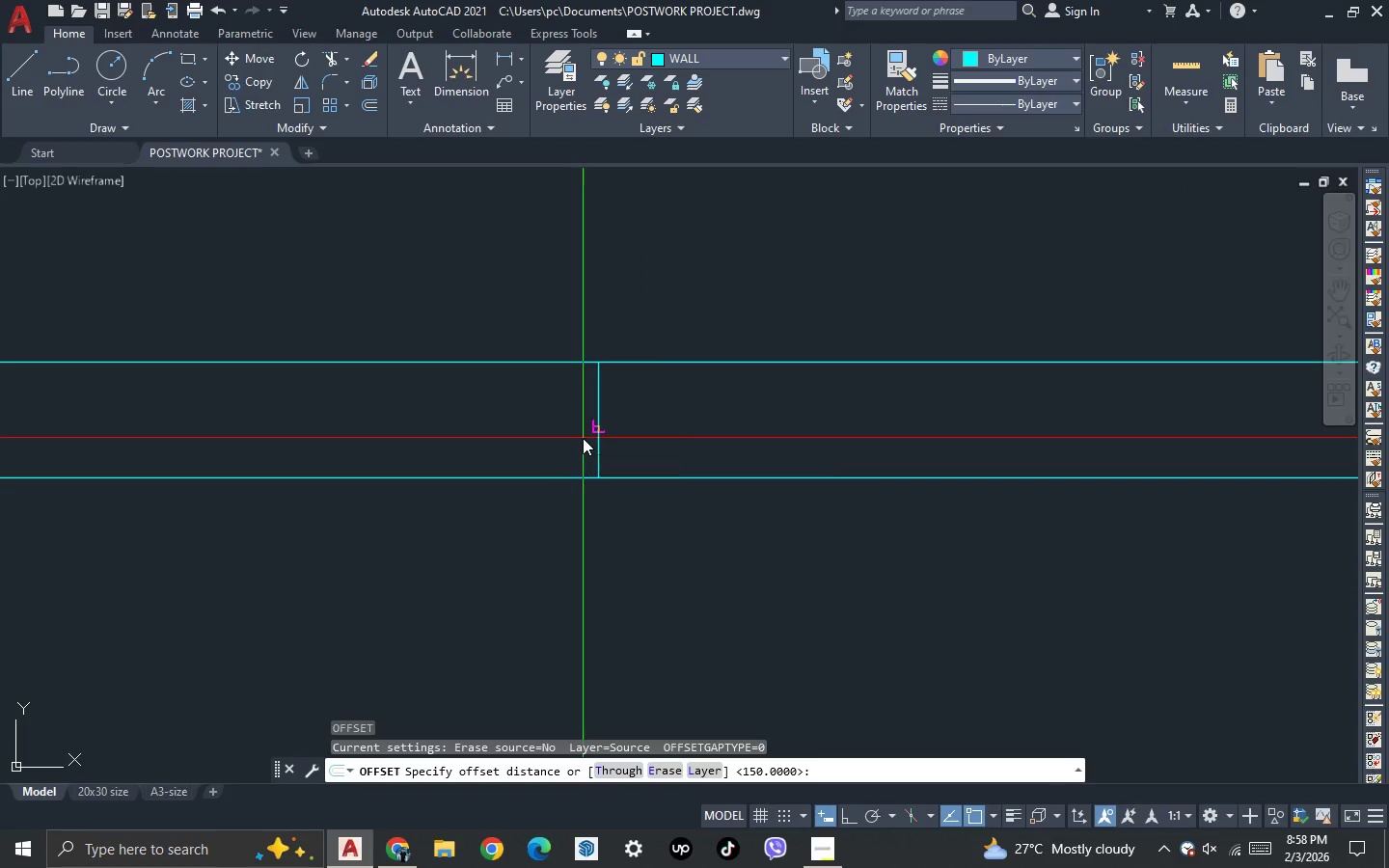 
key(Escape)
 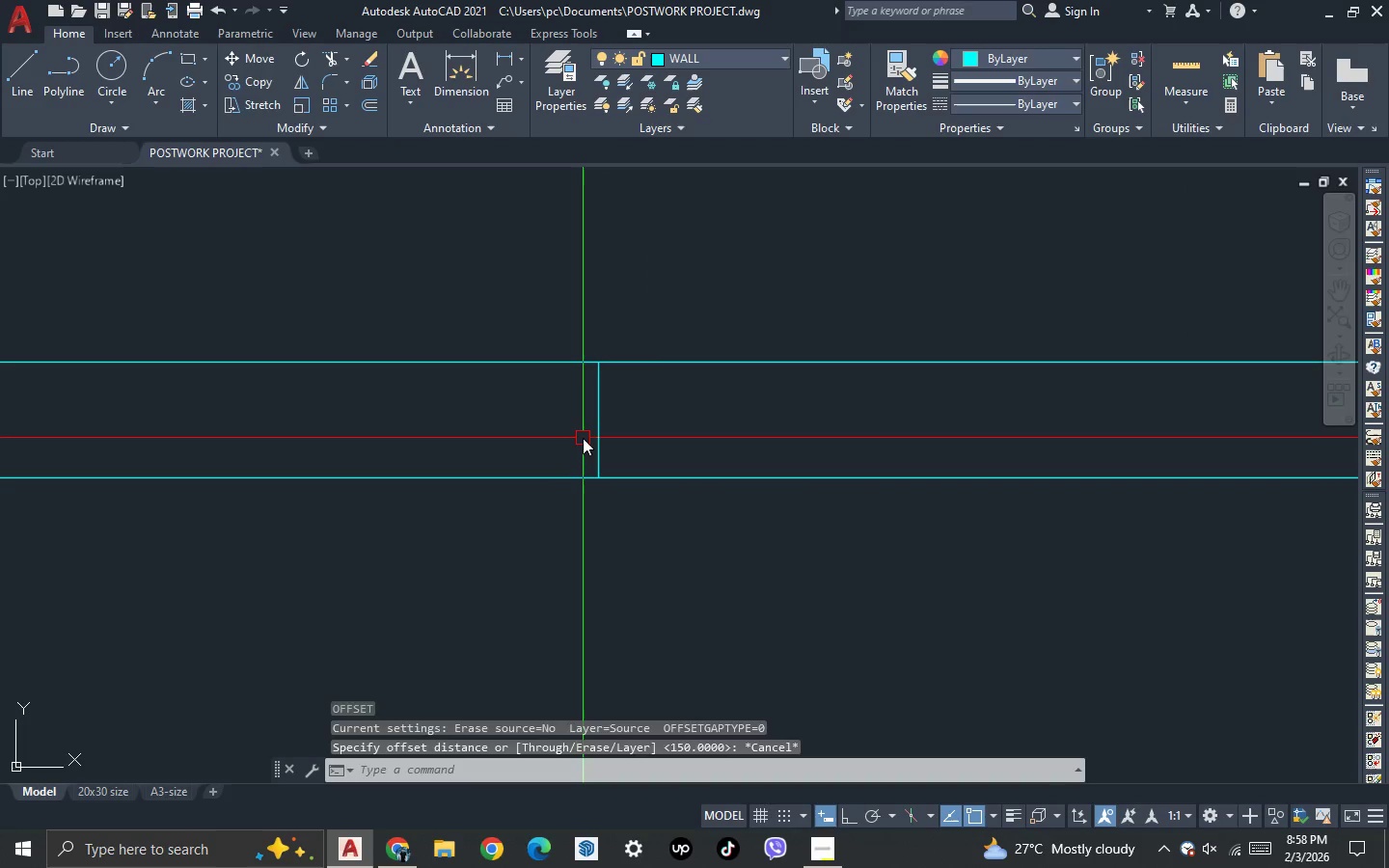 
key(Escape)
 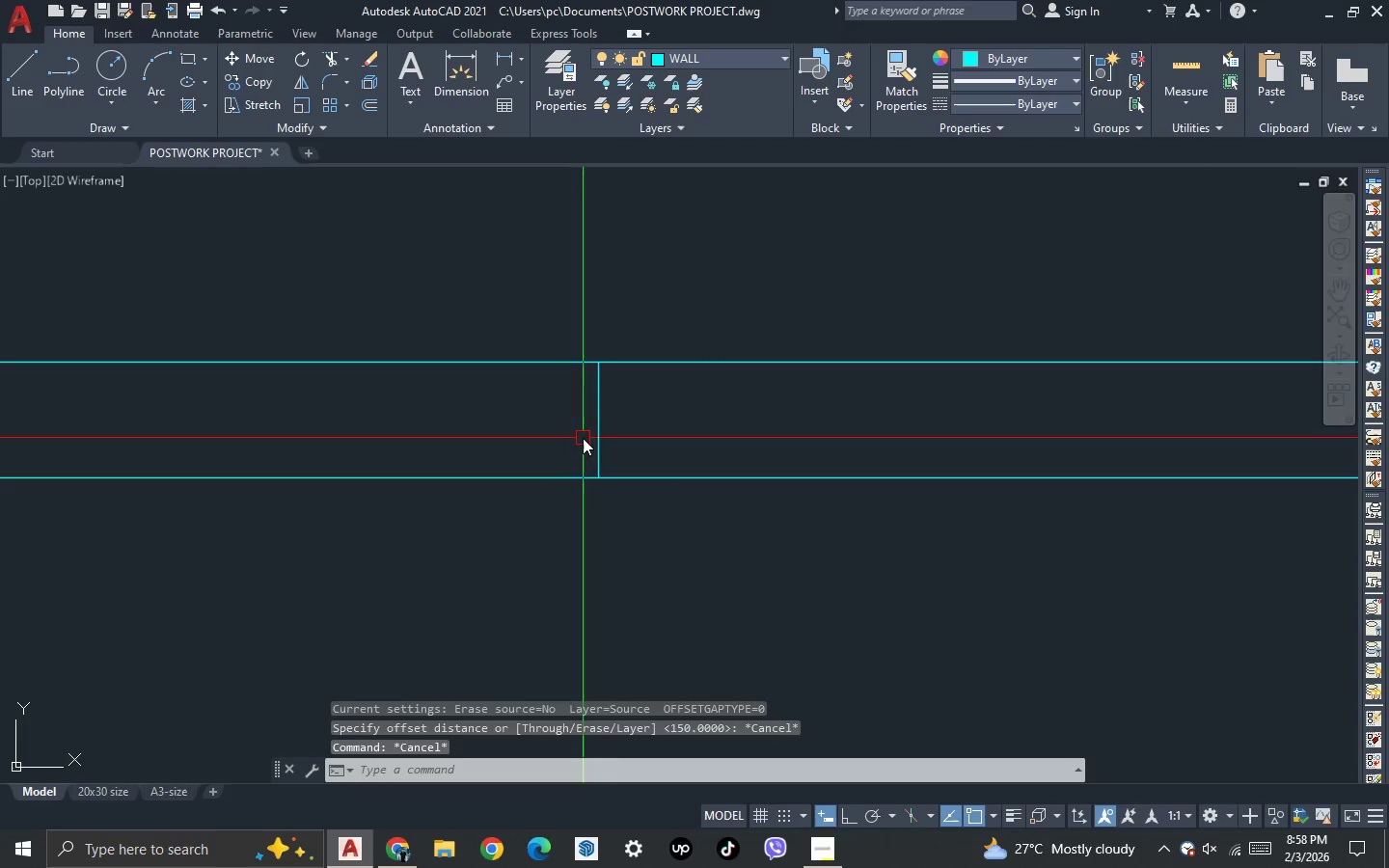 
scroll: coordinate [676, 514], scroll_direction: down, amount: 3.0
 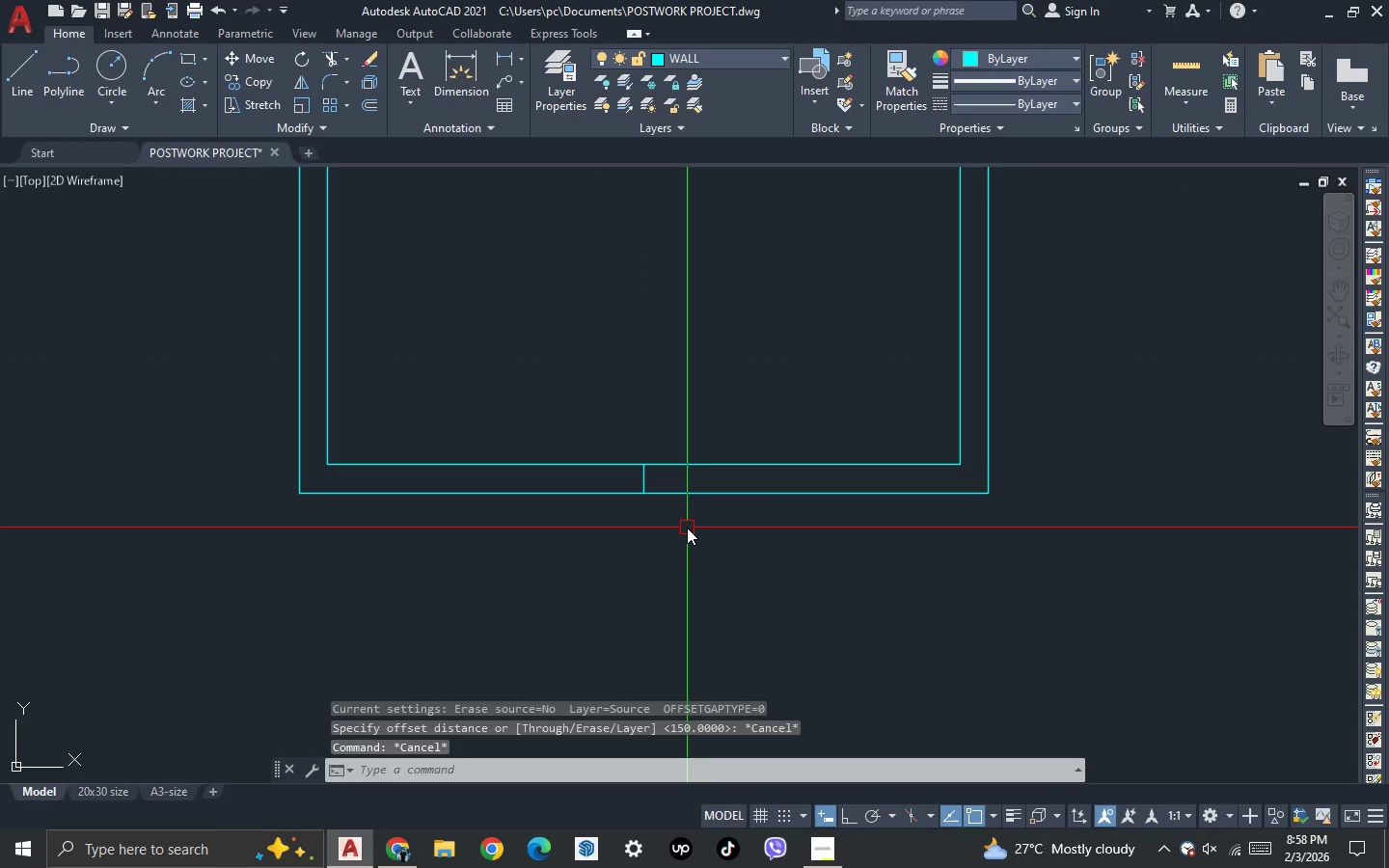 
key(Control+8)
 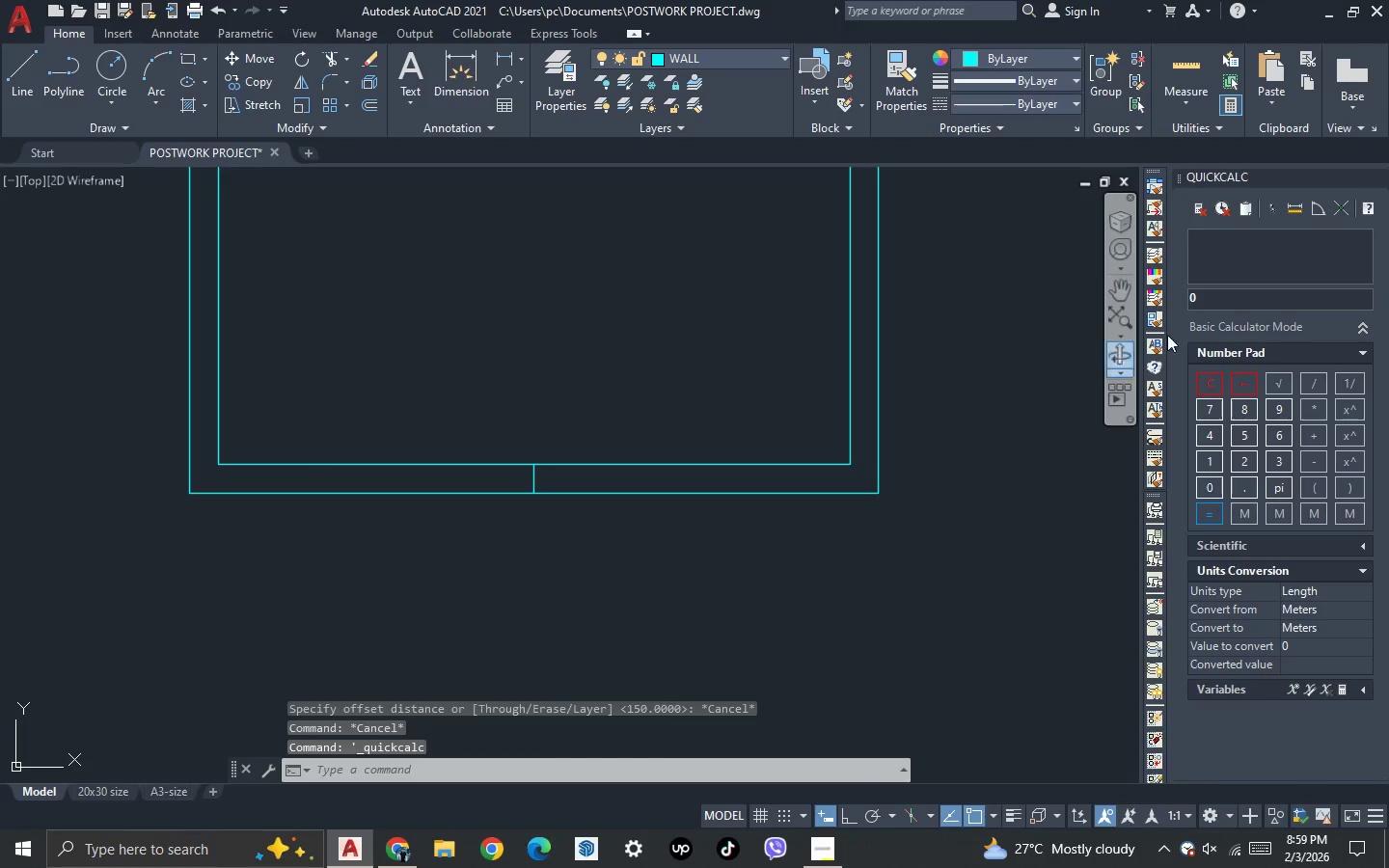 
left_click([1219, 299])
 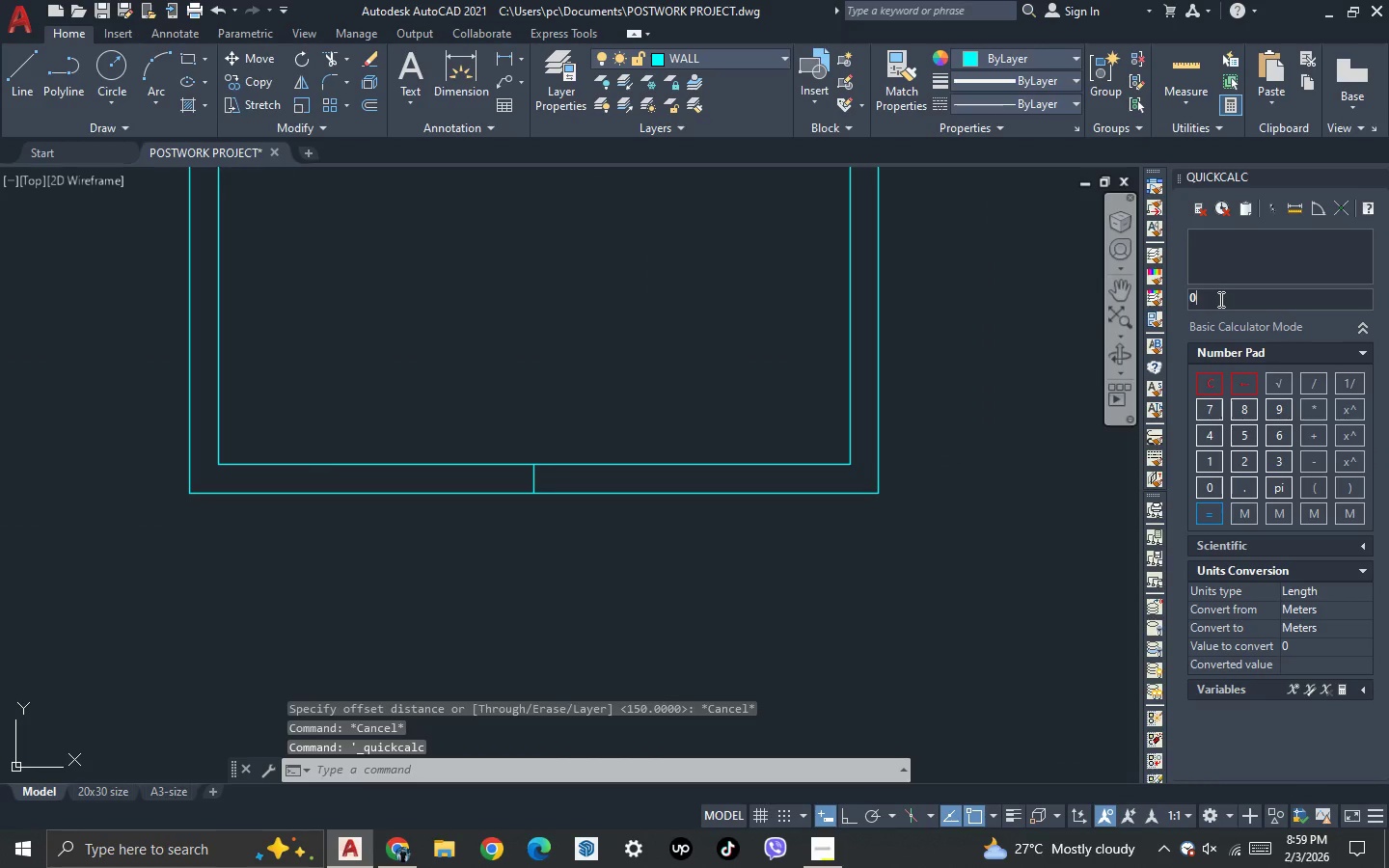 
key(Control+ControlLeft)
 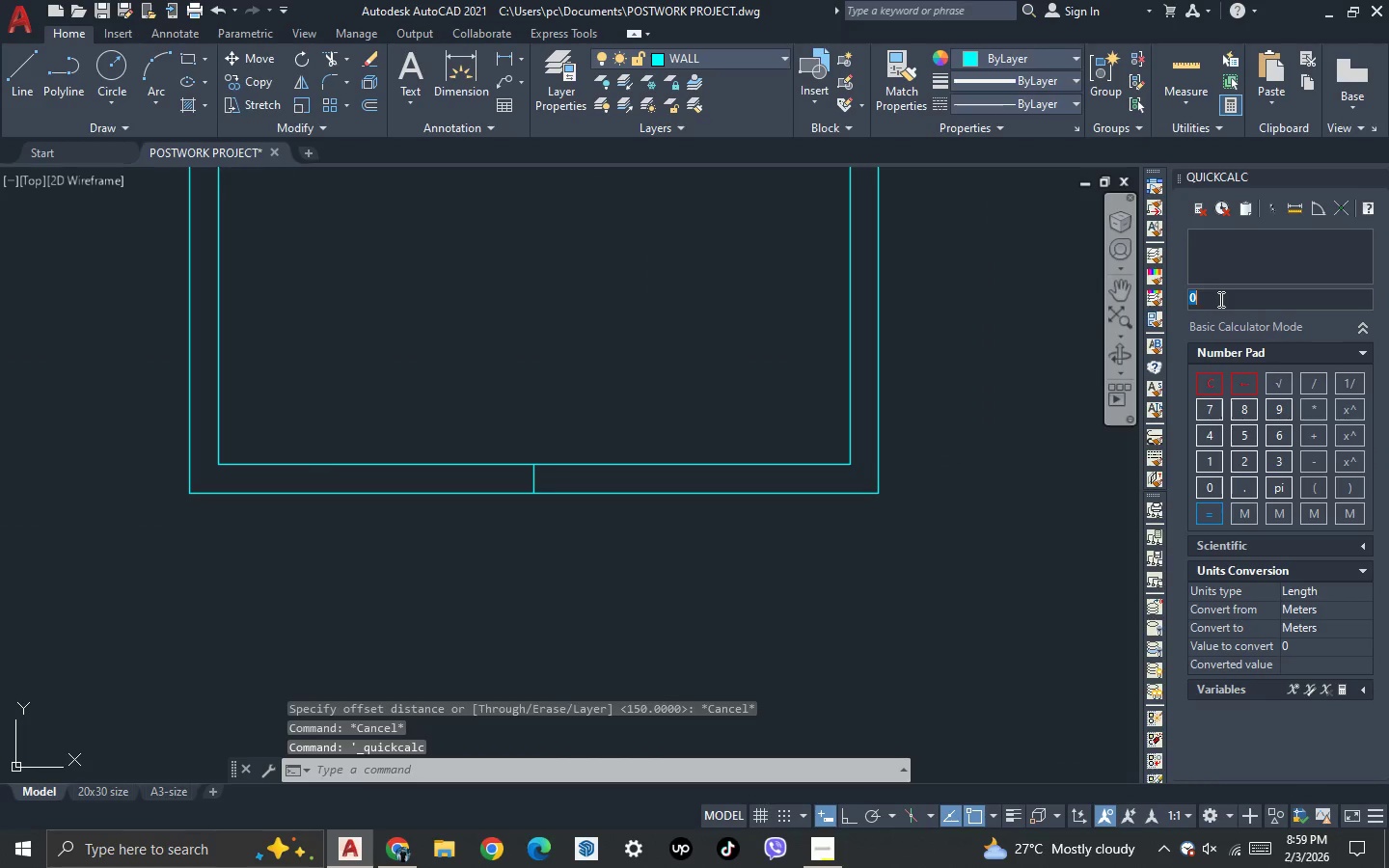 
key(Control+A)
 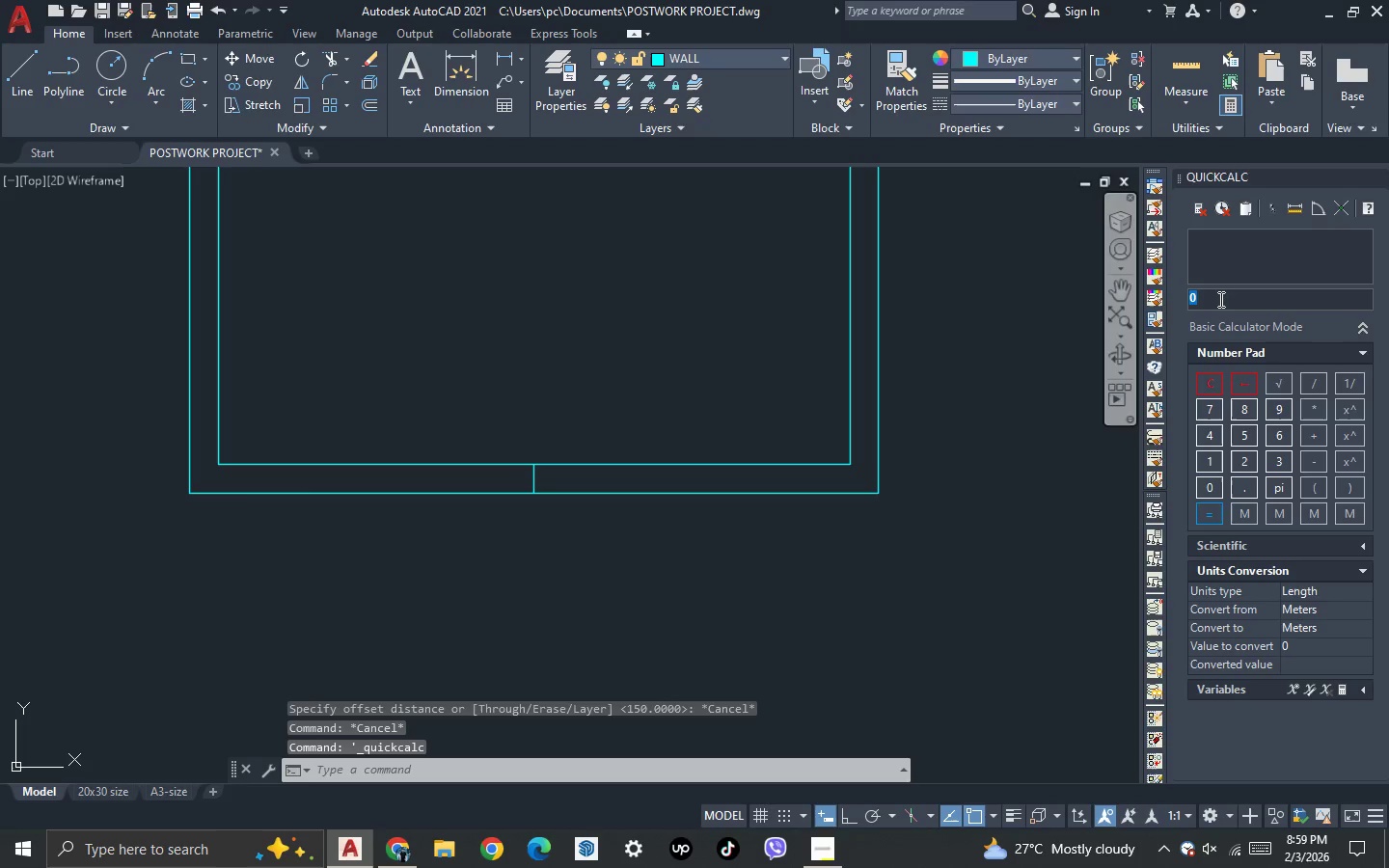 
key(Numpad9)
 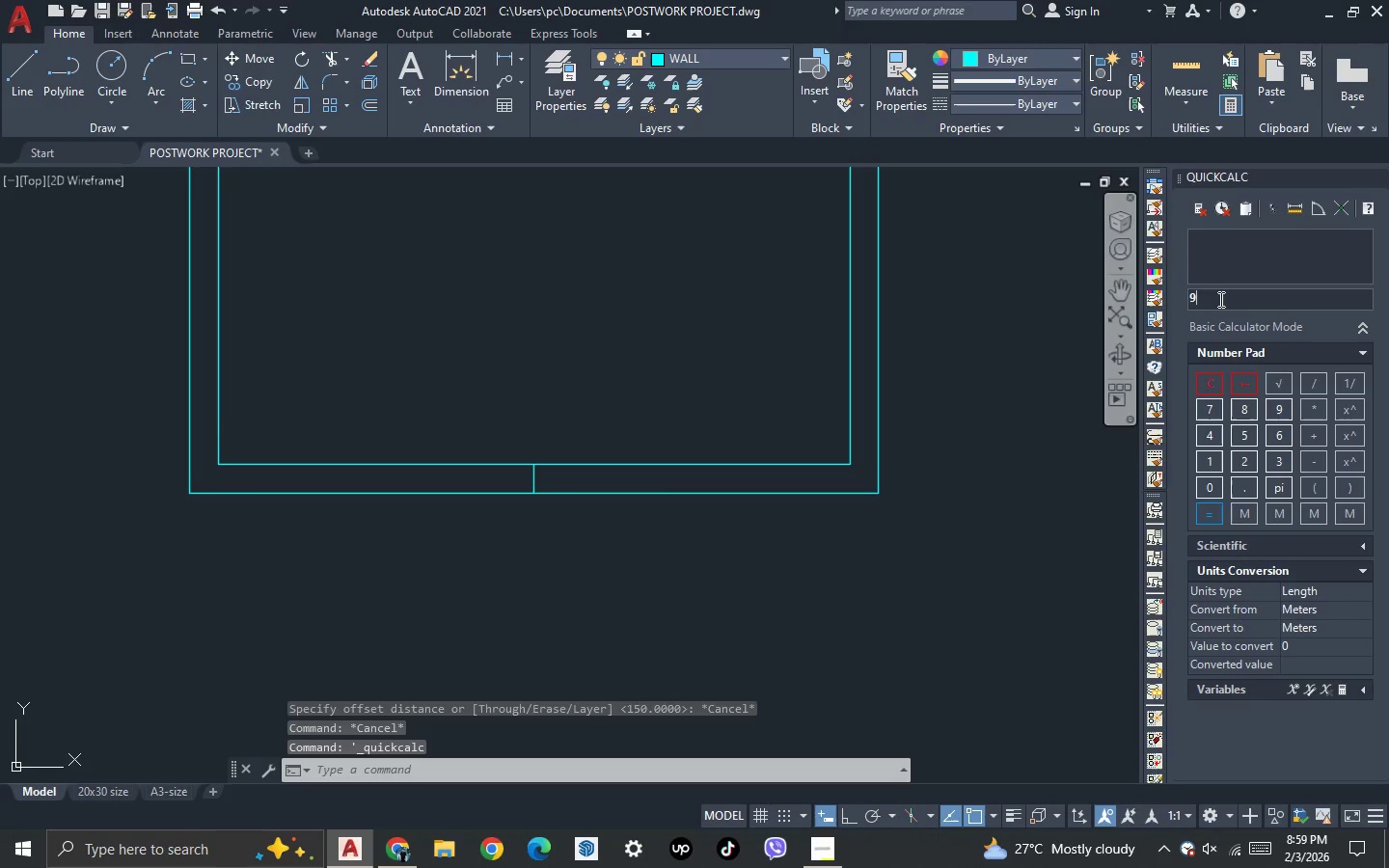 
key(Numpad1)
 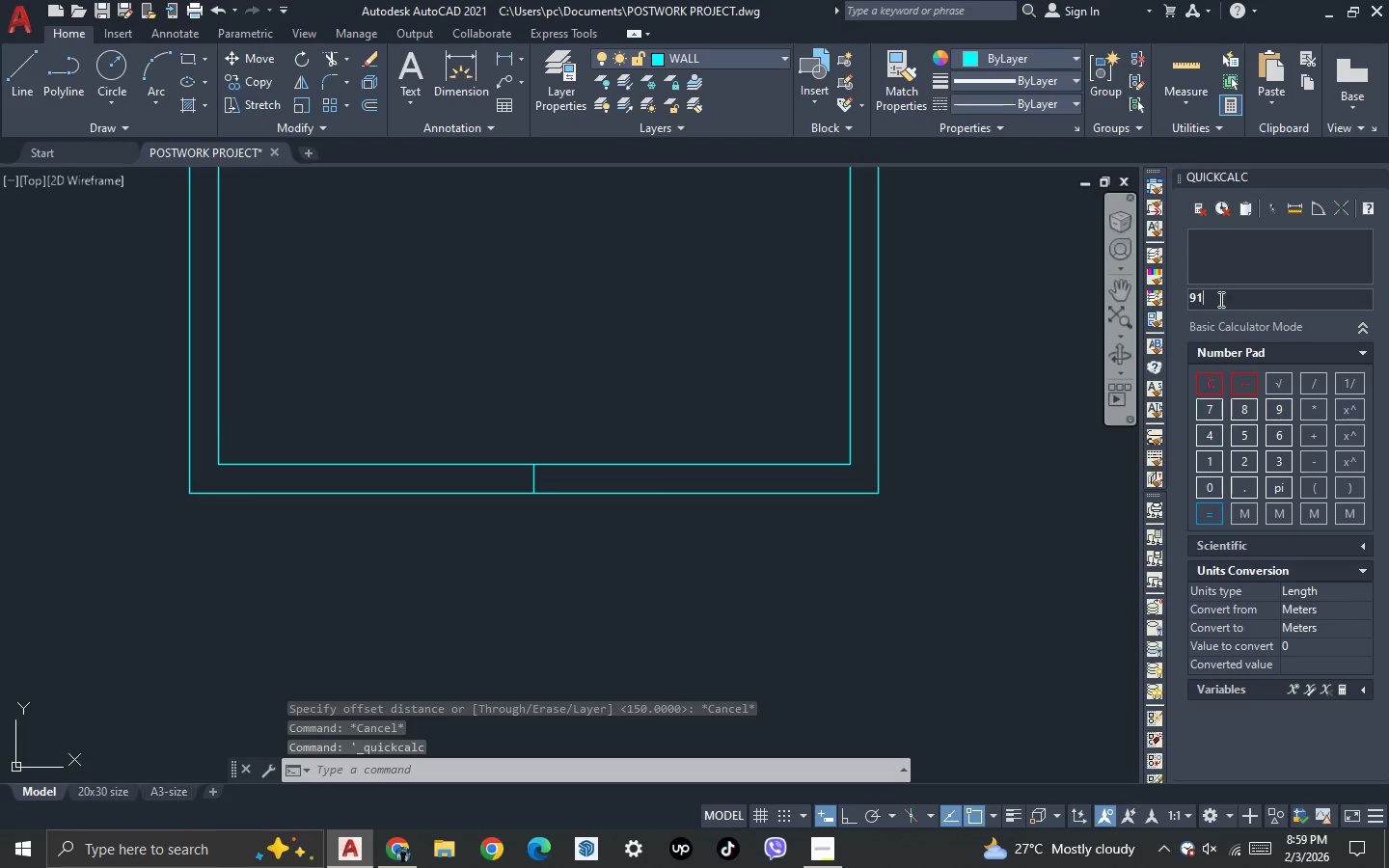 
key(Numpad5)
 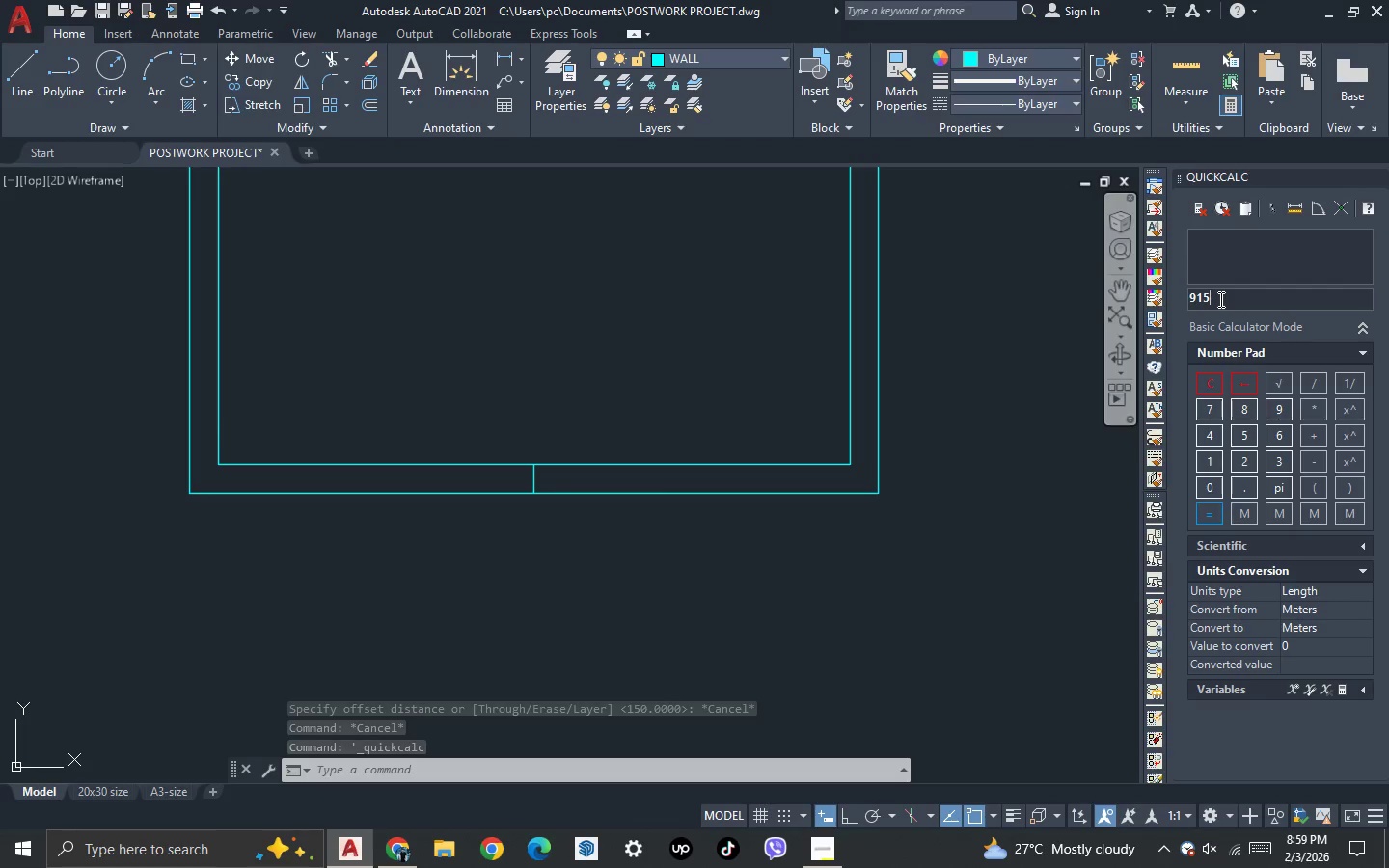 
key(NumpadDivide)
 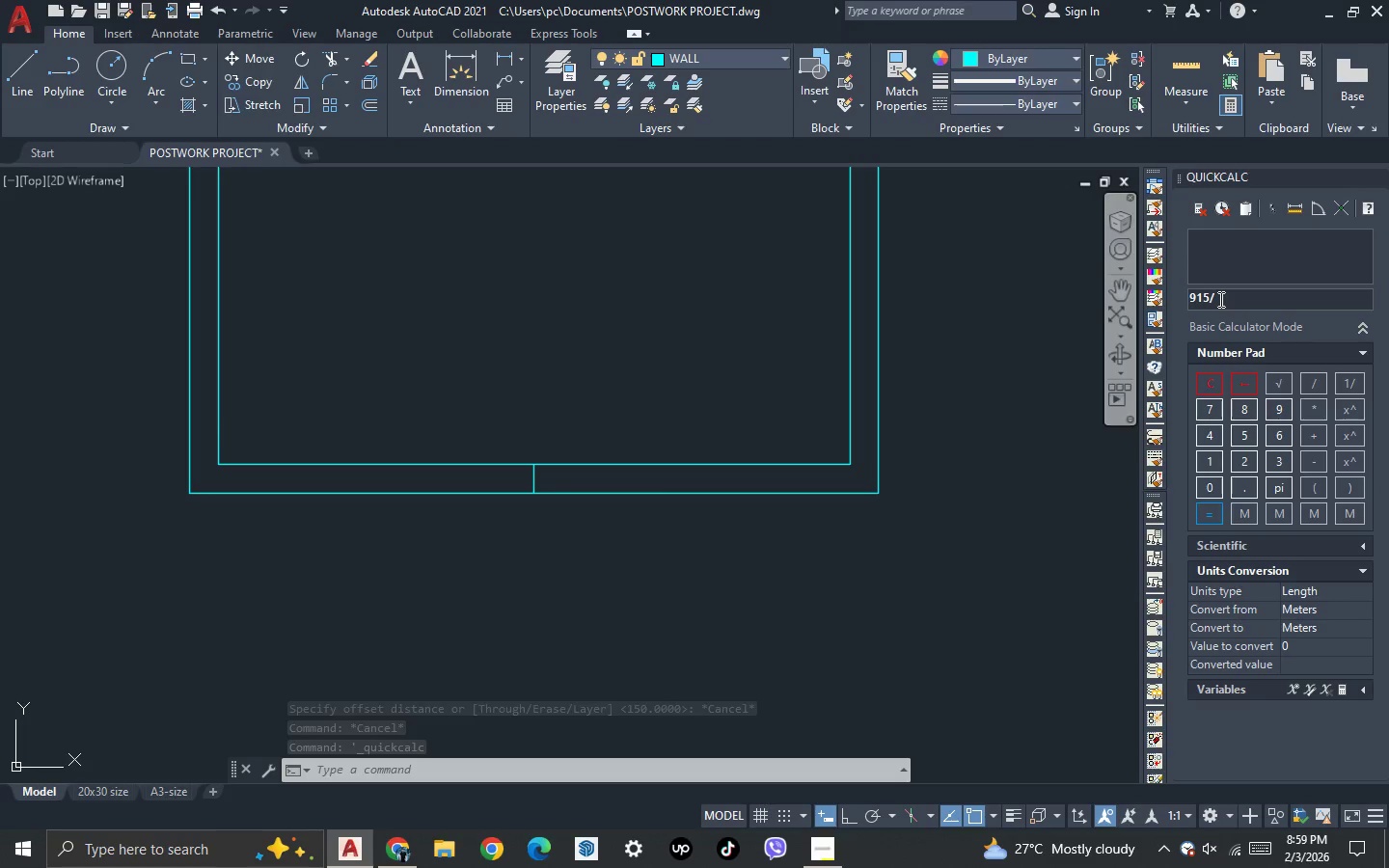 
key(Numpad2)
 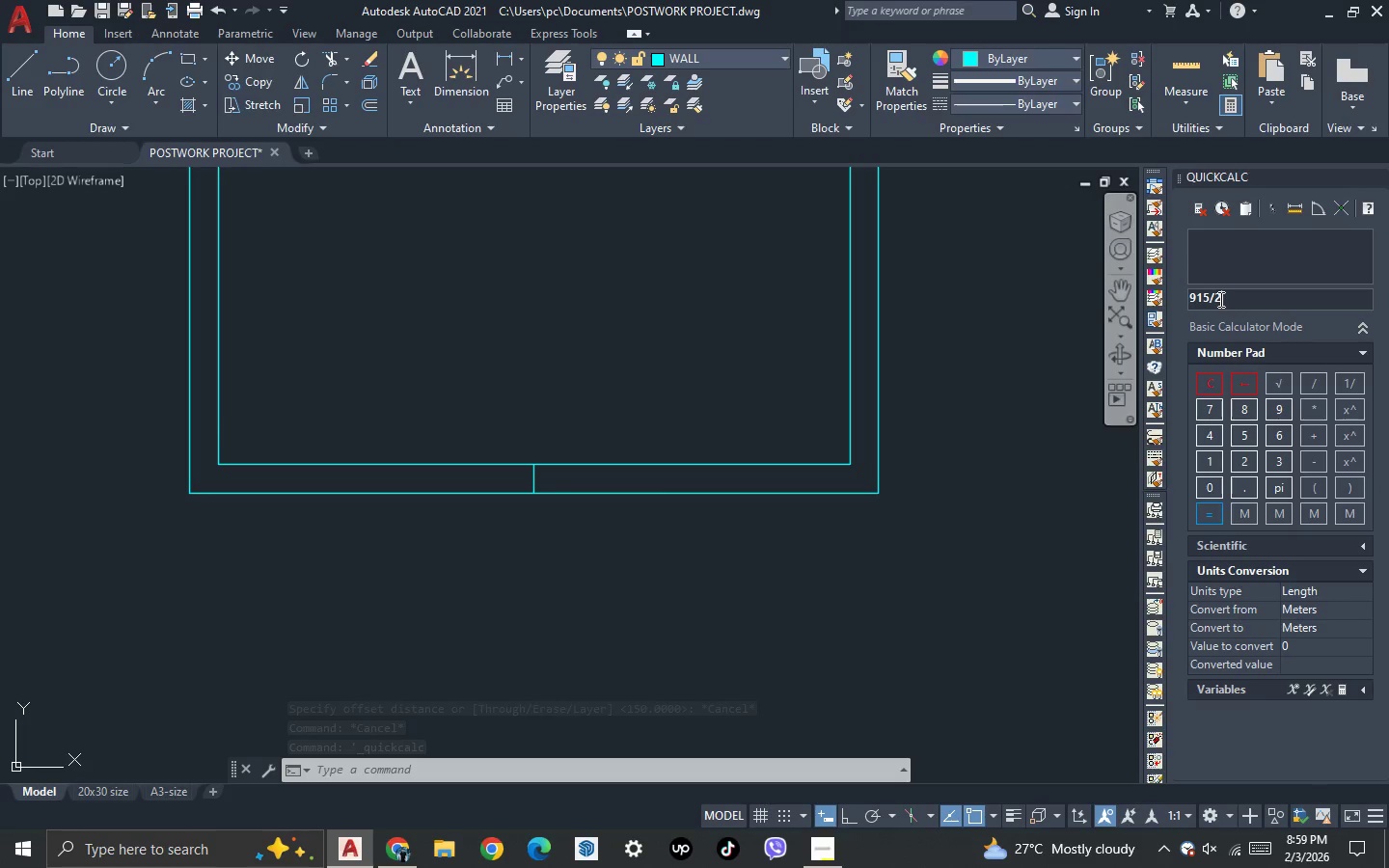 
key(NumpadEnter)
 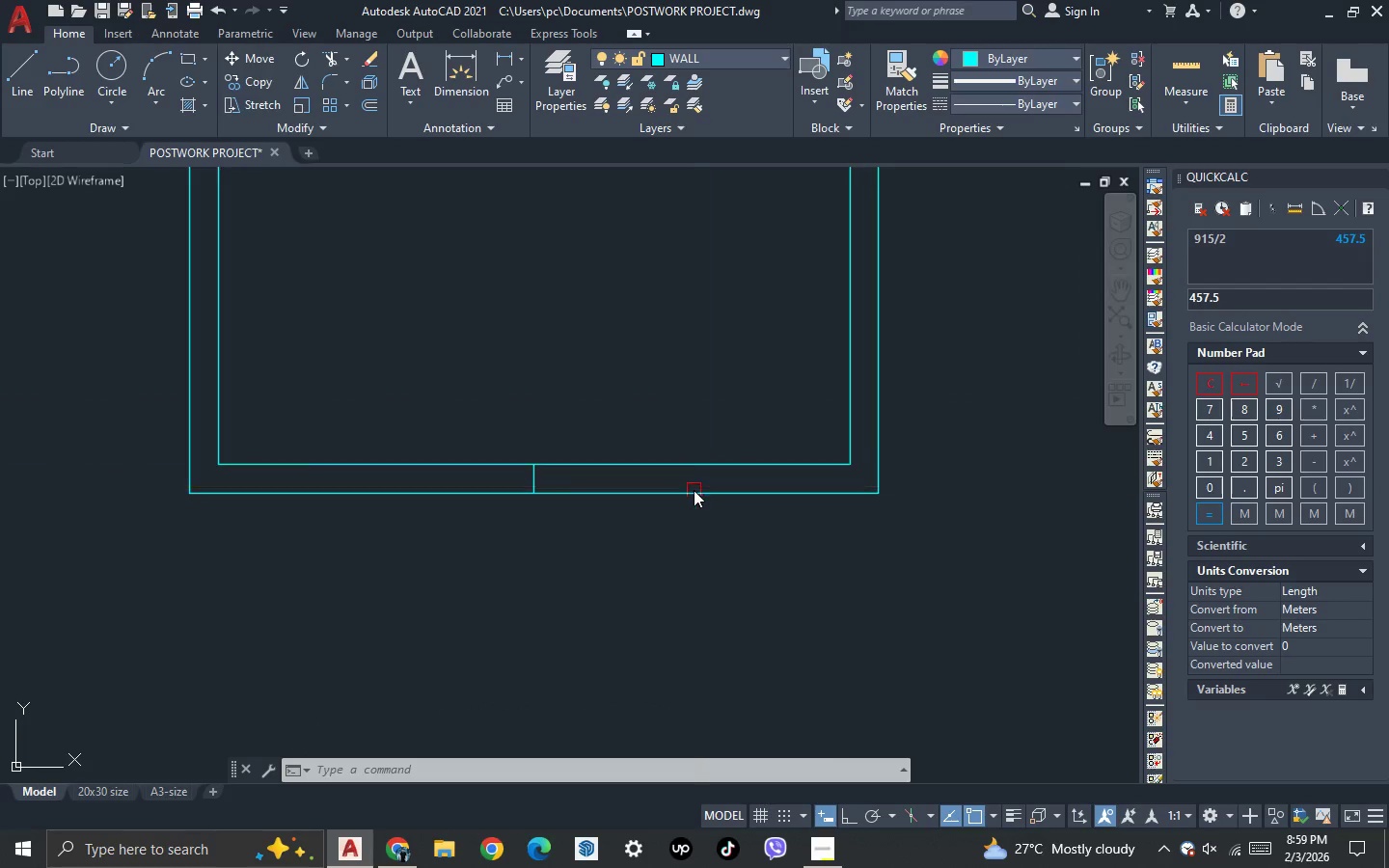 
scroll: coordinate [533, 476], scroll_direction: up, amount: 1.0
 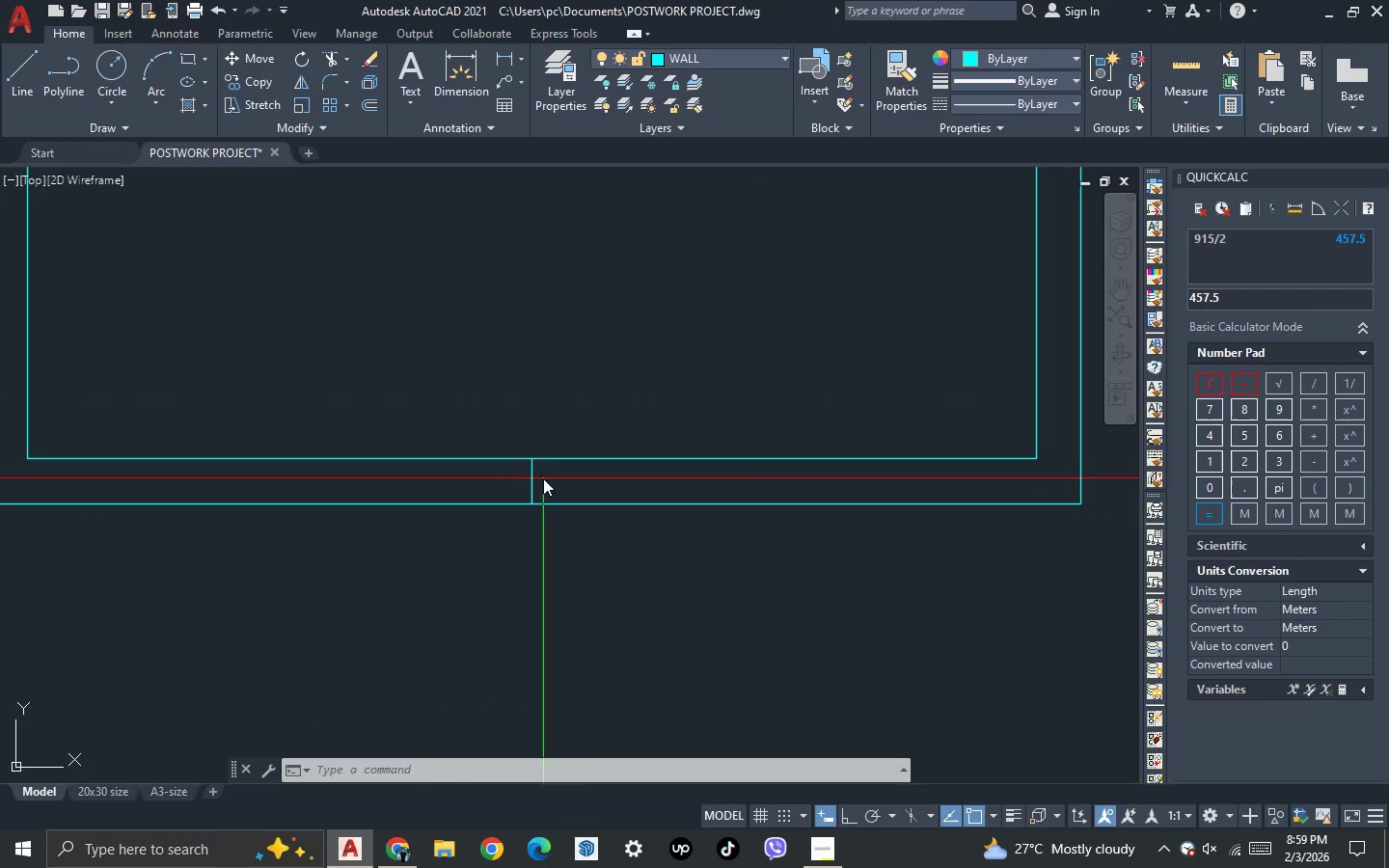 
double_click([512, 475])
 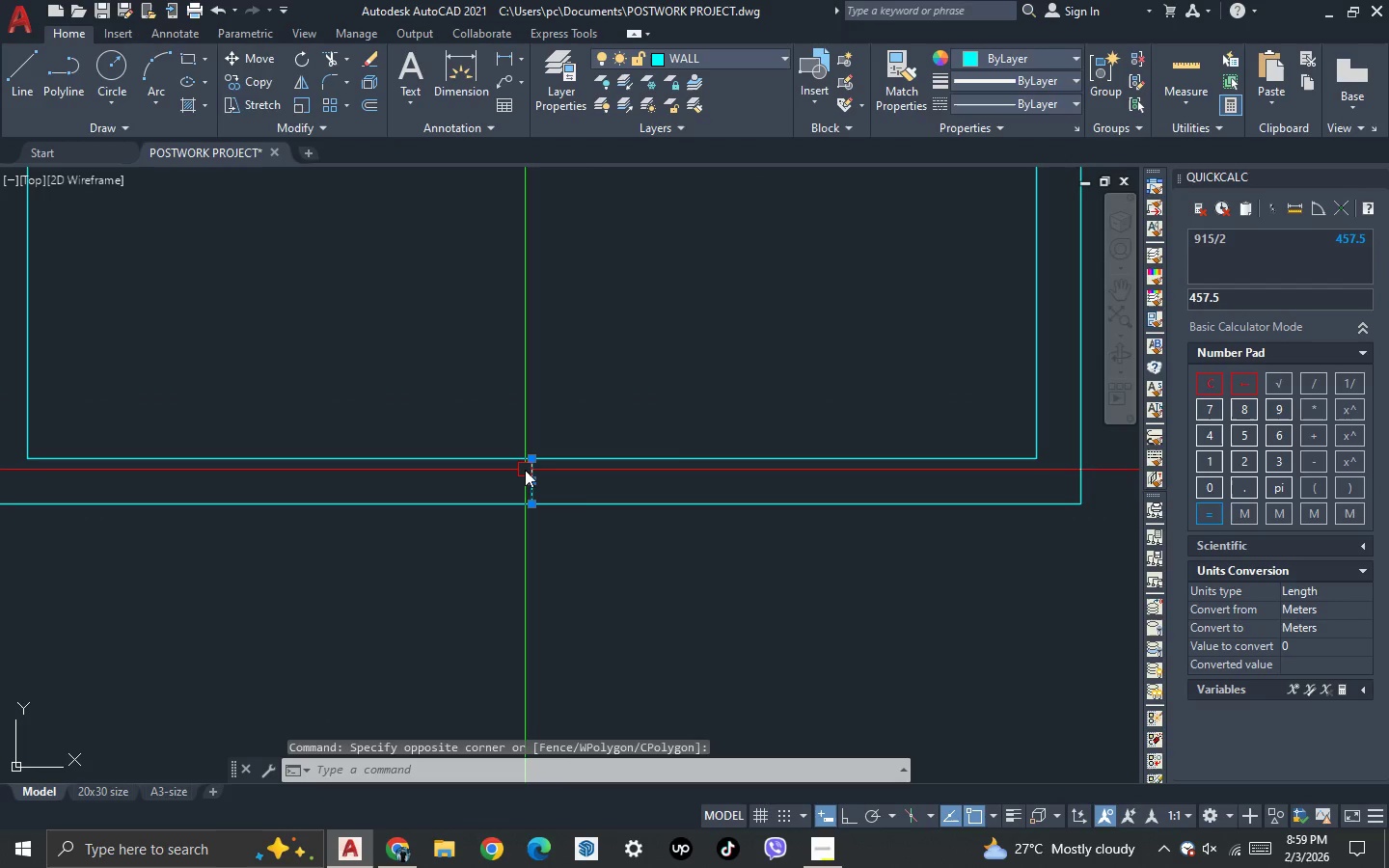 
key(O)
 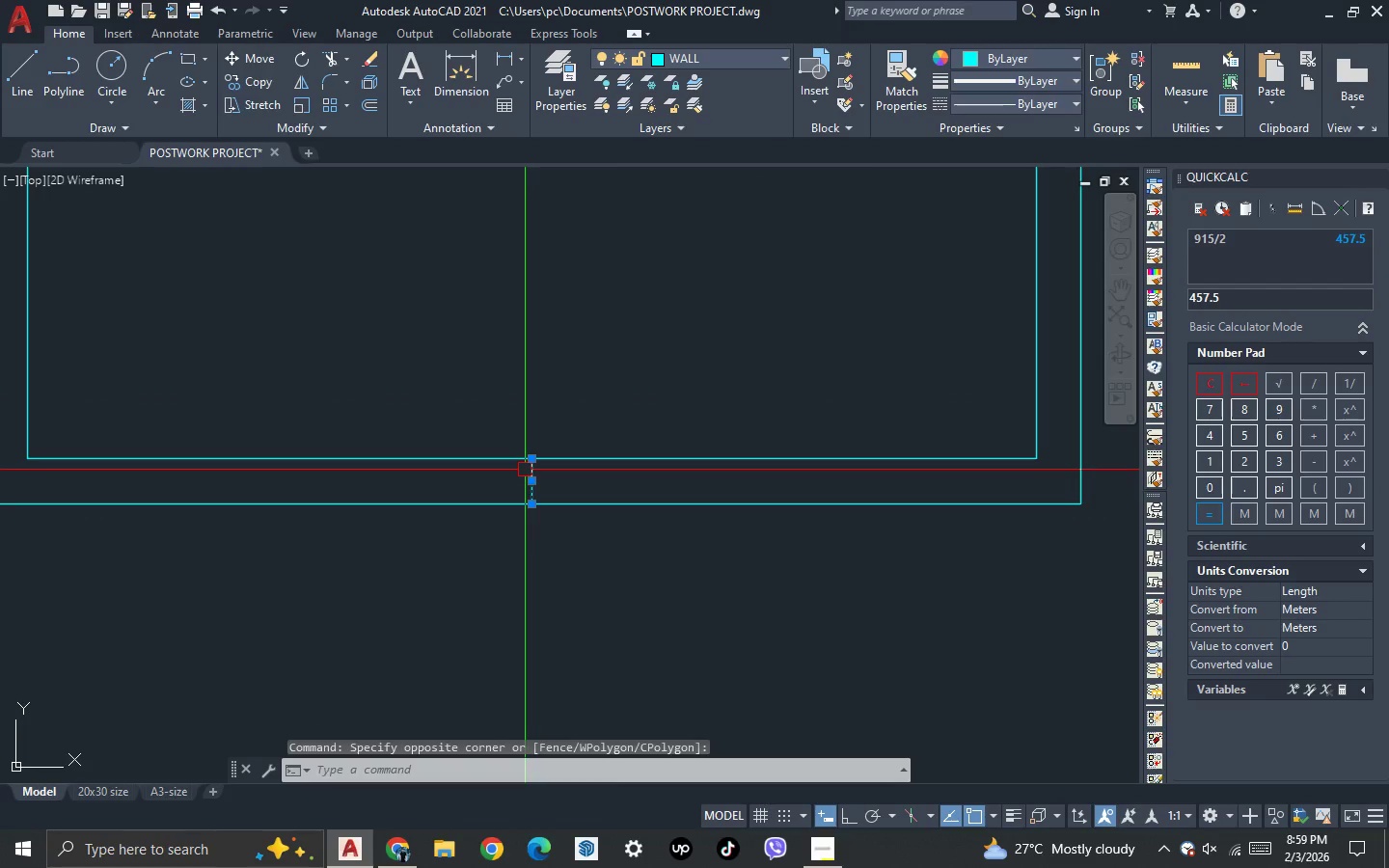 
key(Enter)
 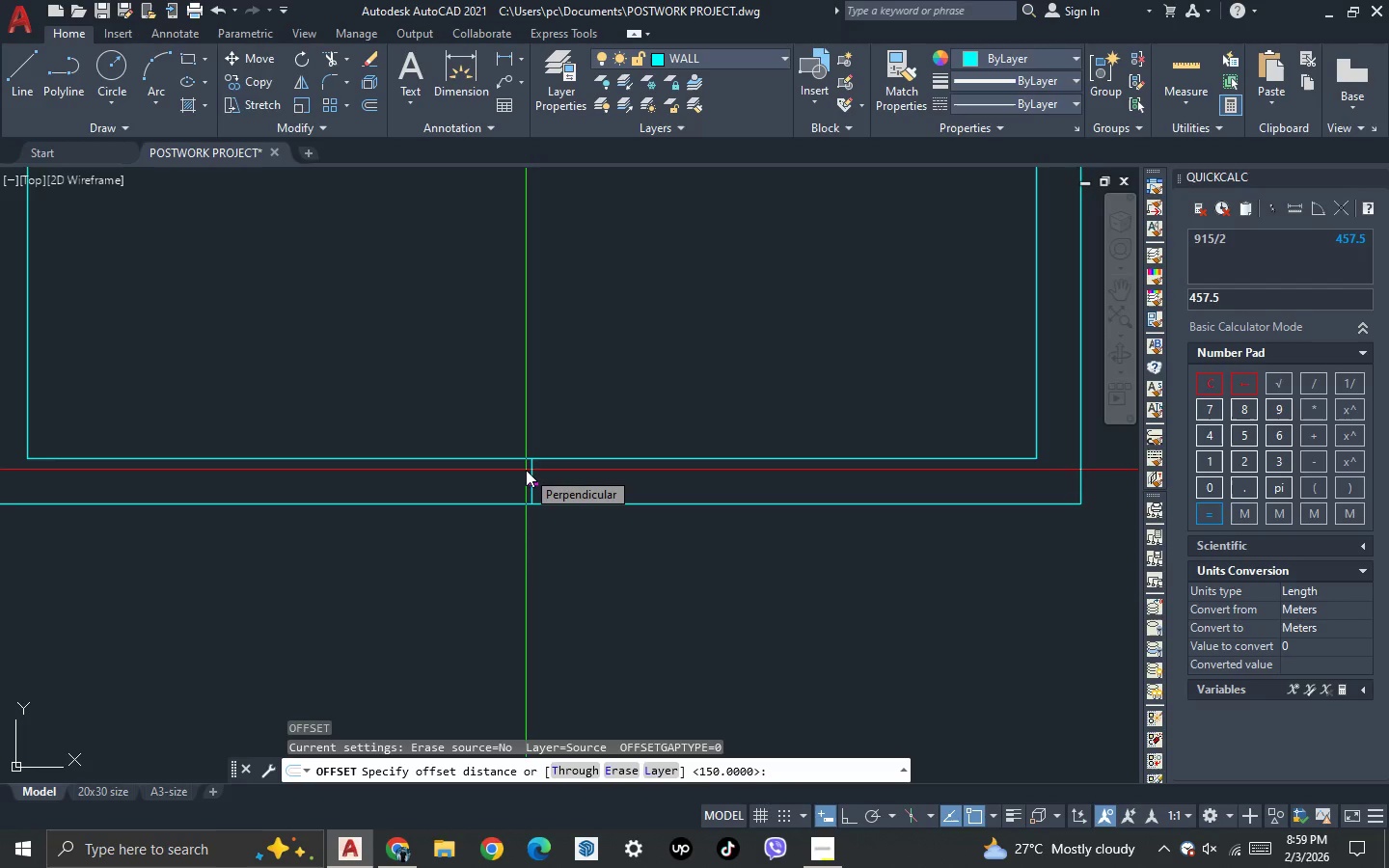 
type(457.5)
 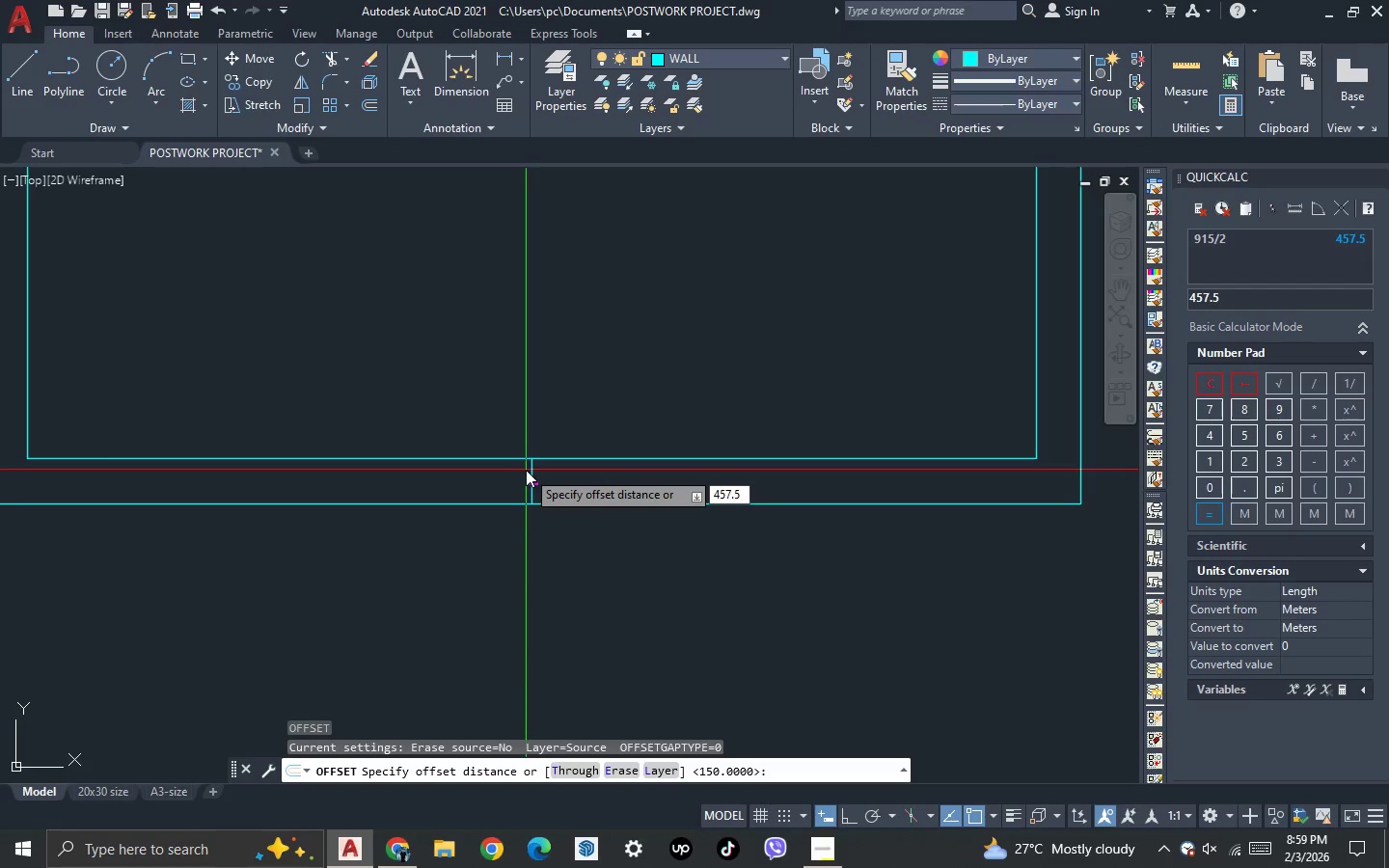 
key(Enter)
 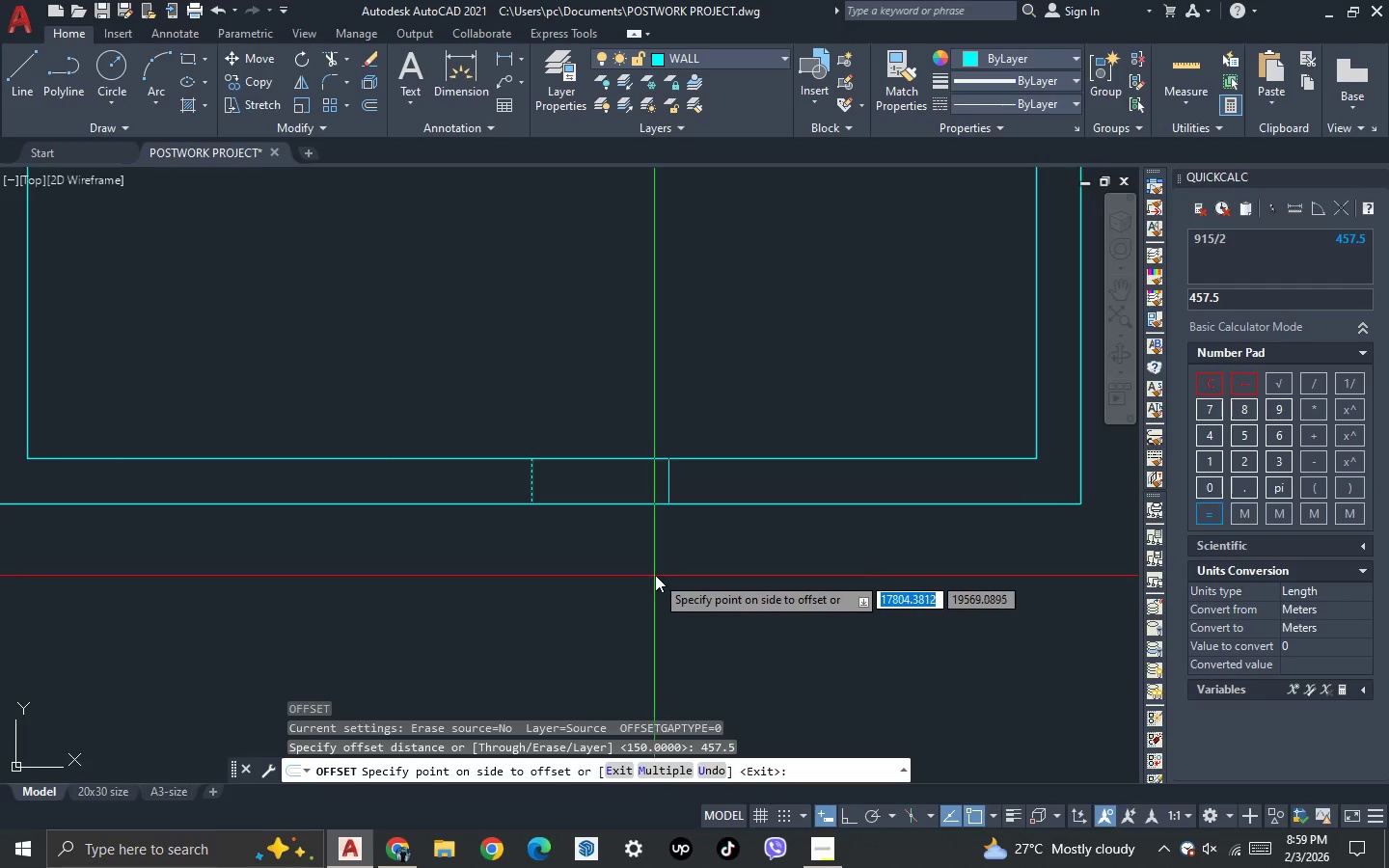 
left_click_drag(start_coordinate=[655, 575], to_coordinate=[649, 572])
 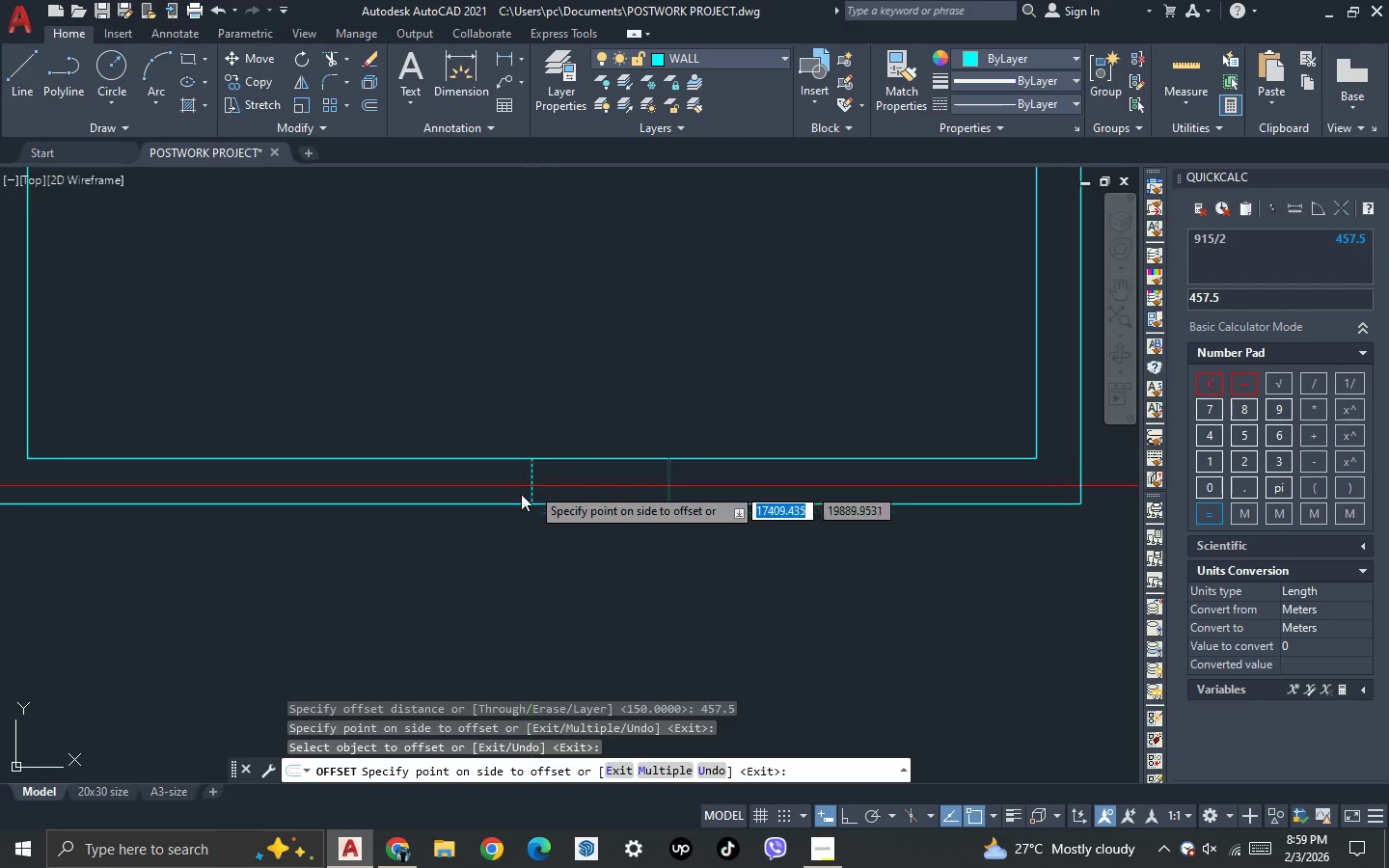 
double_click([438, 563])
 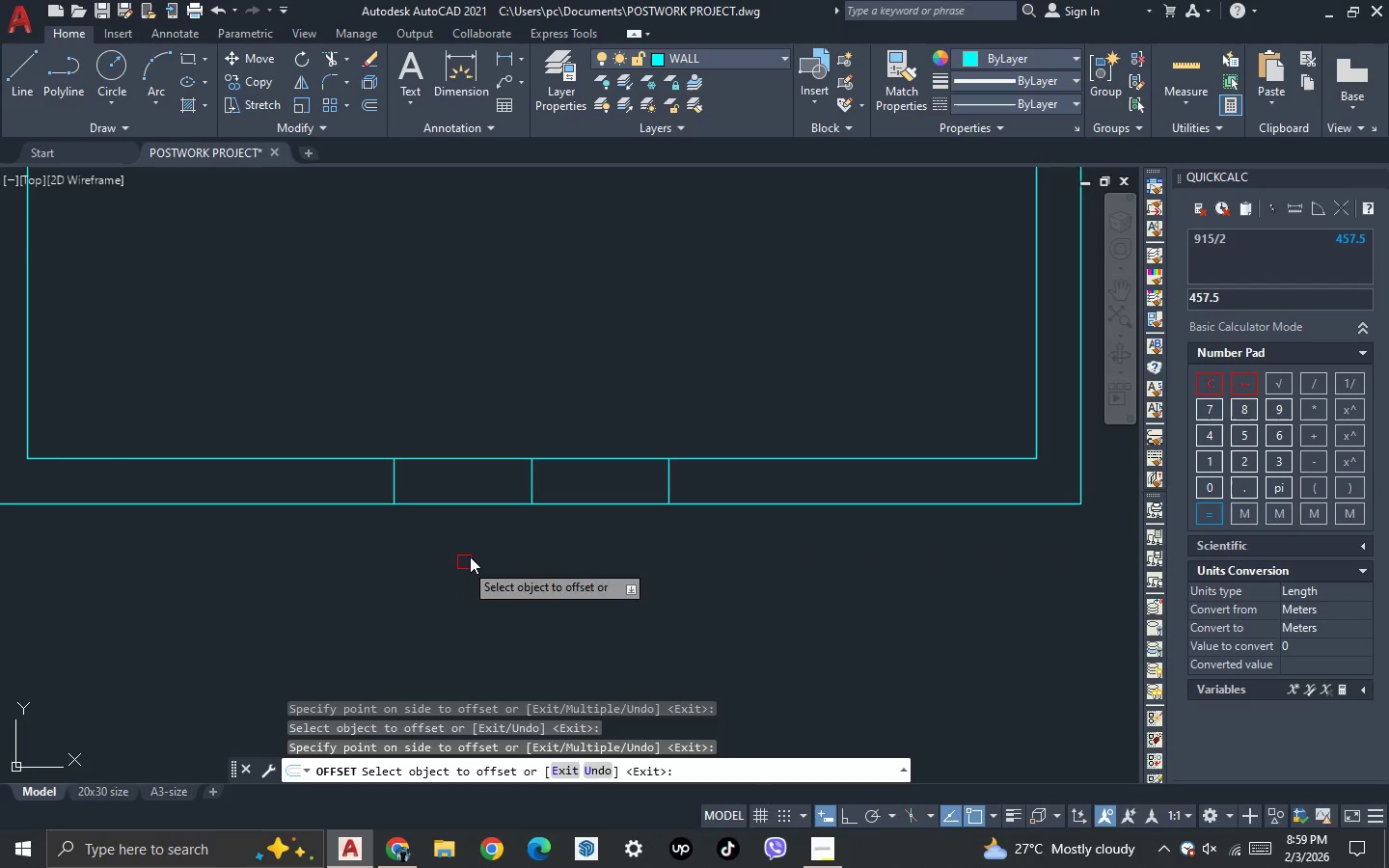 
key(Escape)
 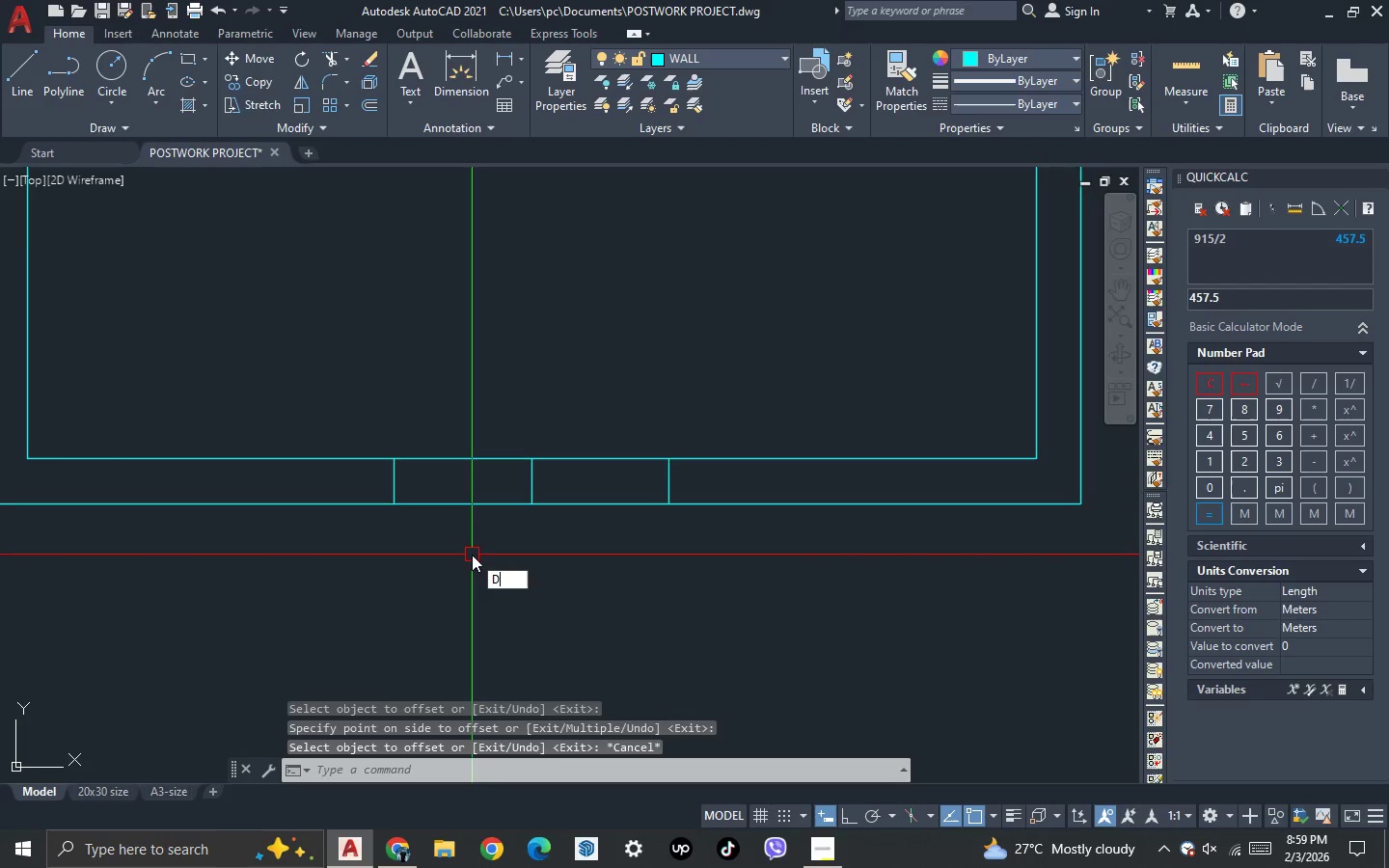 
key(D)
 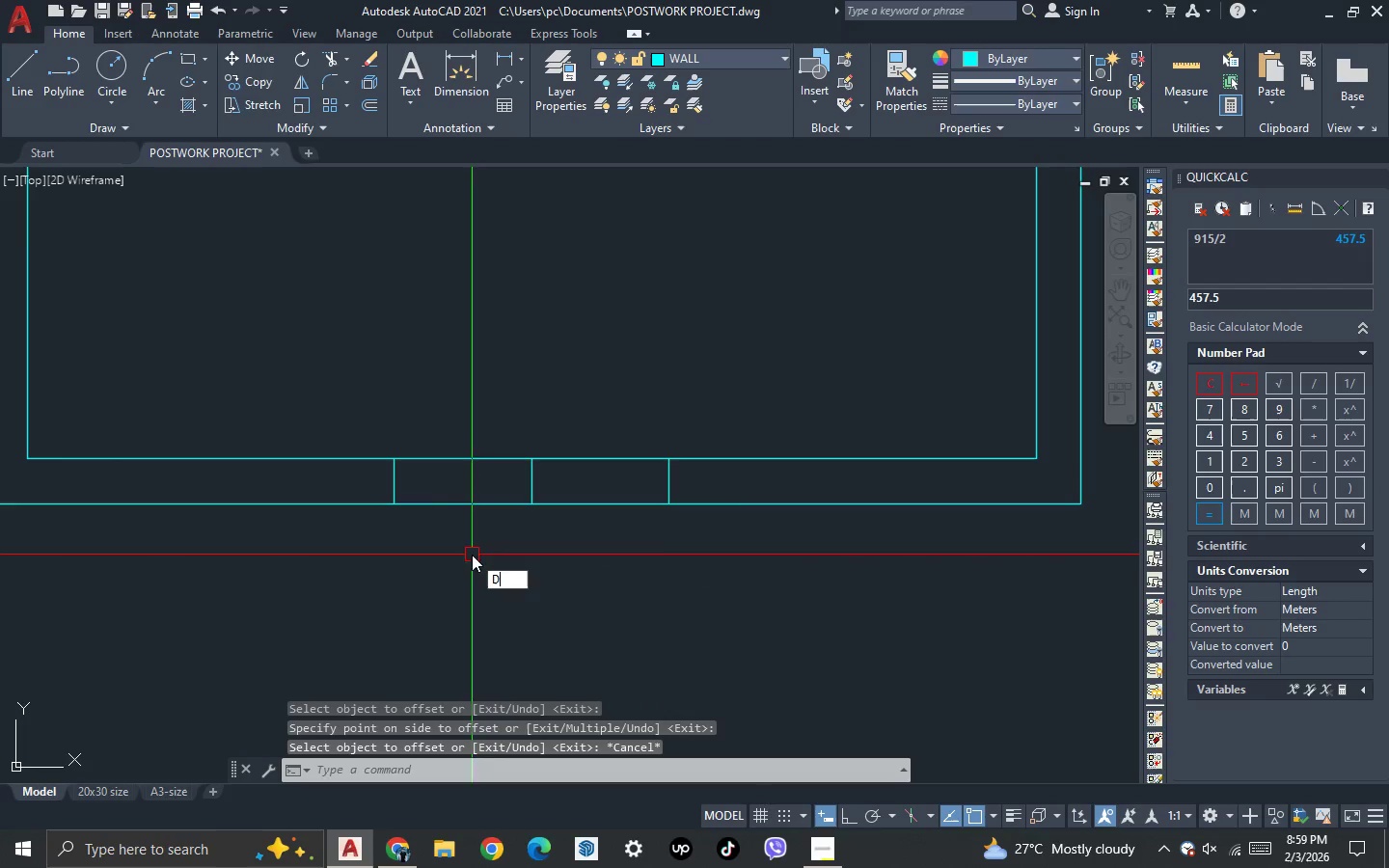 
key(Space)
 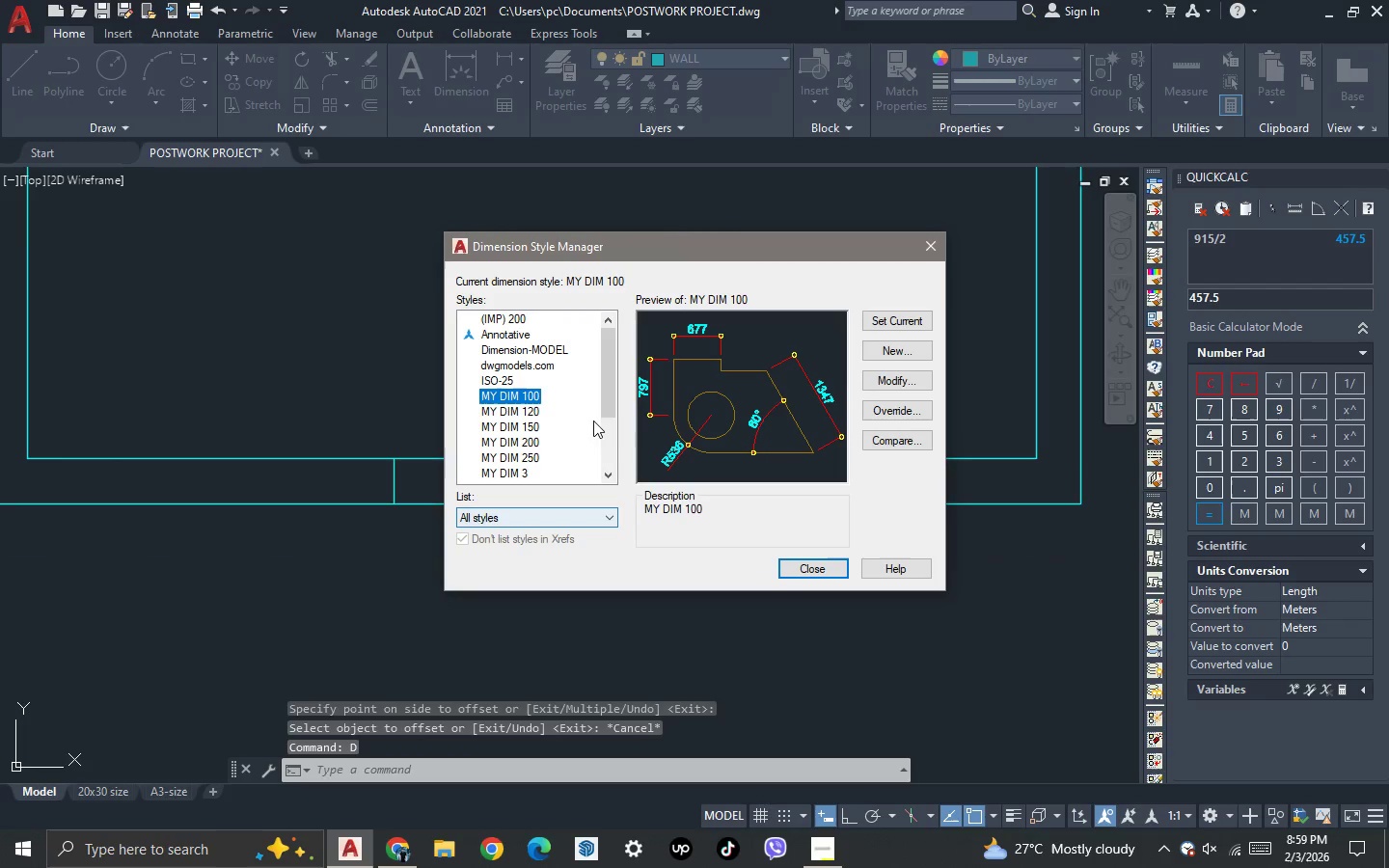 
left_click([899, 320])
 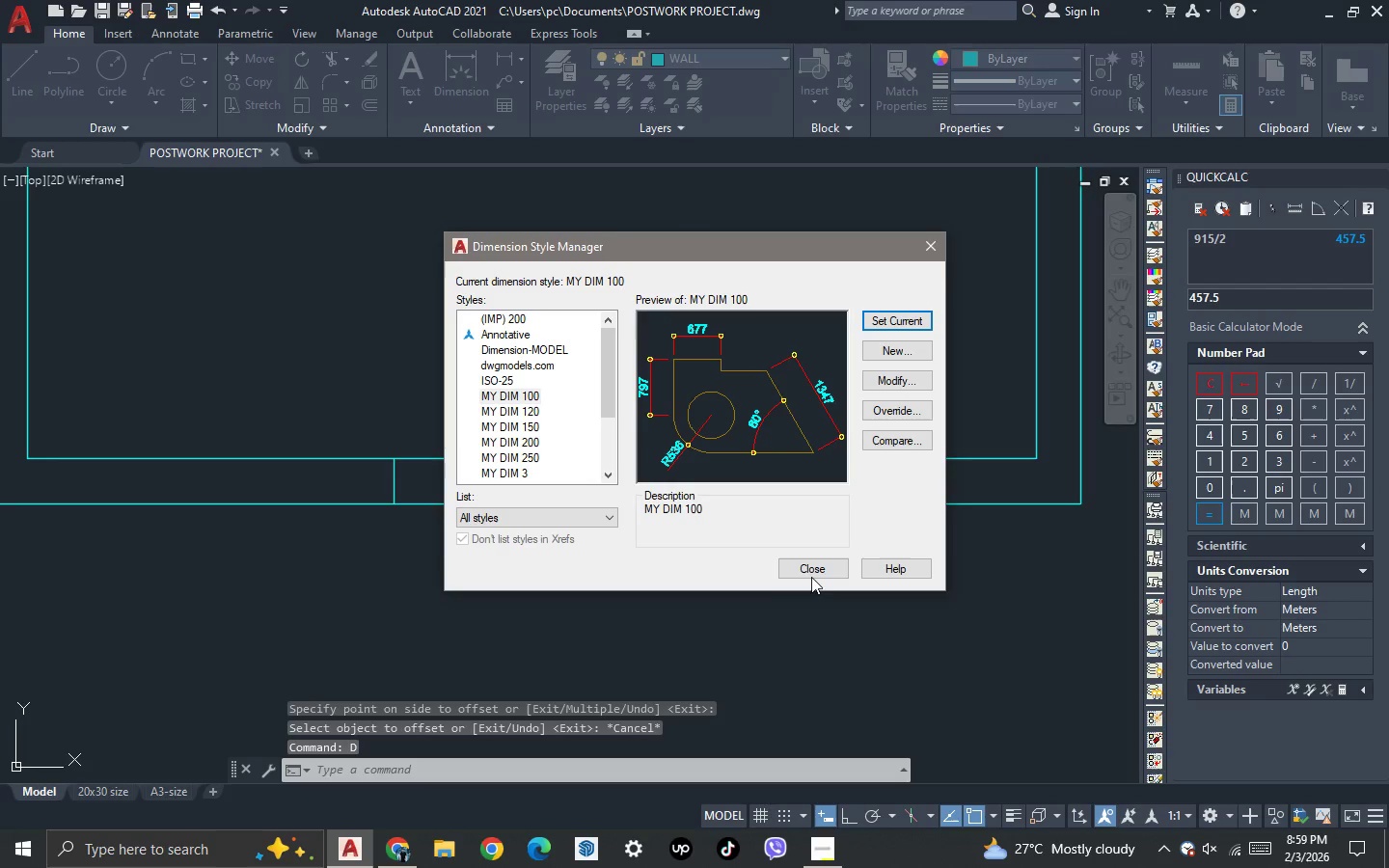 
left_click_drag(start_coordinate=[812, 571], to_coordinate=[802, 564])
 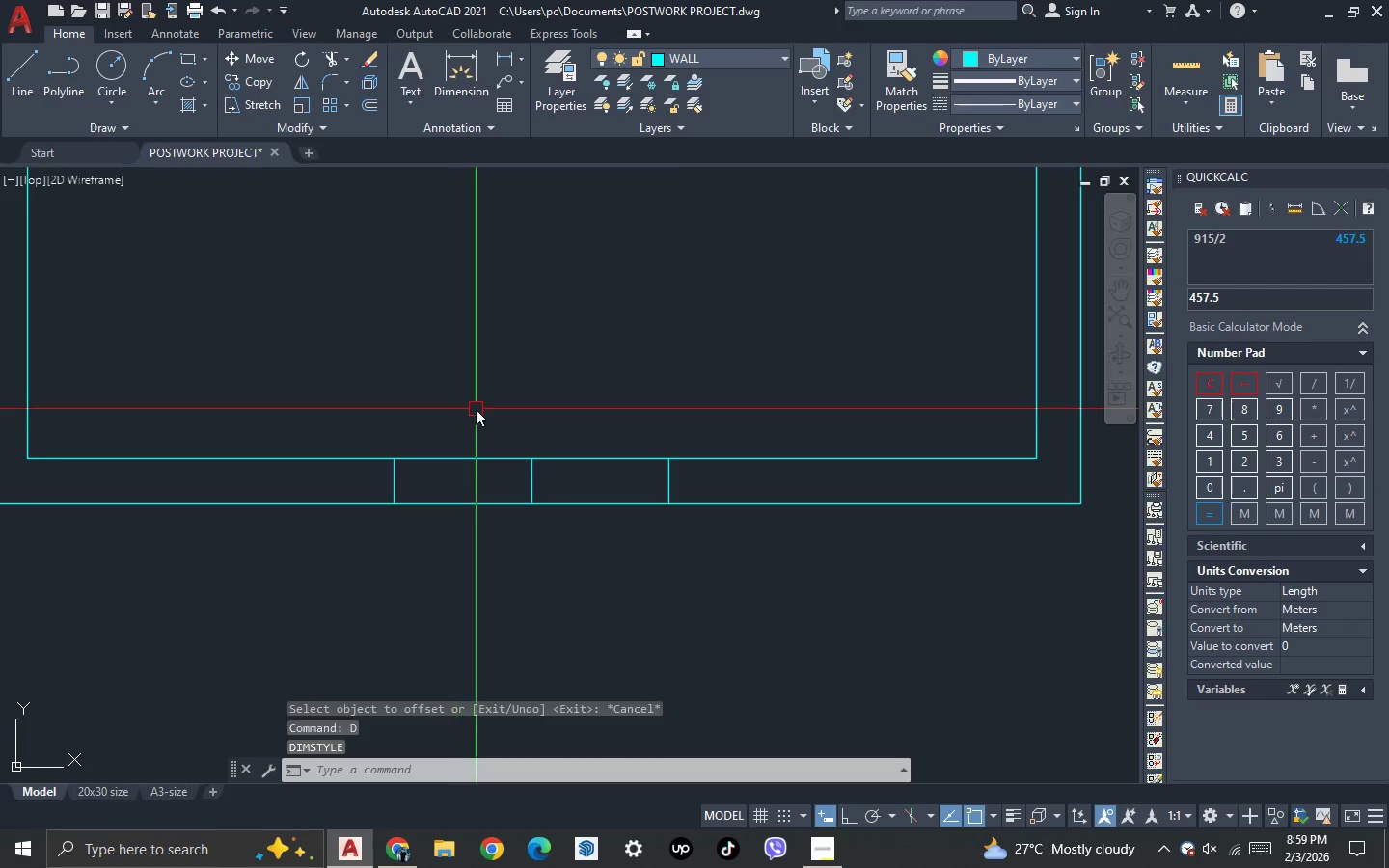 
type(DLI )
 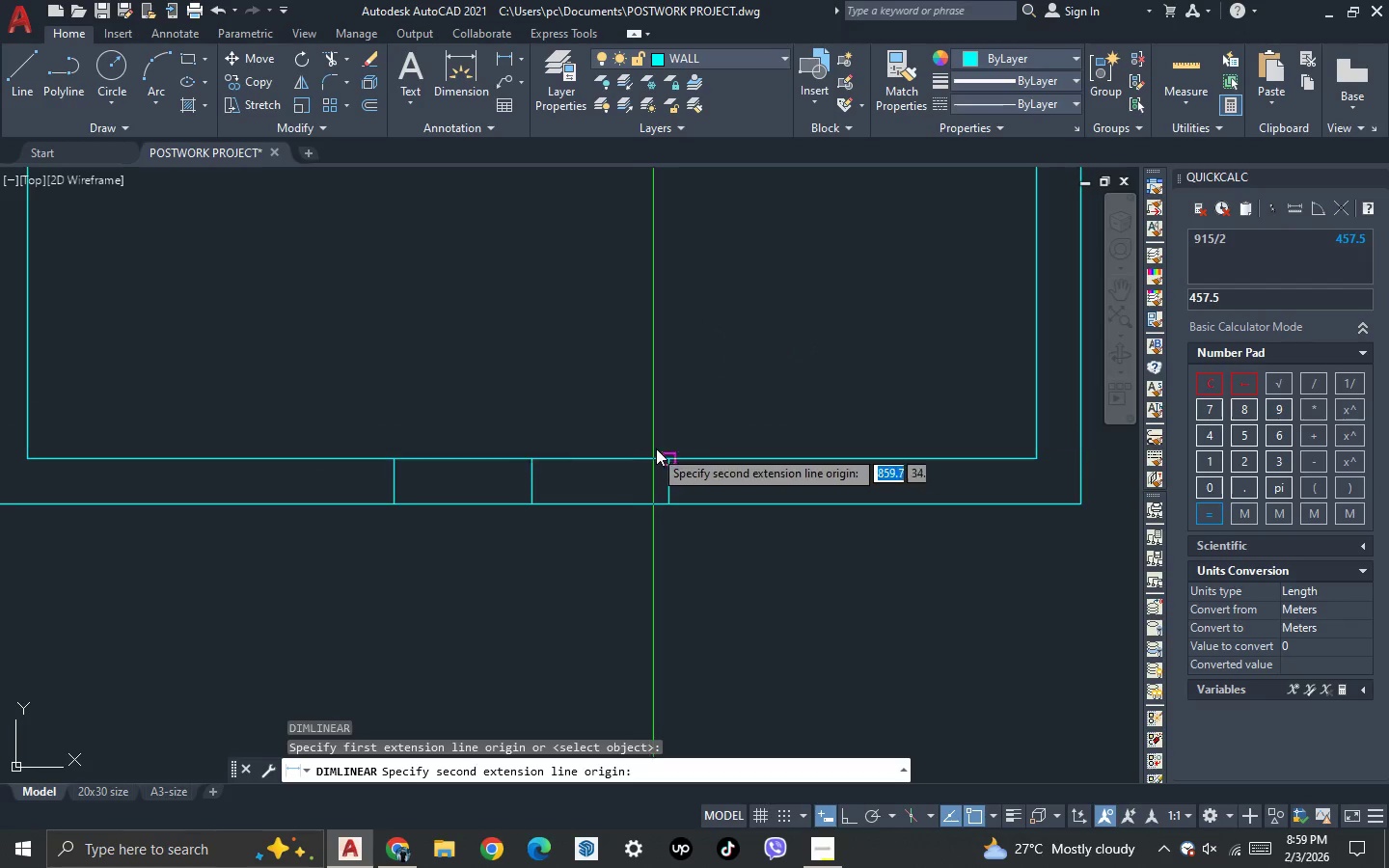 
left_click([670, 457])
 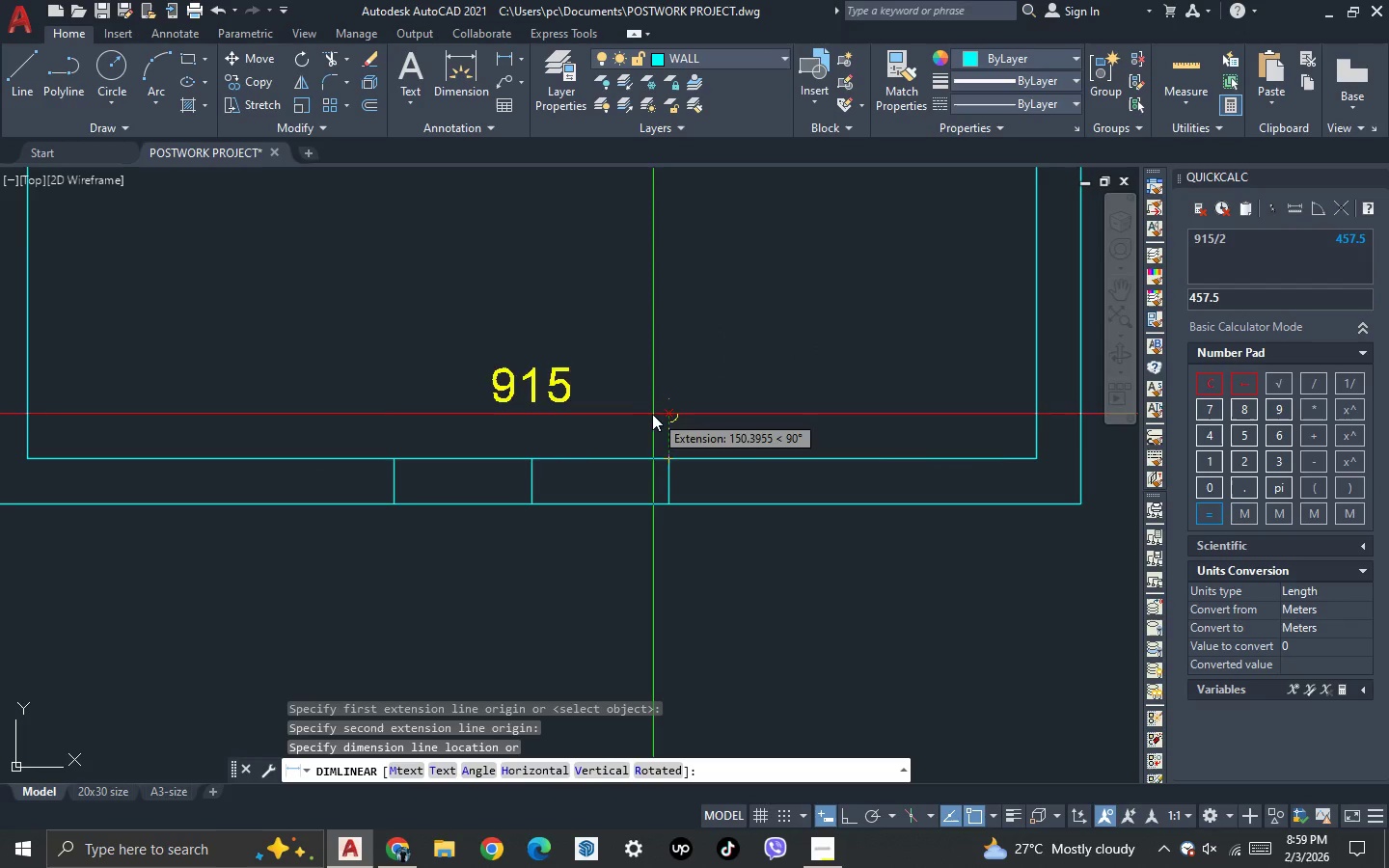 
key(Escape)
 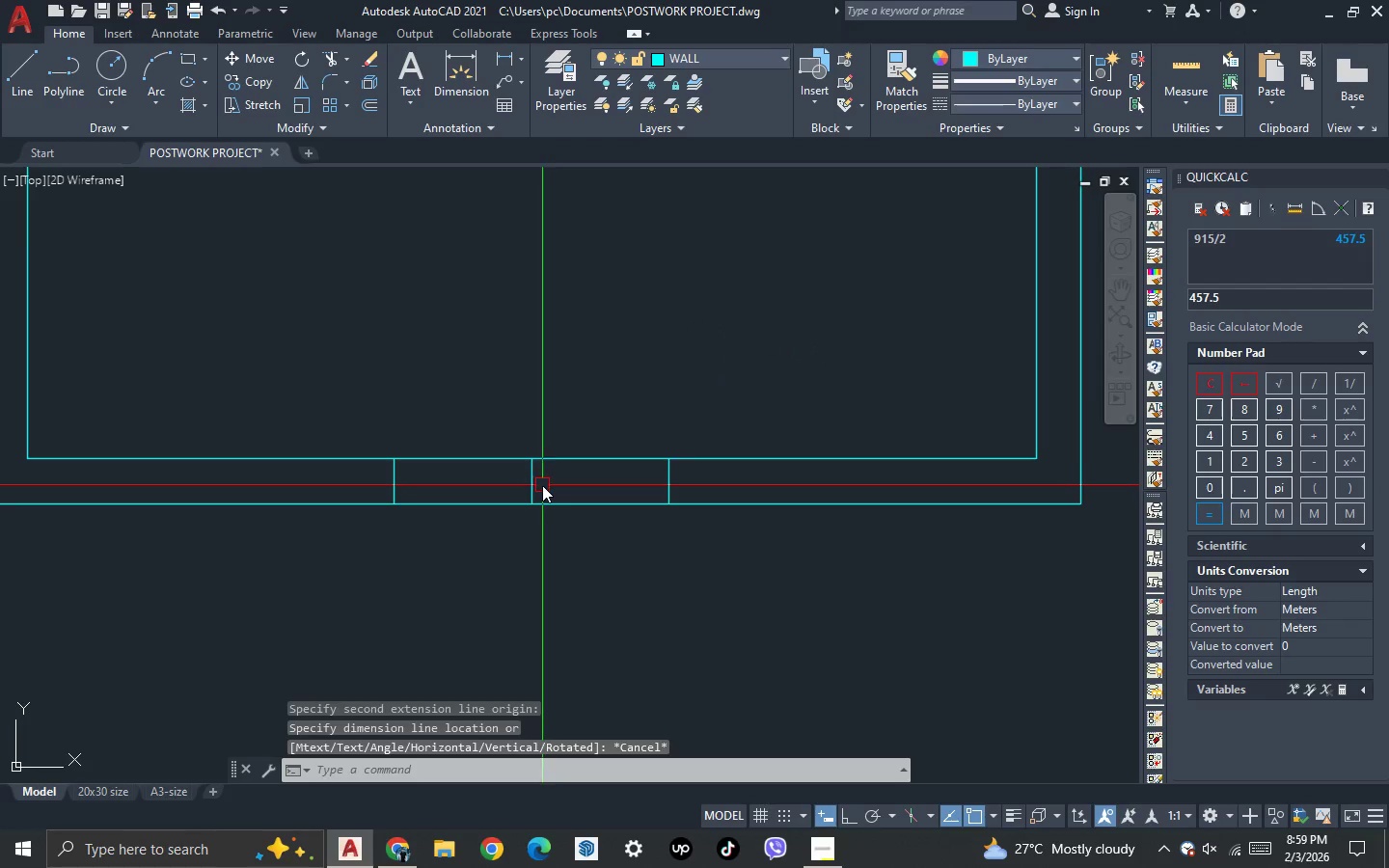 
key(Escape)
 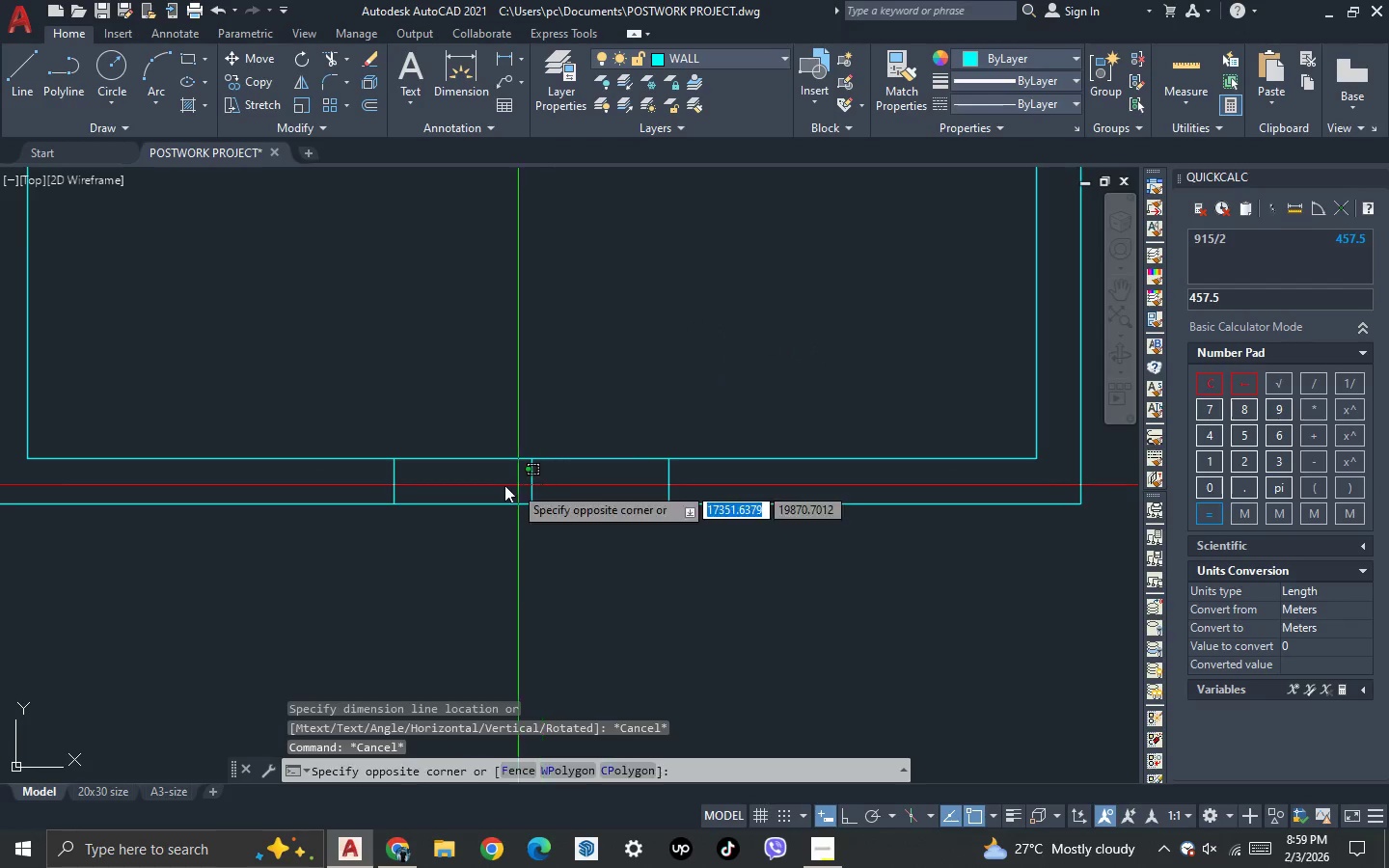 
double_click([500, 485])
 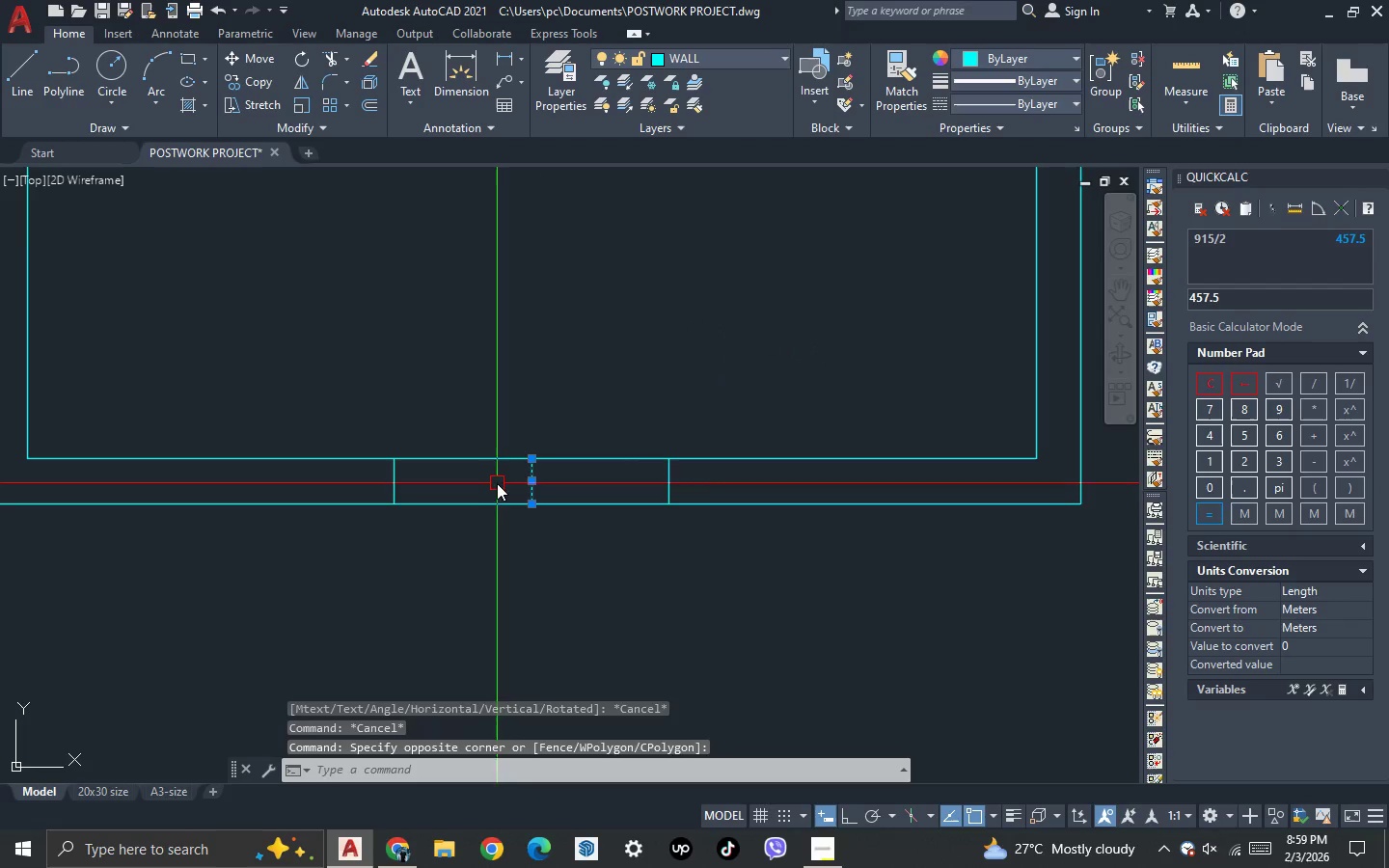 
key(Delete)
 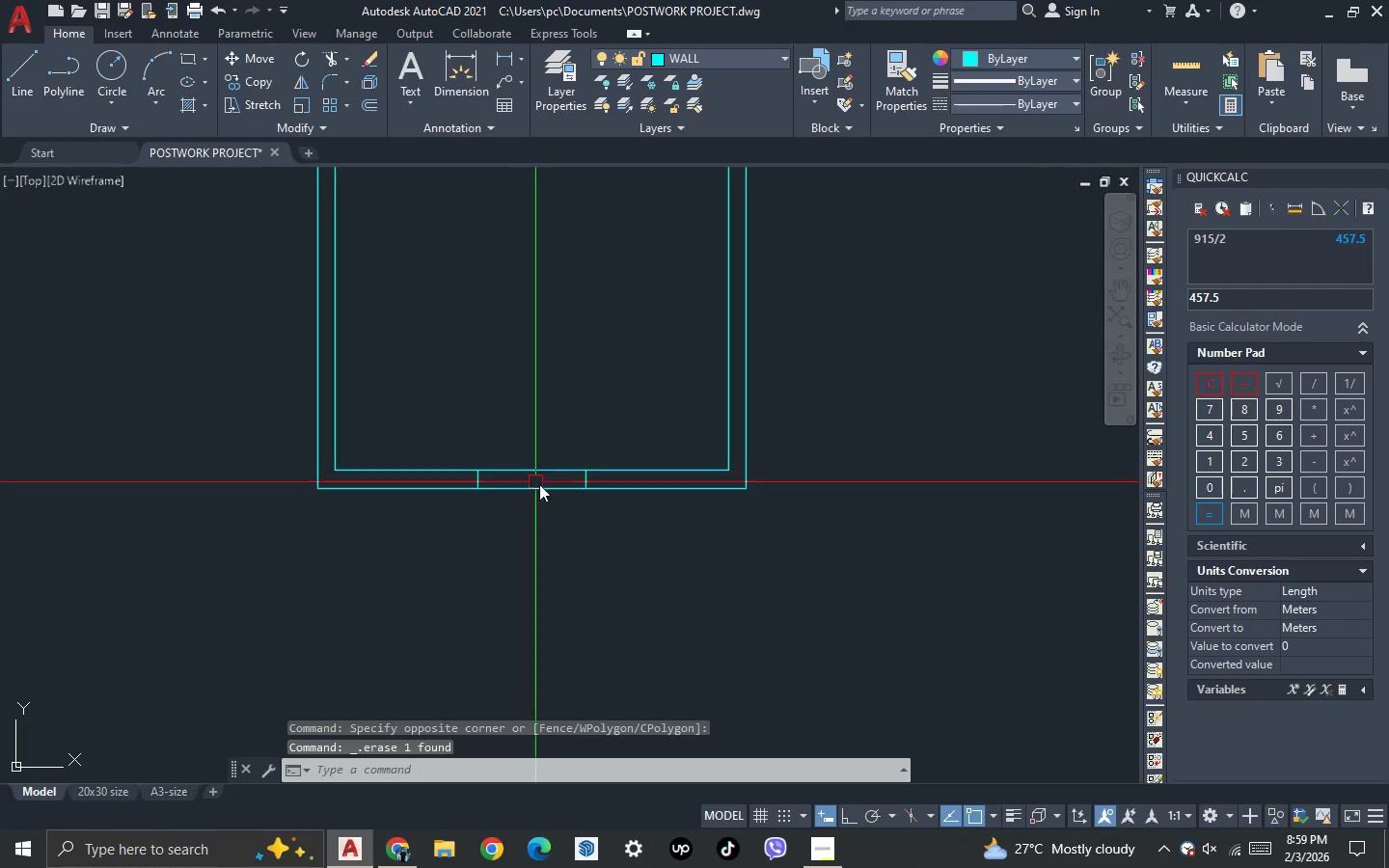 
scroll: coordinate [549, 511], scroll_direction: down, amount: 2.0
 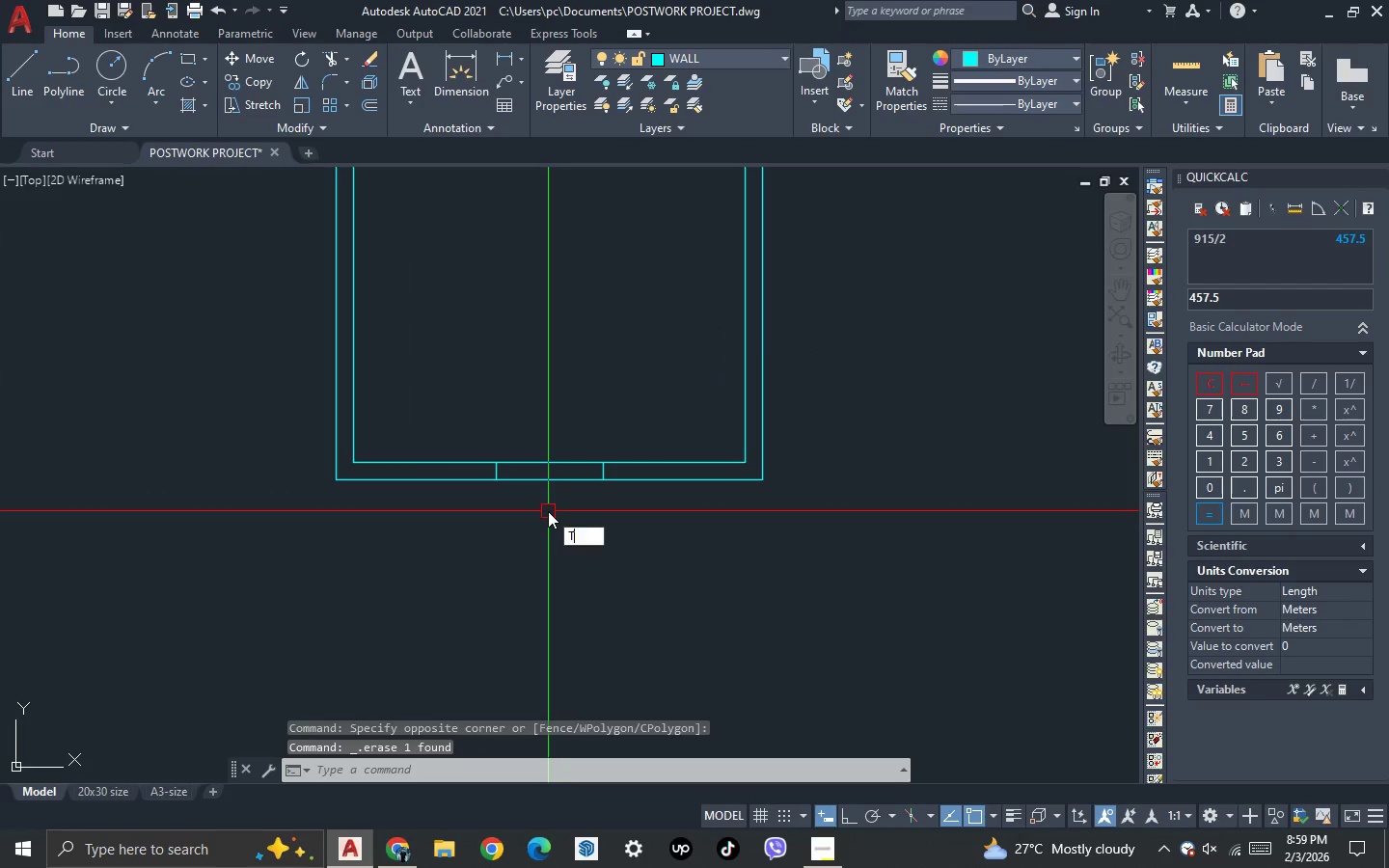 
type(TR )
 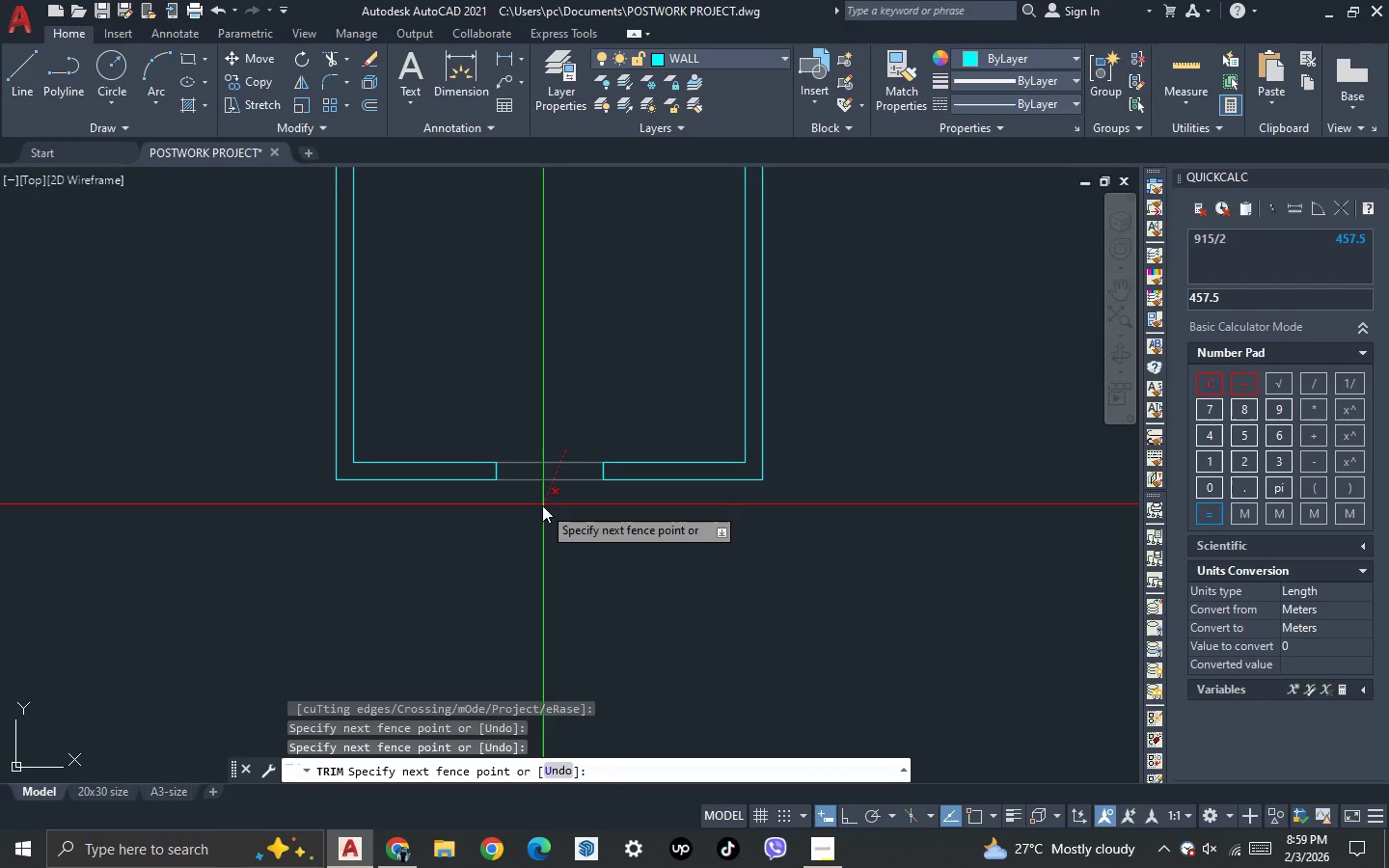 
key(Escape)
key(Escape)
type(ADT2 )
 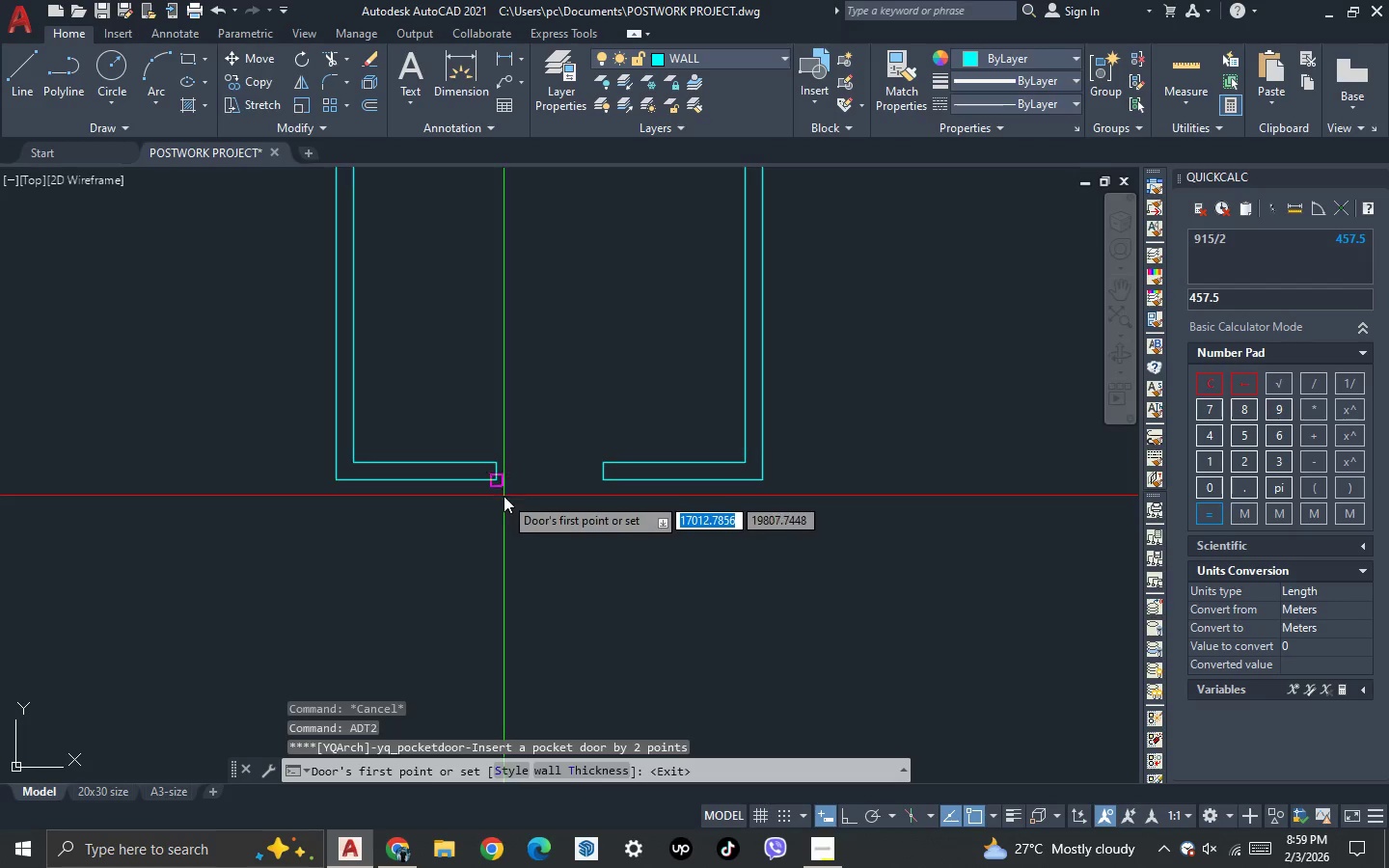 
scroll: coordinate [504, 496], scroll_direction: up, amount: 1.0
 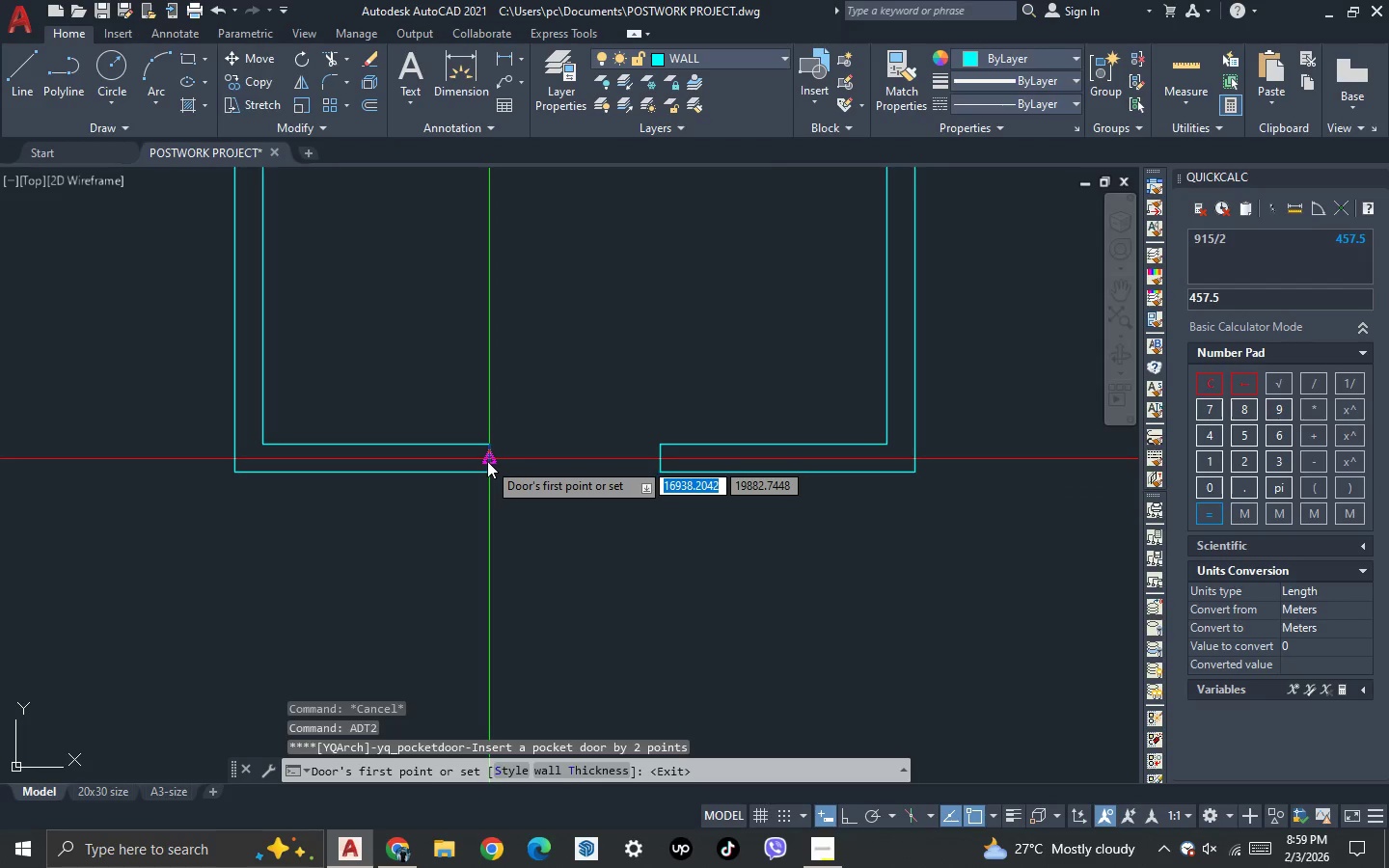 
left_click([486, 460])
 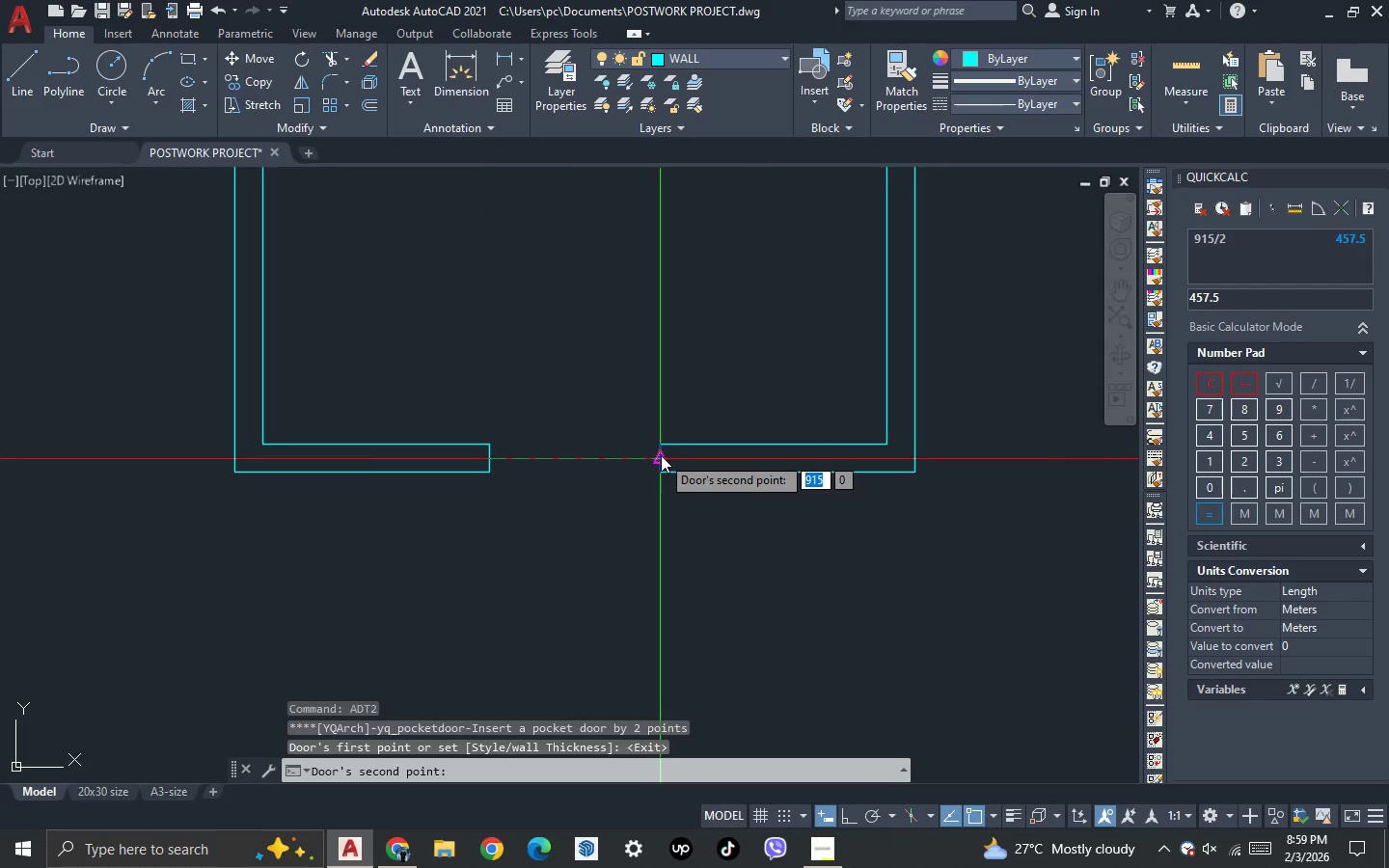 
left_click([661, 455])
 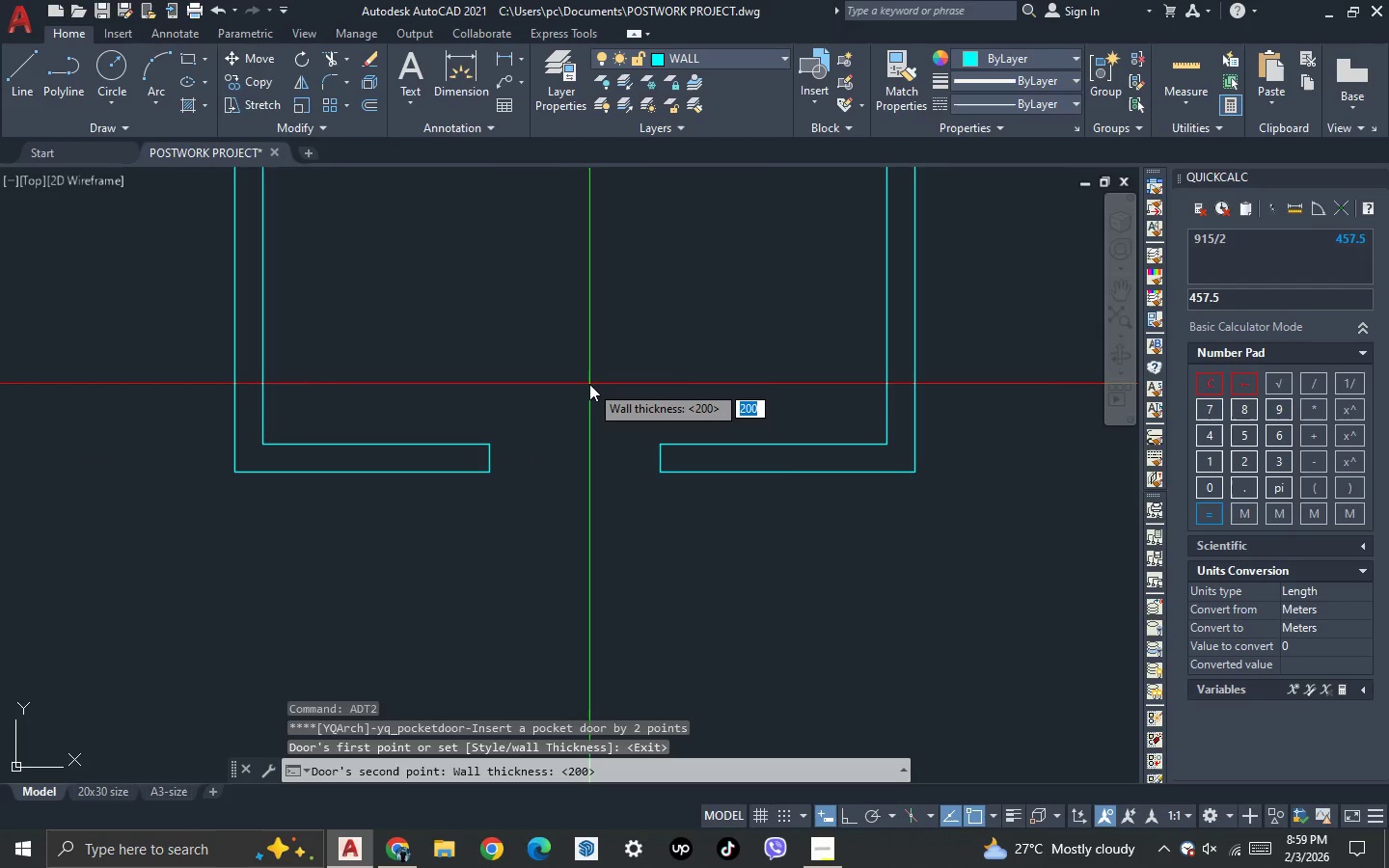 
type(150)
 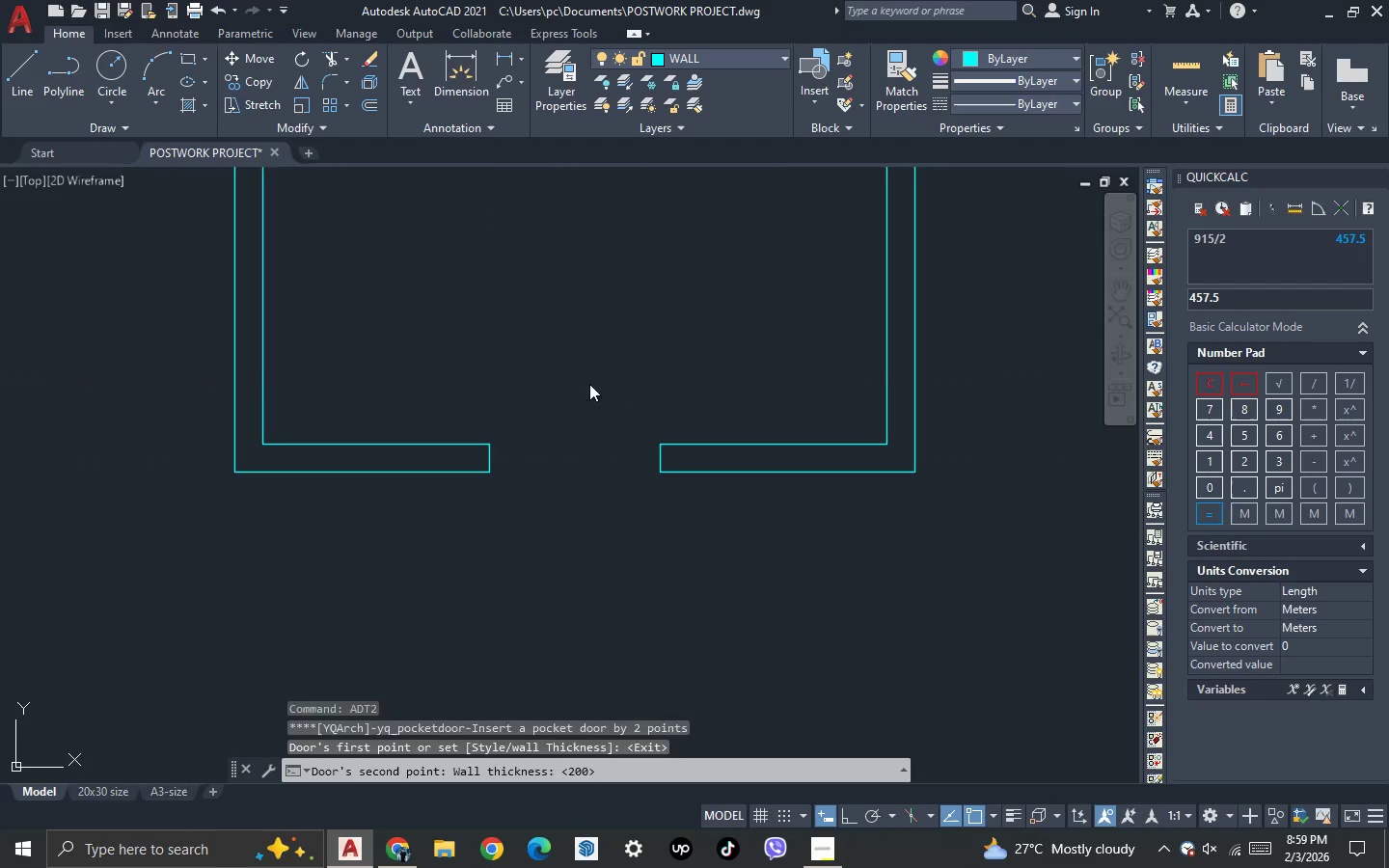 
key(Enter)
 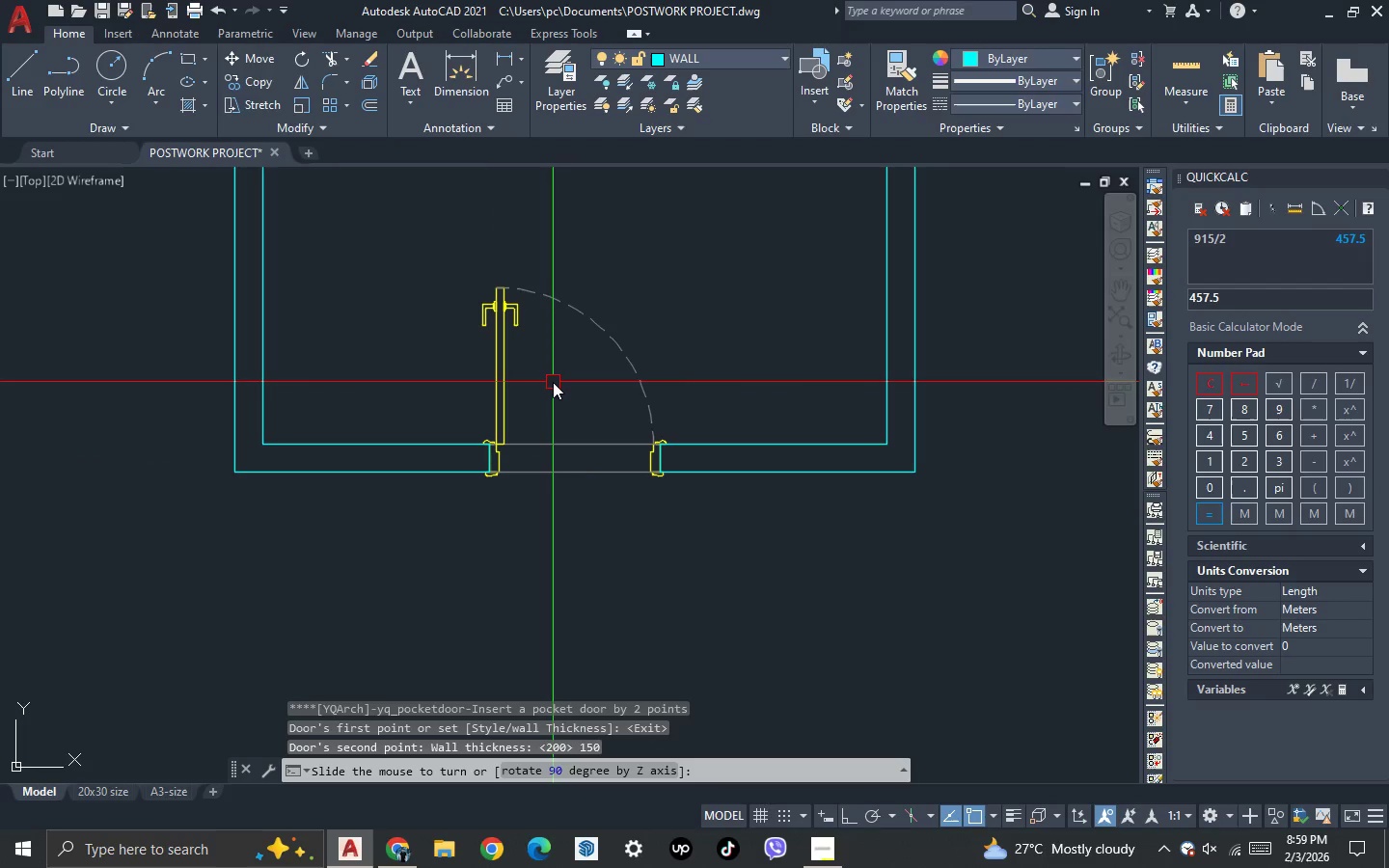 
left_click([553, 382])
 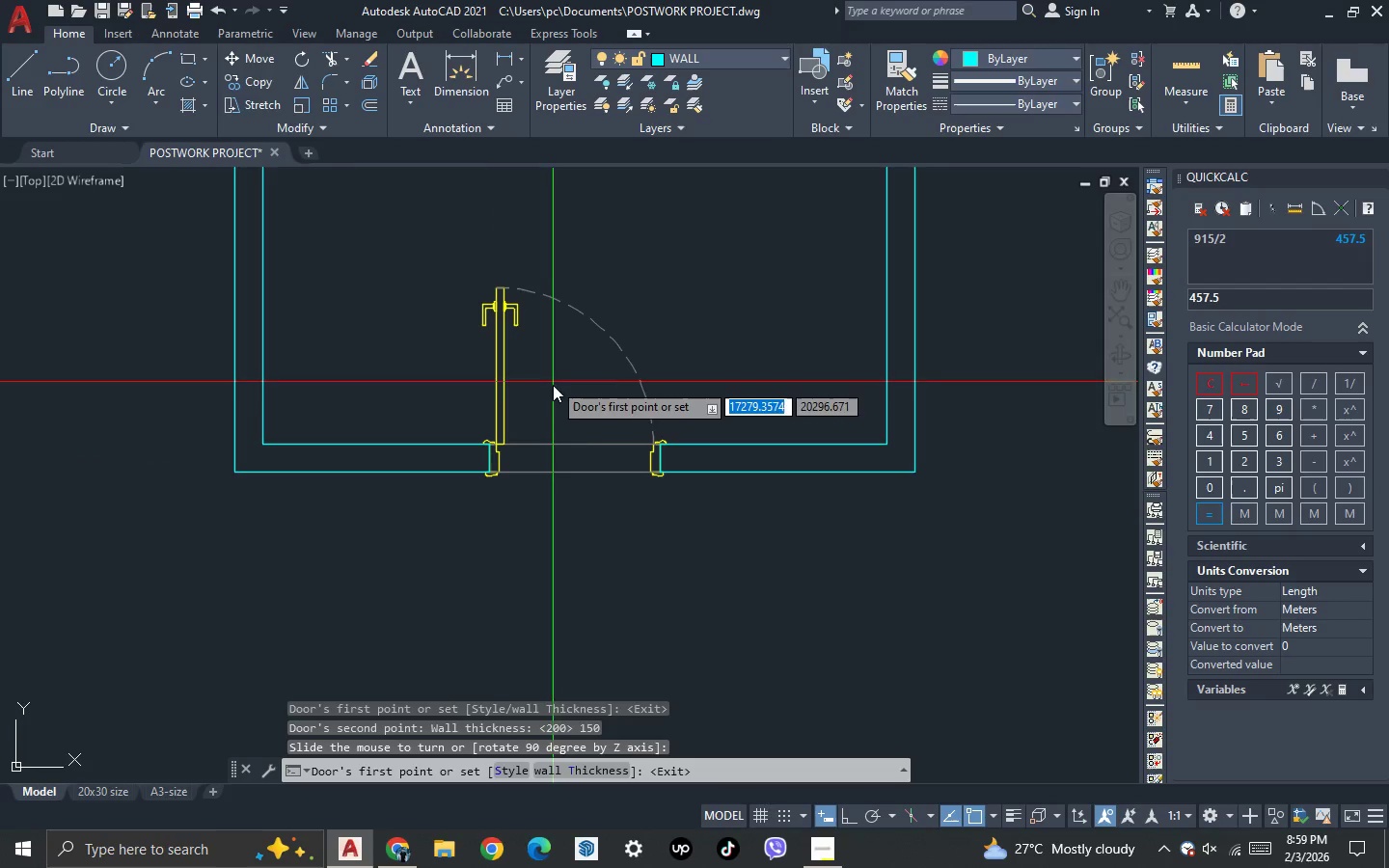 
key(Escape)
 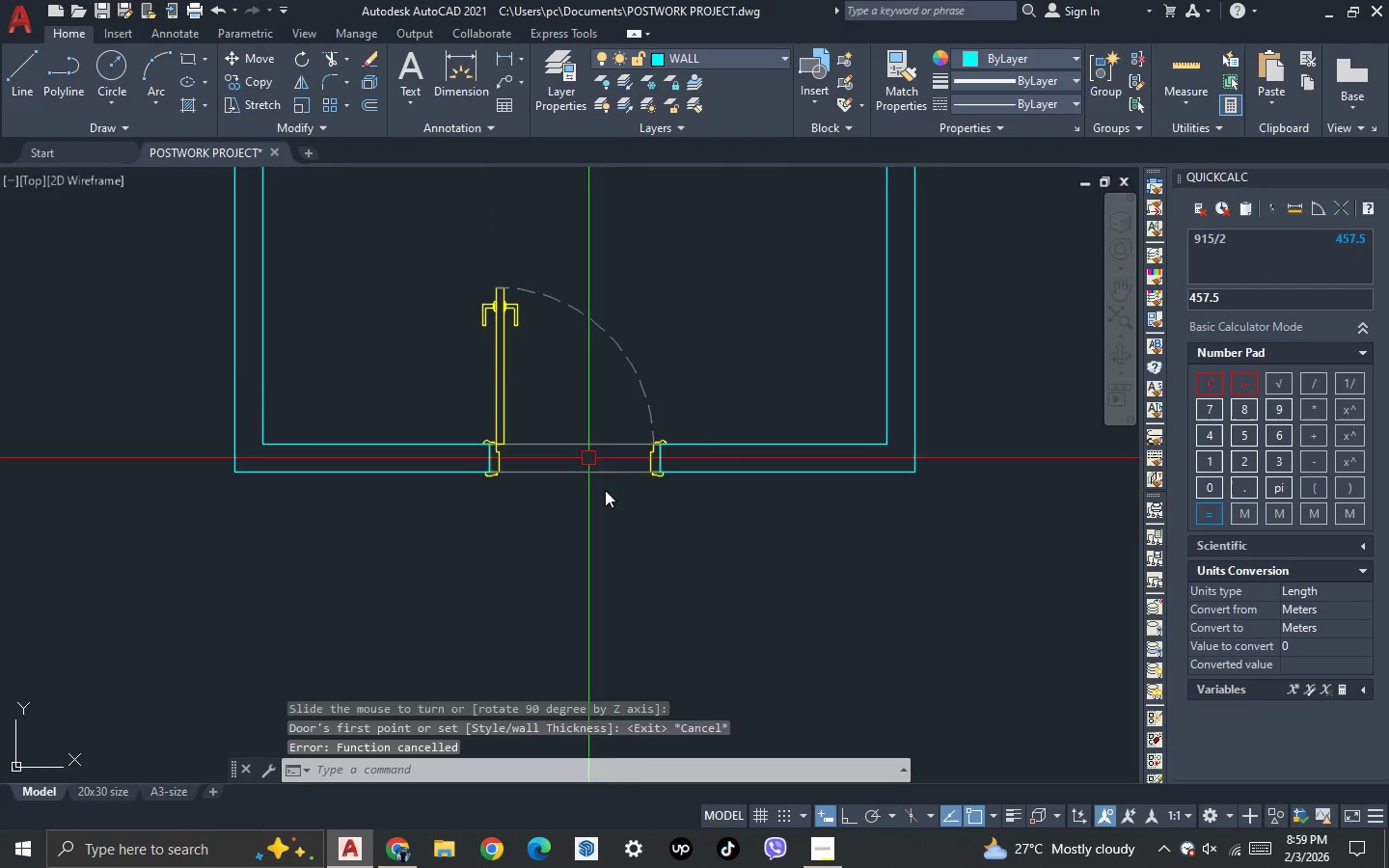 
key(Escape)
 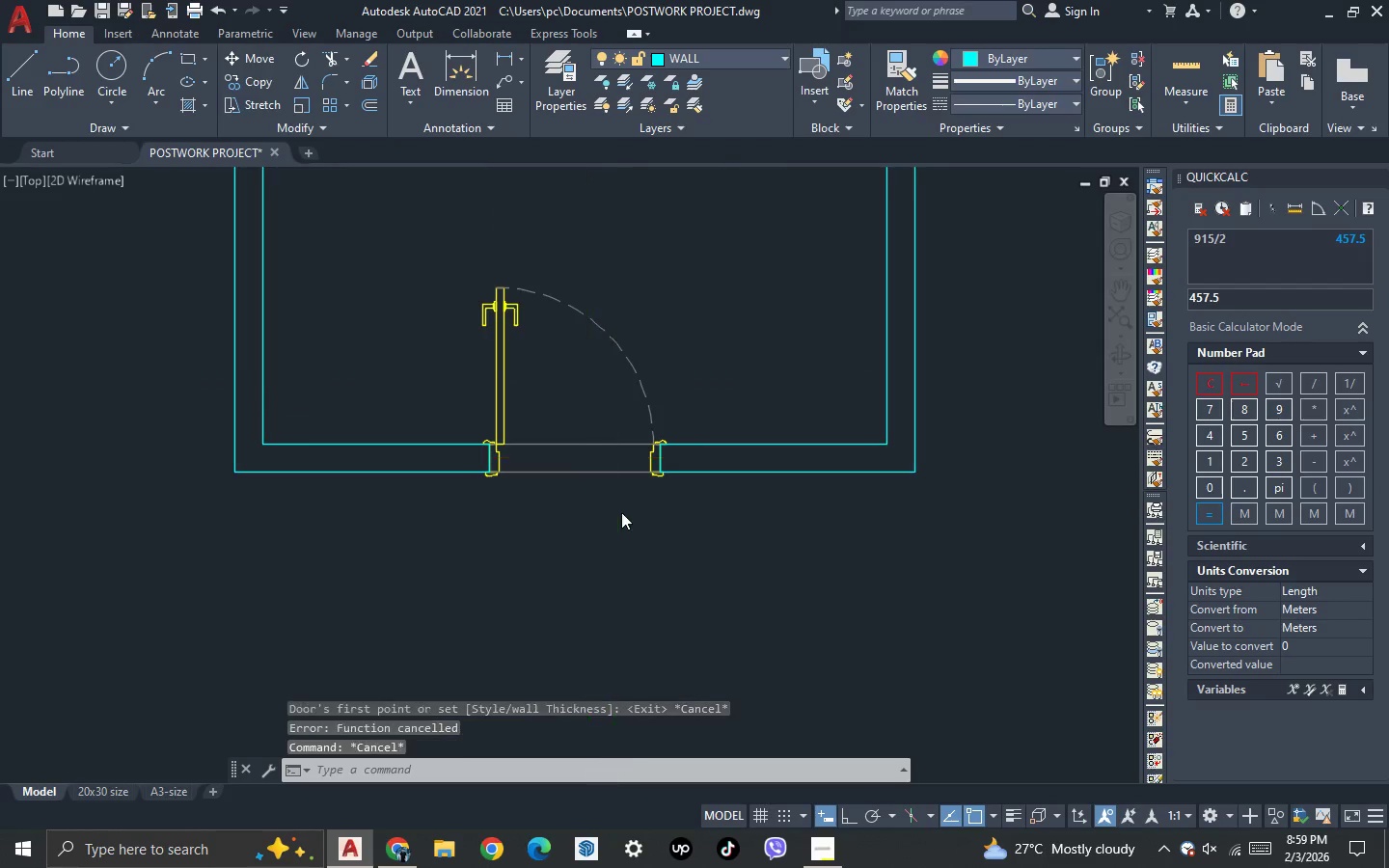 
scroll: coordinate [625, 513], scroll_direction: down, amount: 4.0
 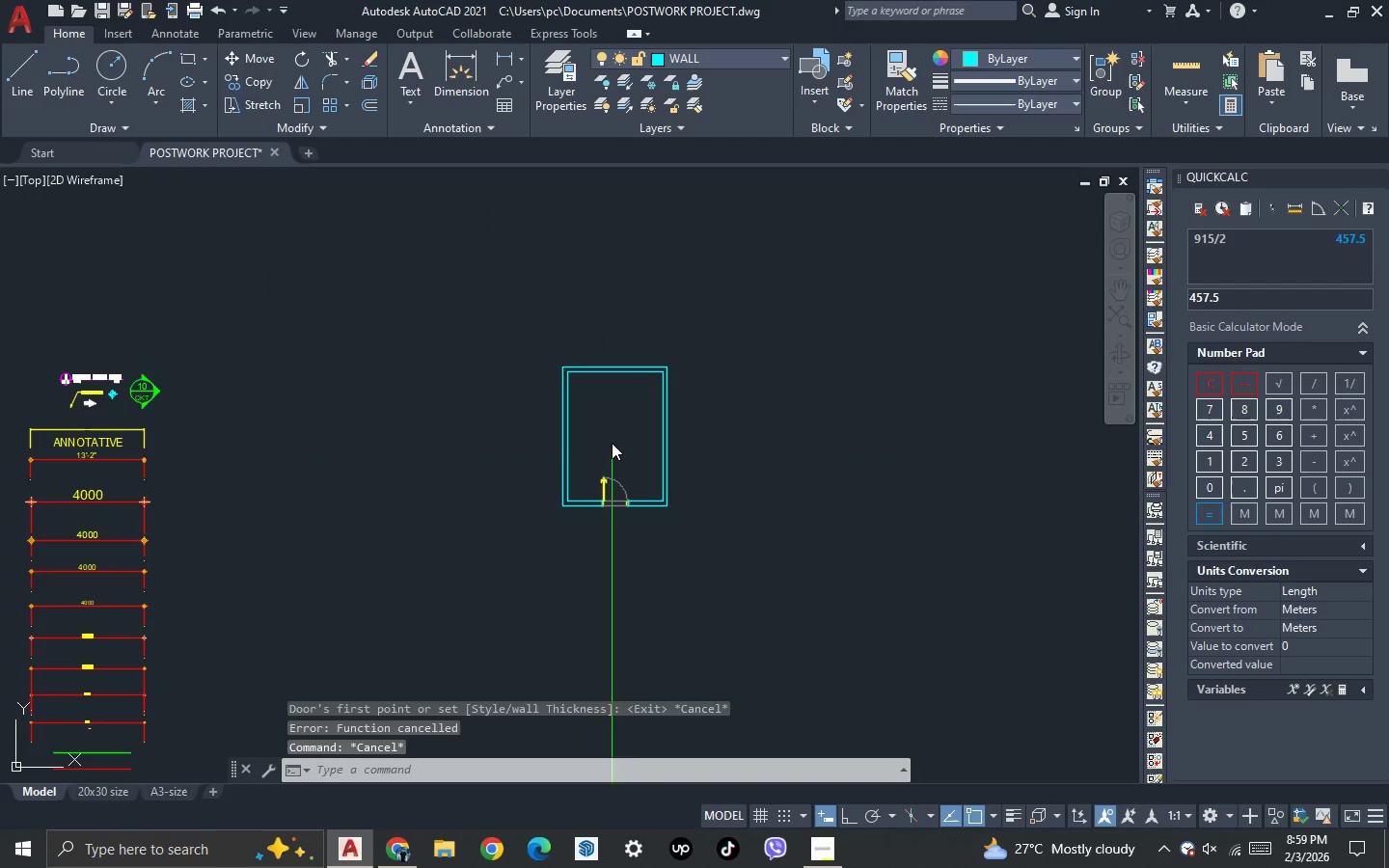 
scroll: coordinate [638, 387], scroll_direction: up, amount: 2.0
 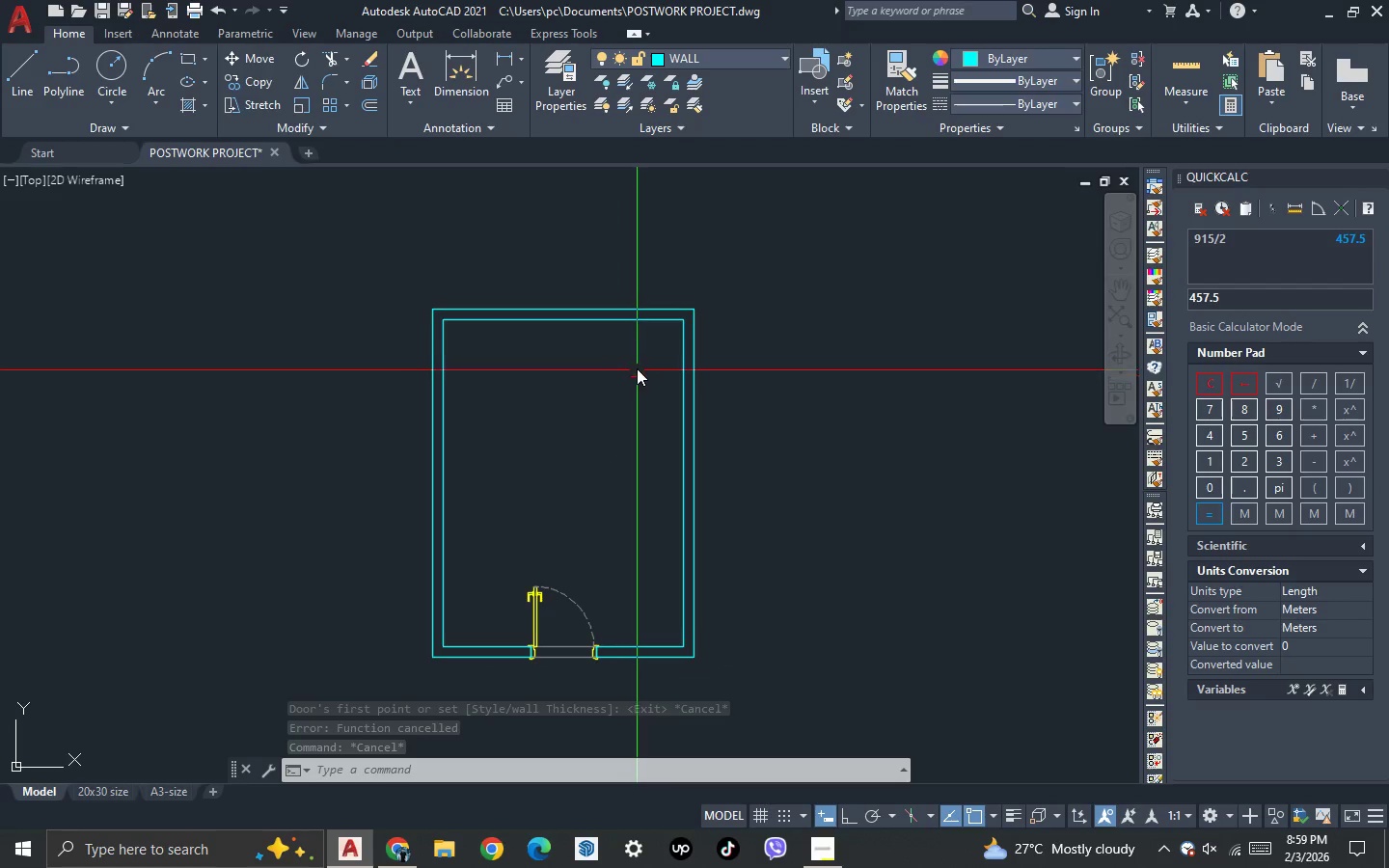 
scroll: coordinate [636, 366], scroll_direction: down, amount: 1.0
 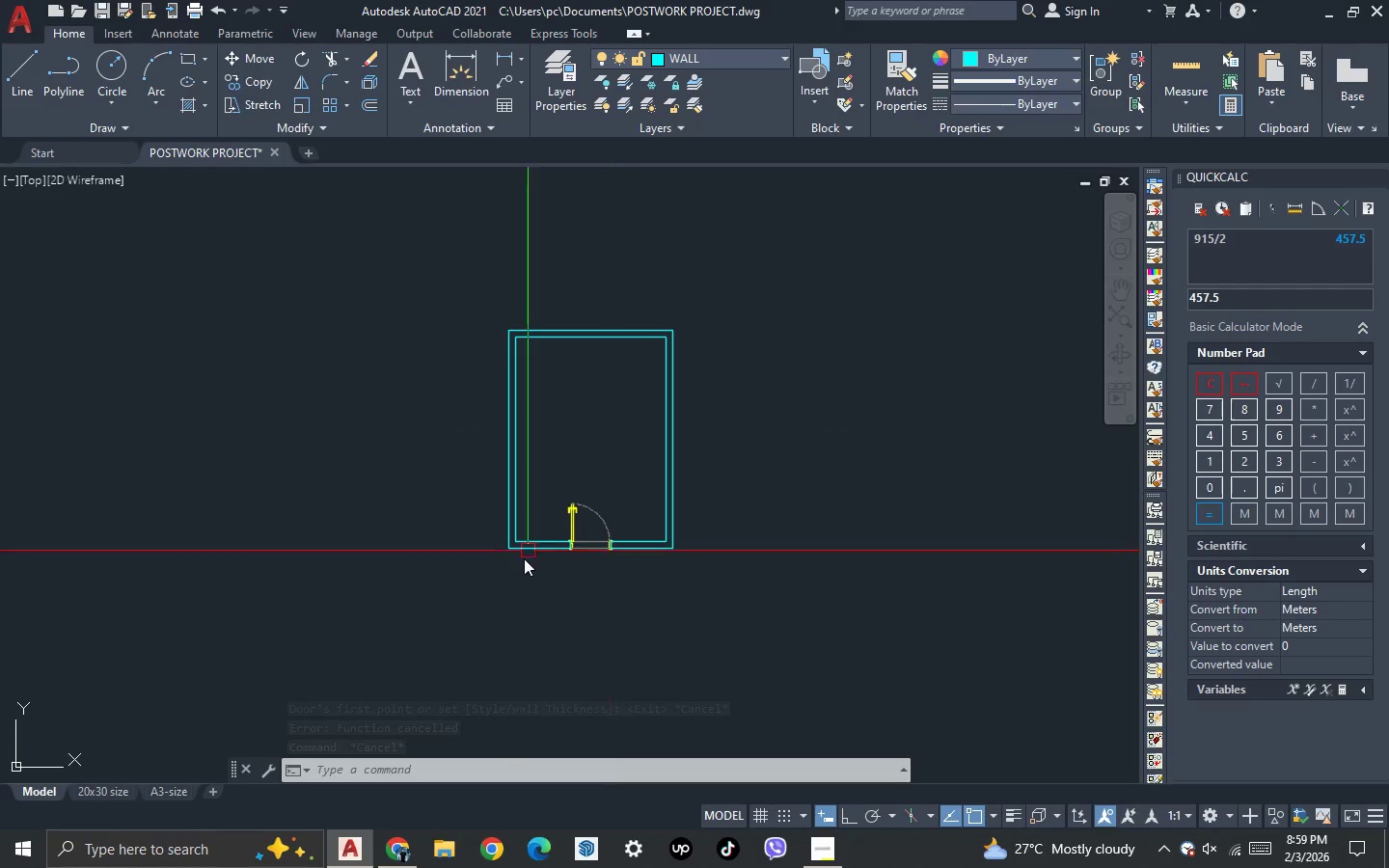 
scroll: coordinate [504, 583], scroll_direction: up, amount: 2.0
 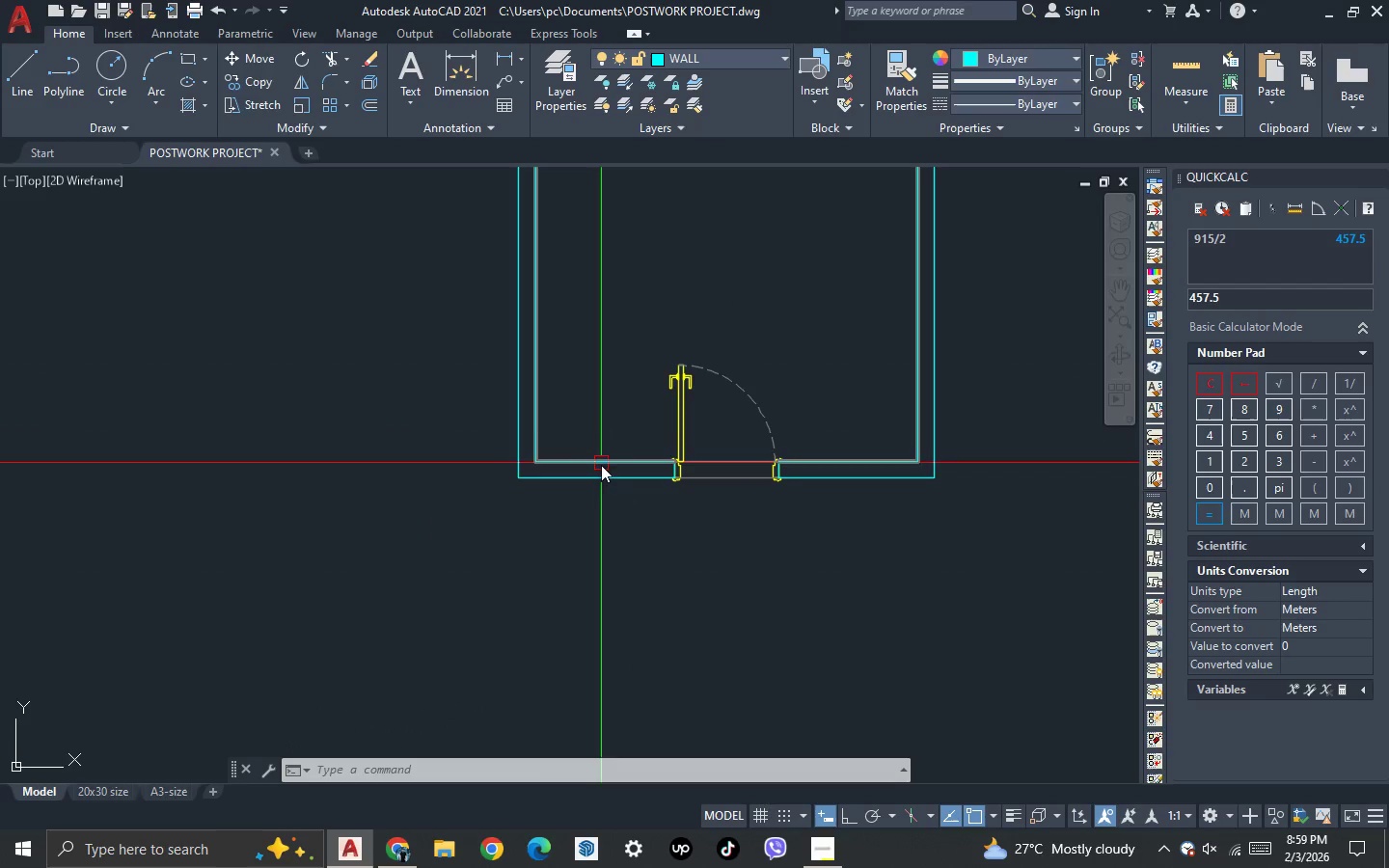 
key(L)
 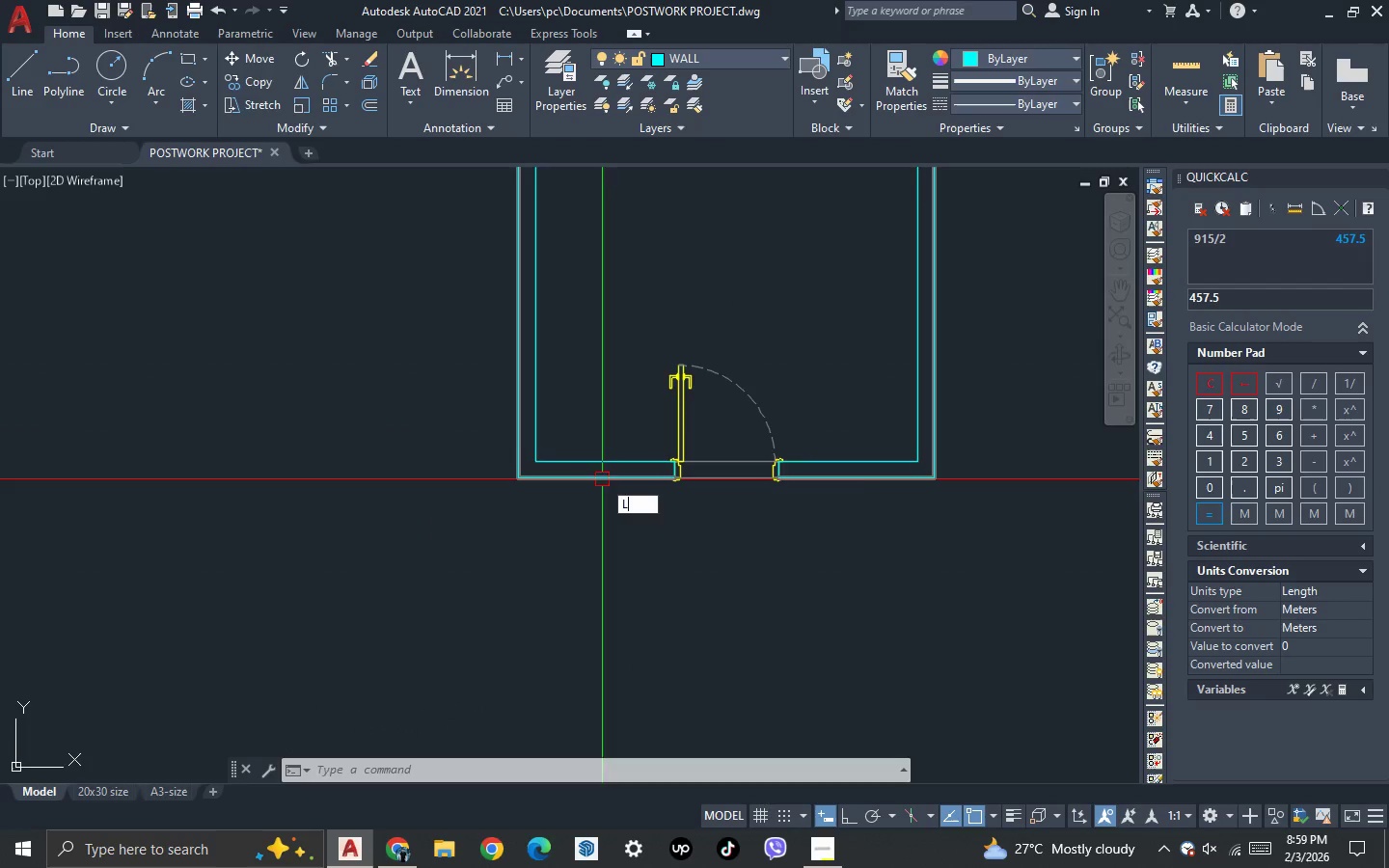 
key(Space)
 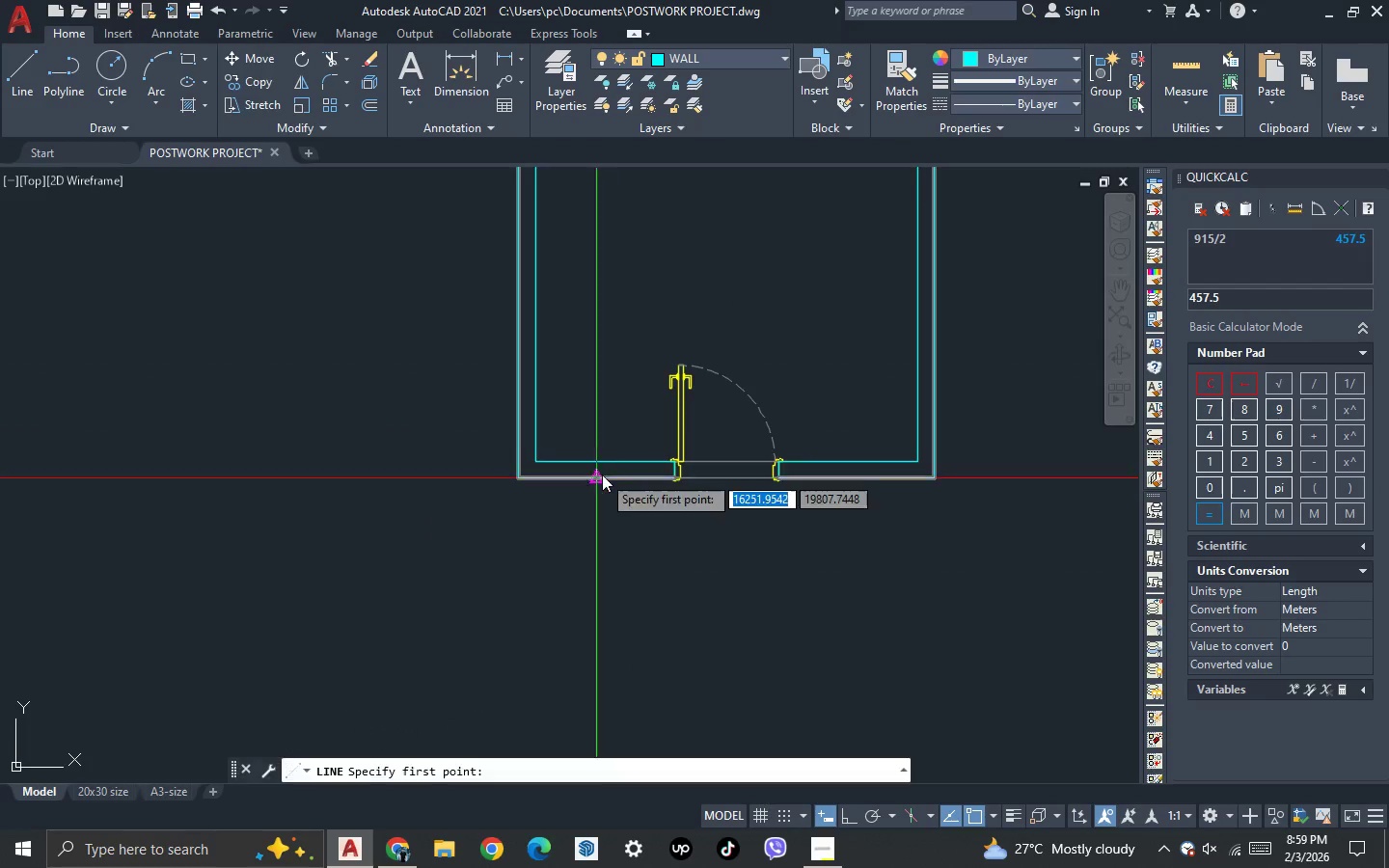 
scroll: coordinate [602, 475], scroll_direction: up, amount: 1.0
 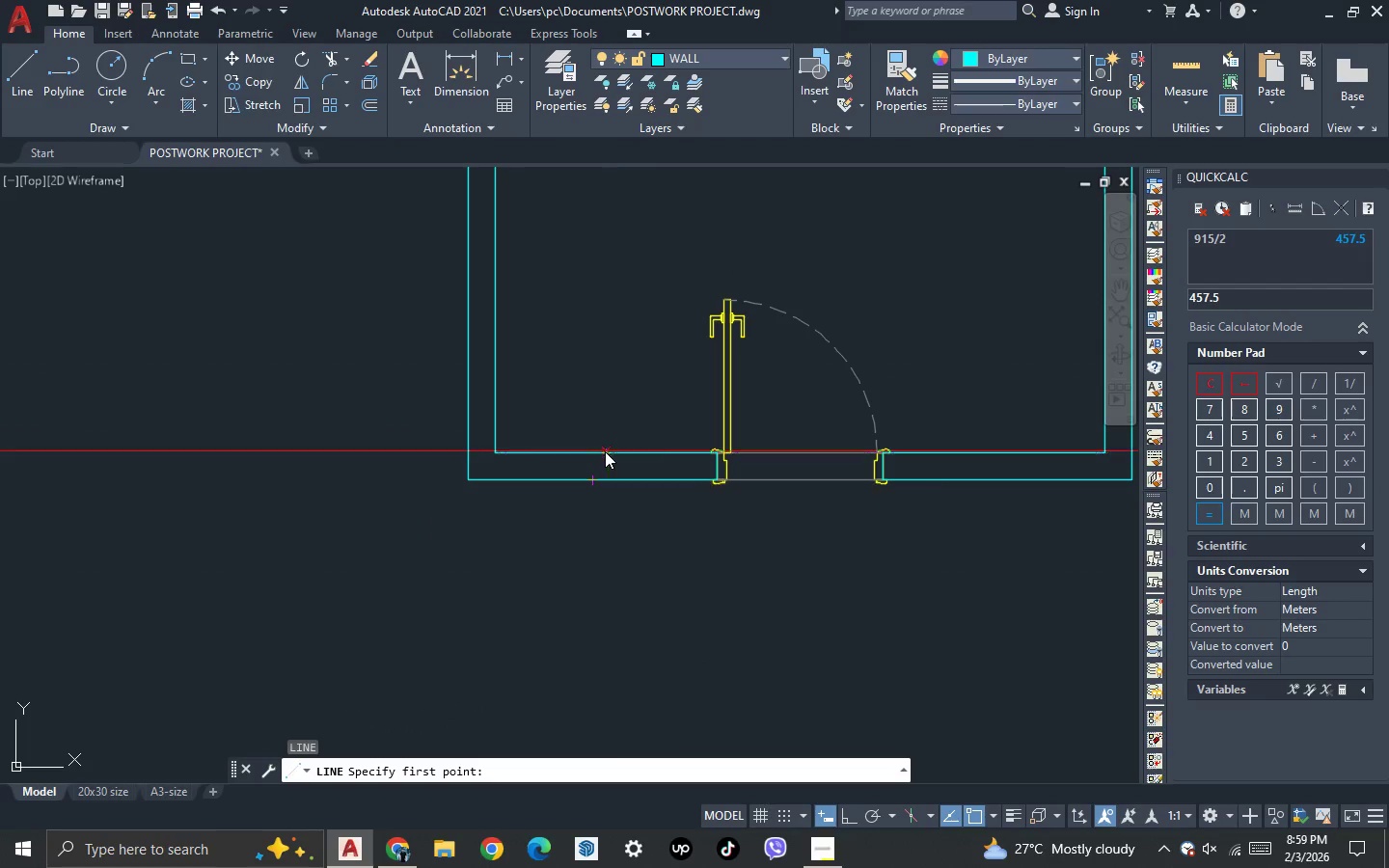 
left_click([601, 450])
 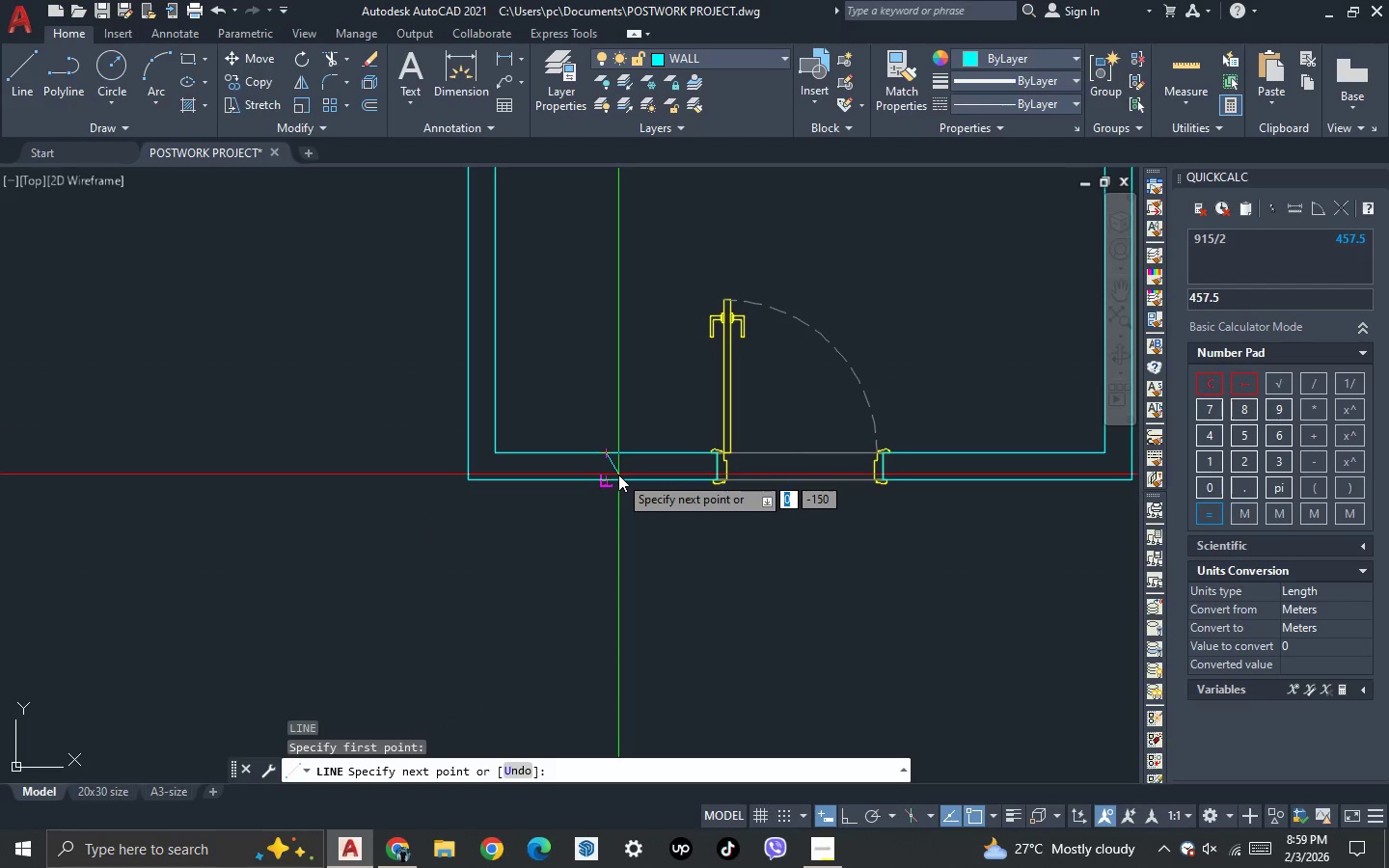 
left_click([618, 475])
 